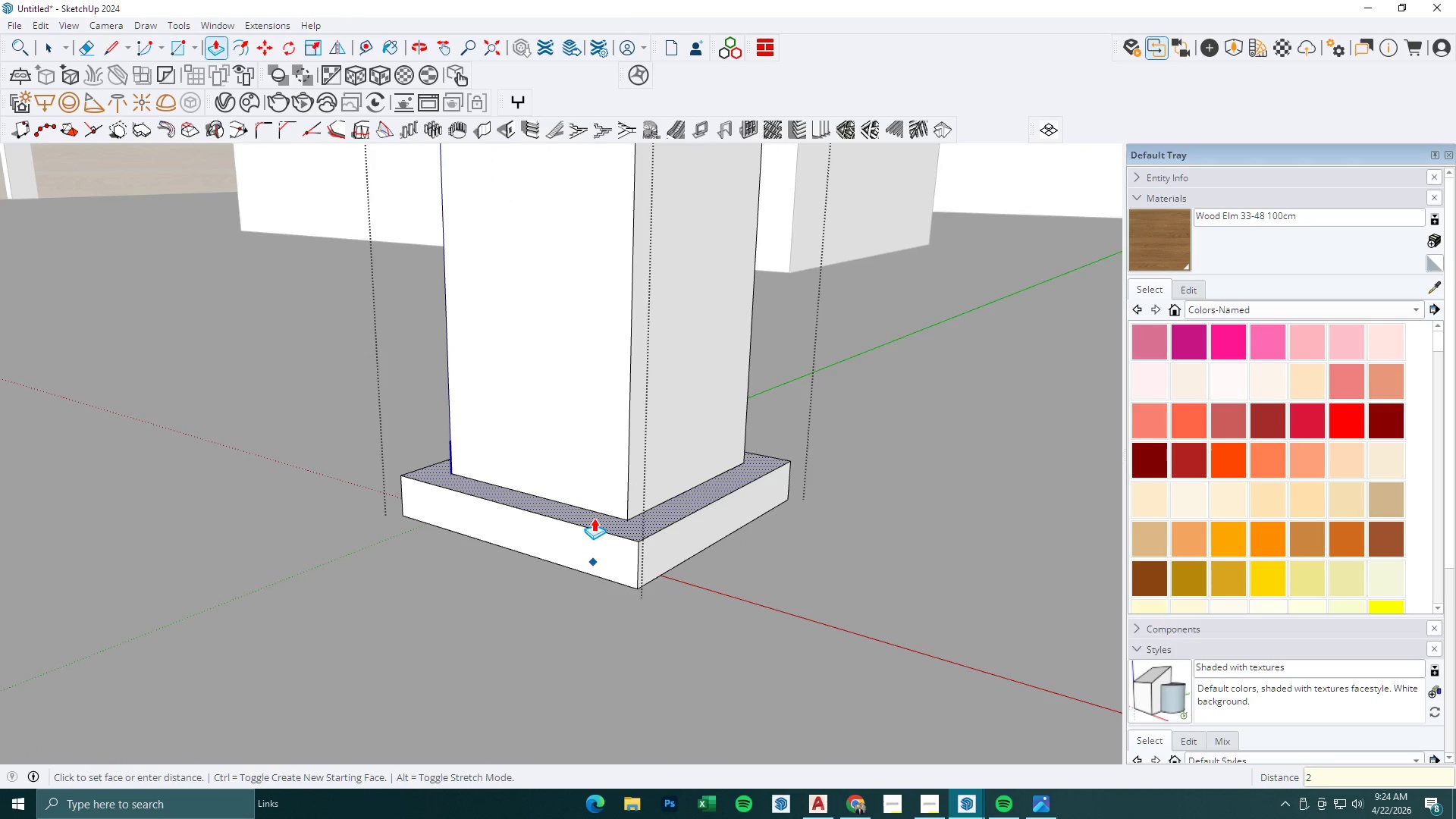 
key(Backspace)
 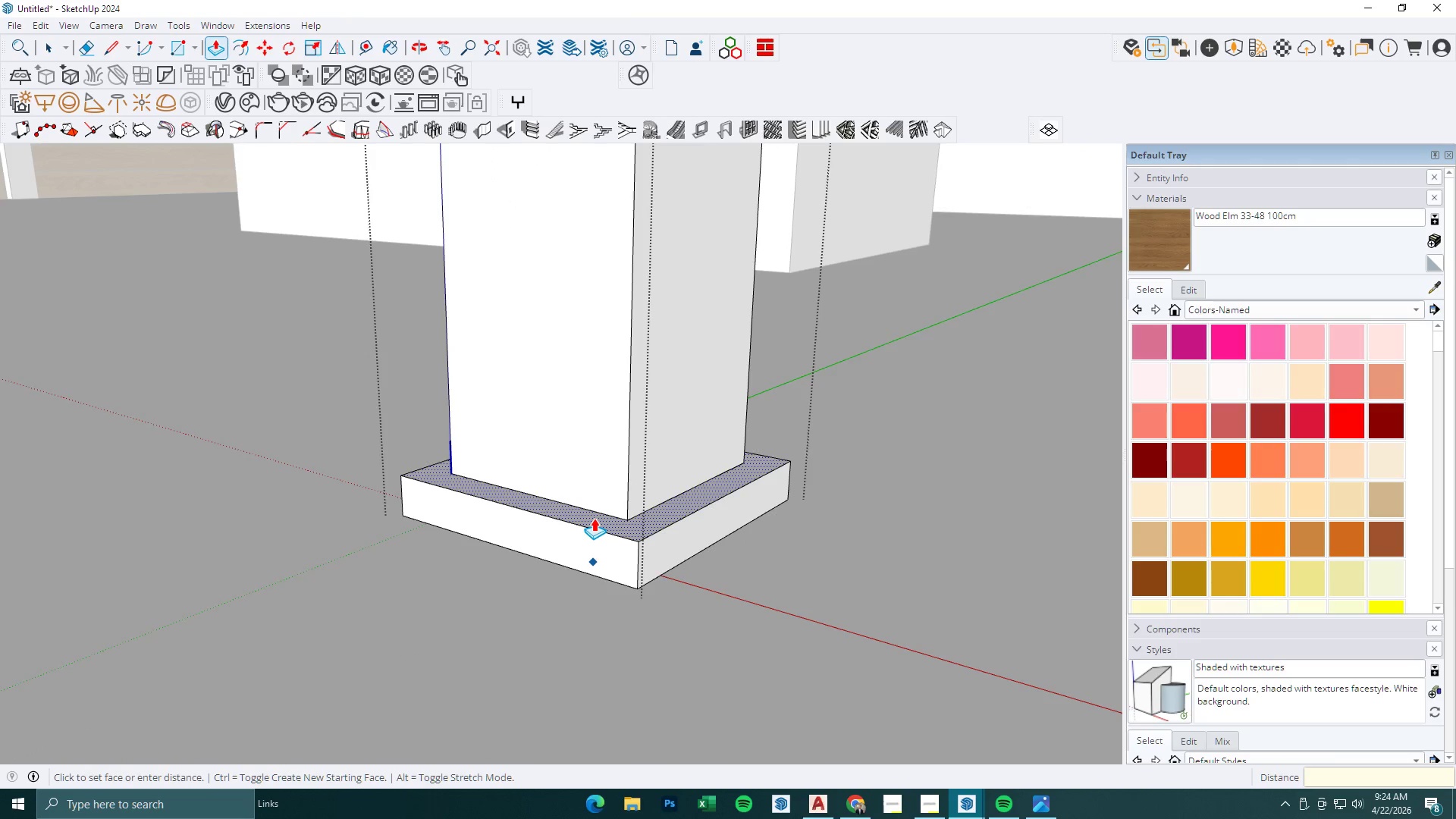 
key(Numpad3)
 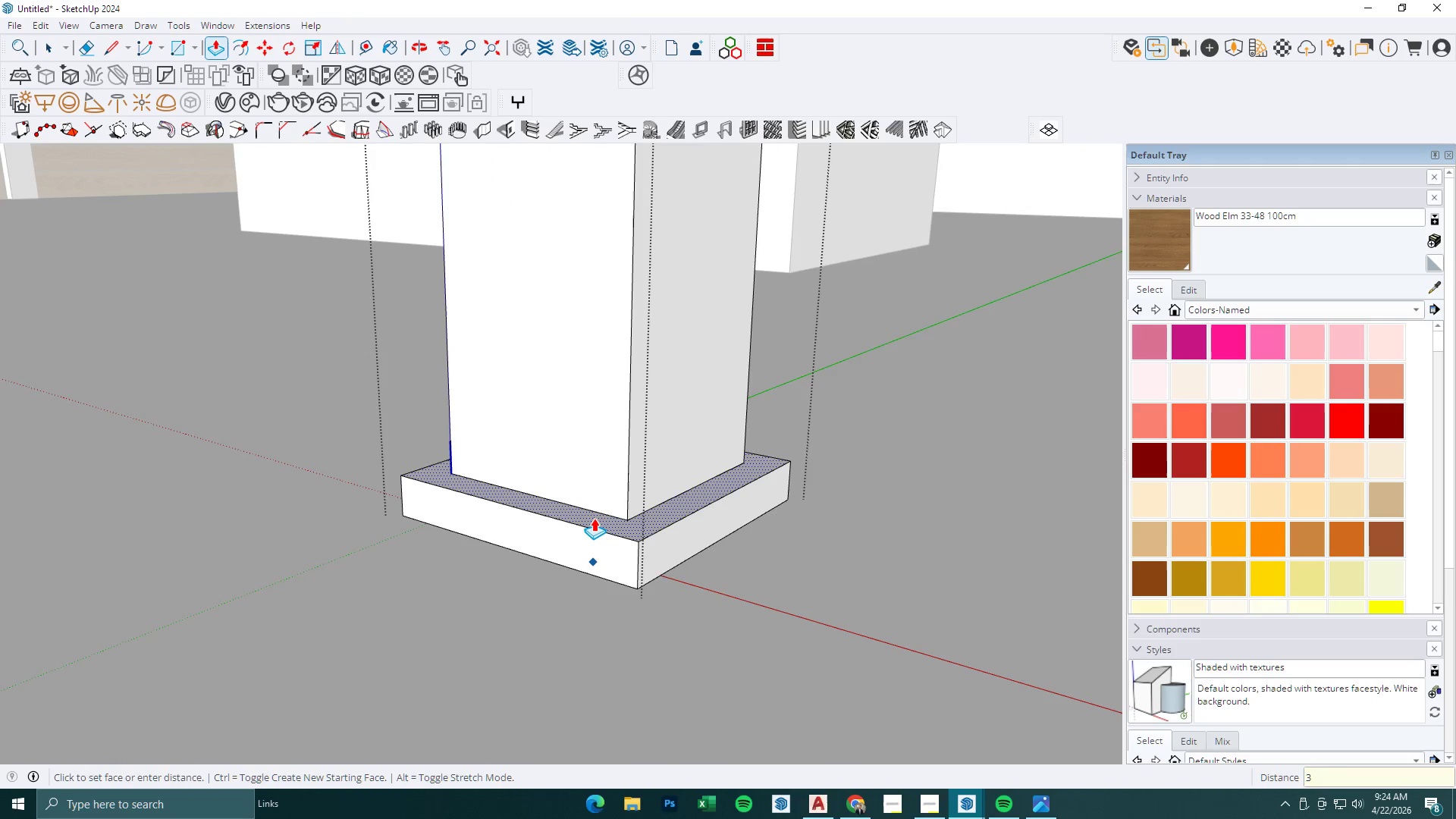 
key(Numpad0)
 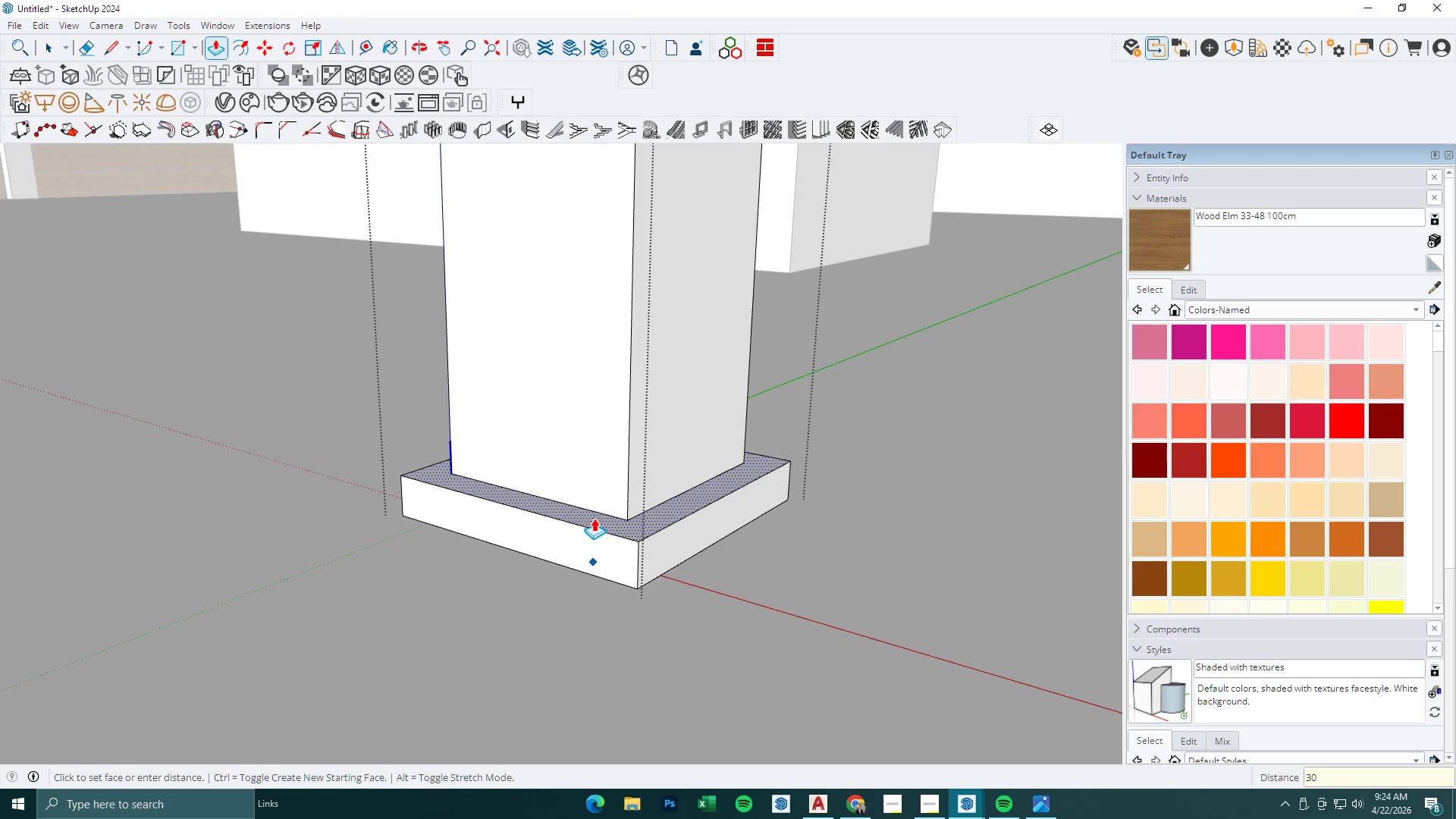 
key(NumpadEnter)
 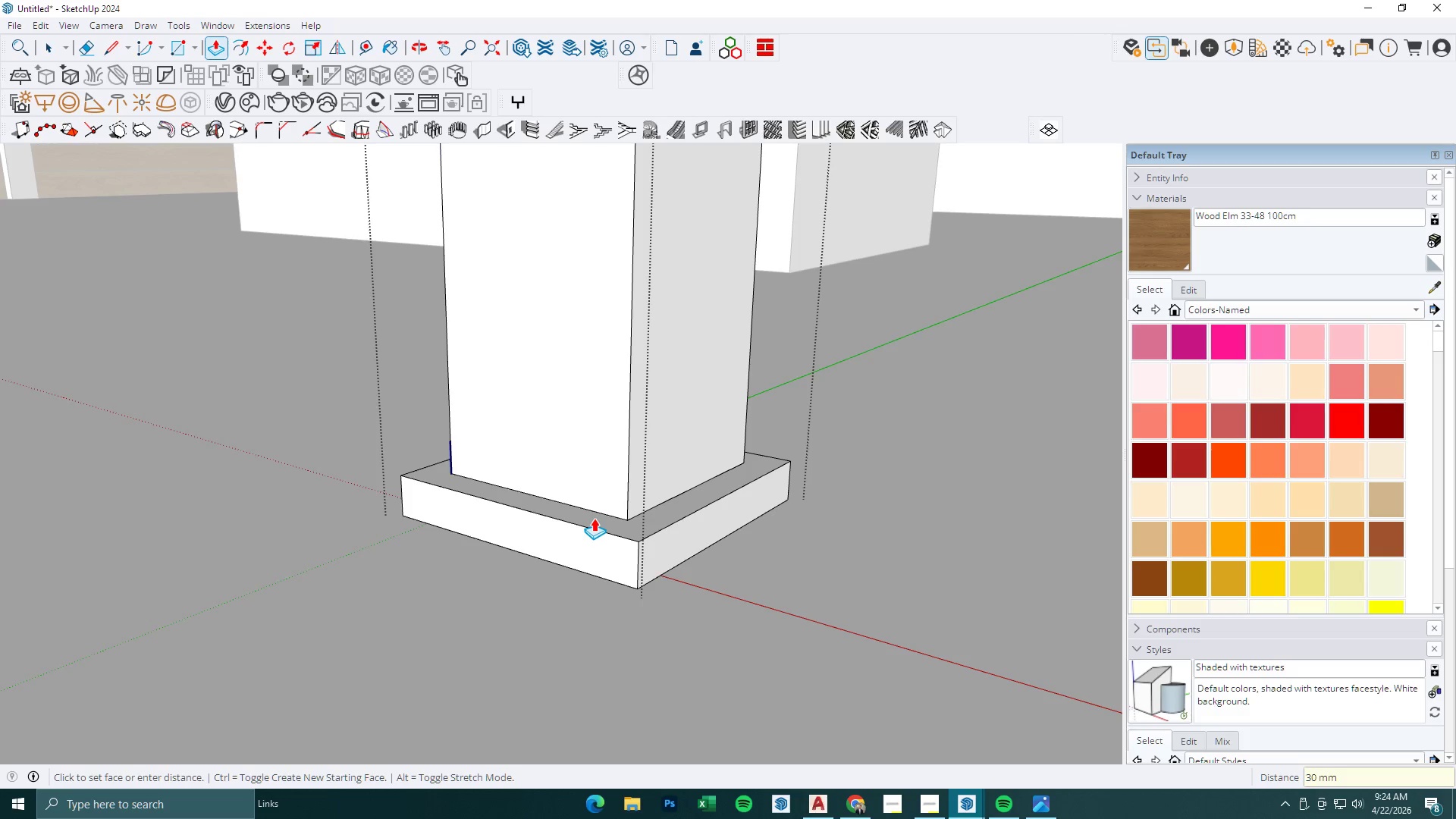 
key(Space)
 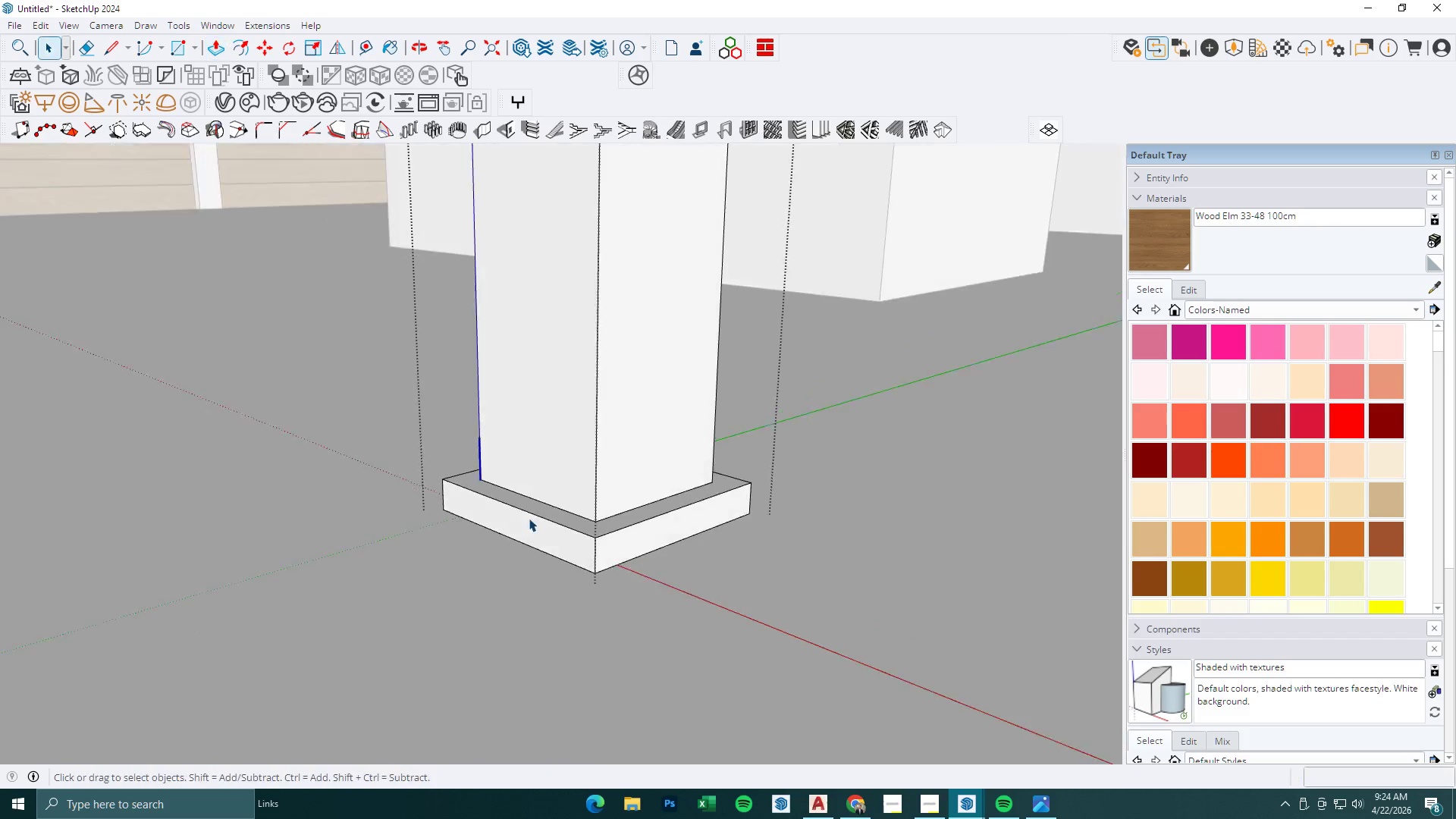 
key(Escape)
 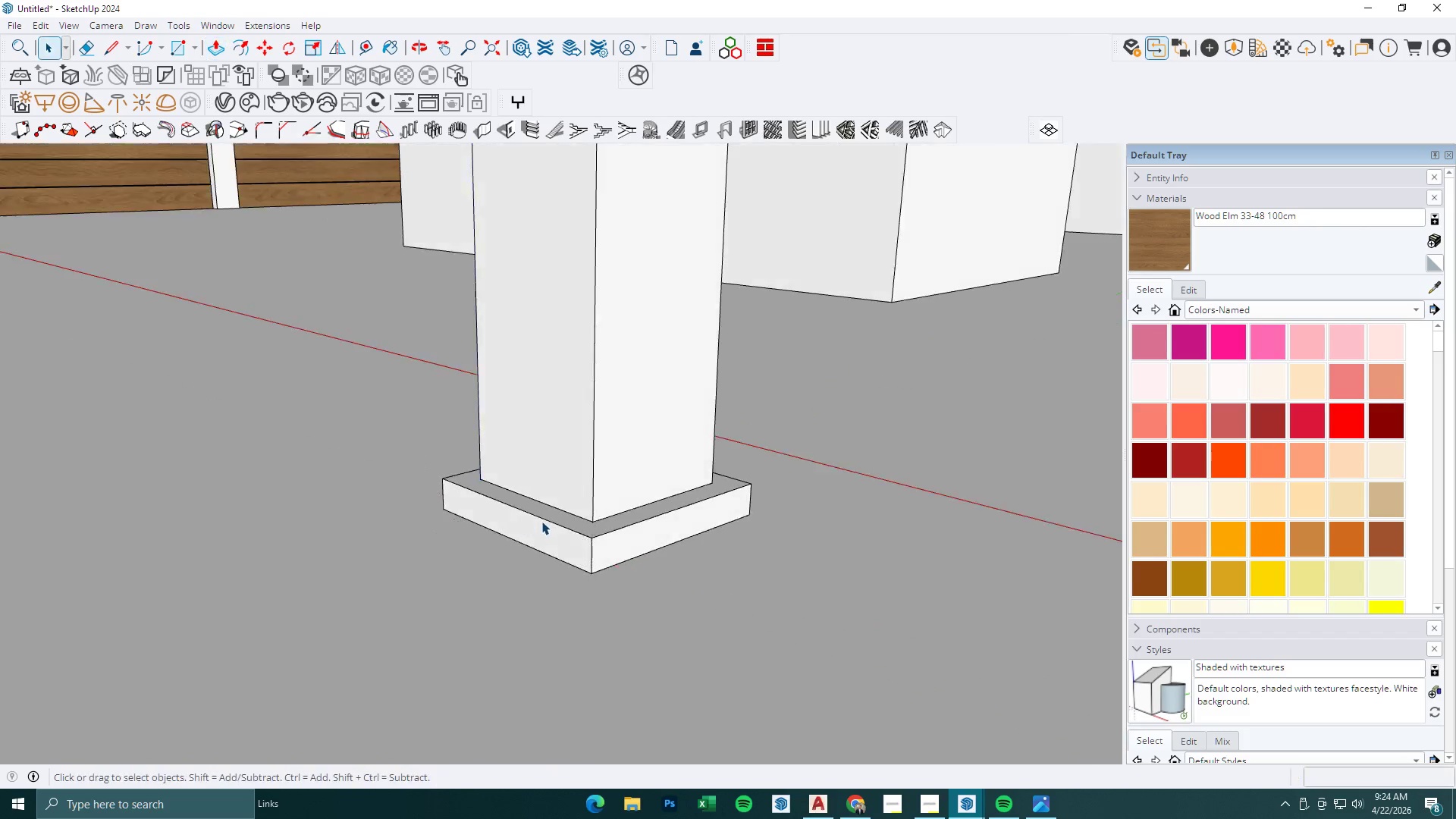 
scroll: coordinate [594, 518], scroll_direction: down, amount: 3.0
 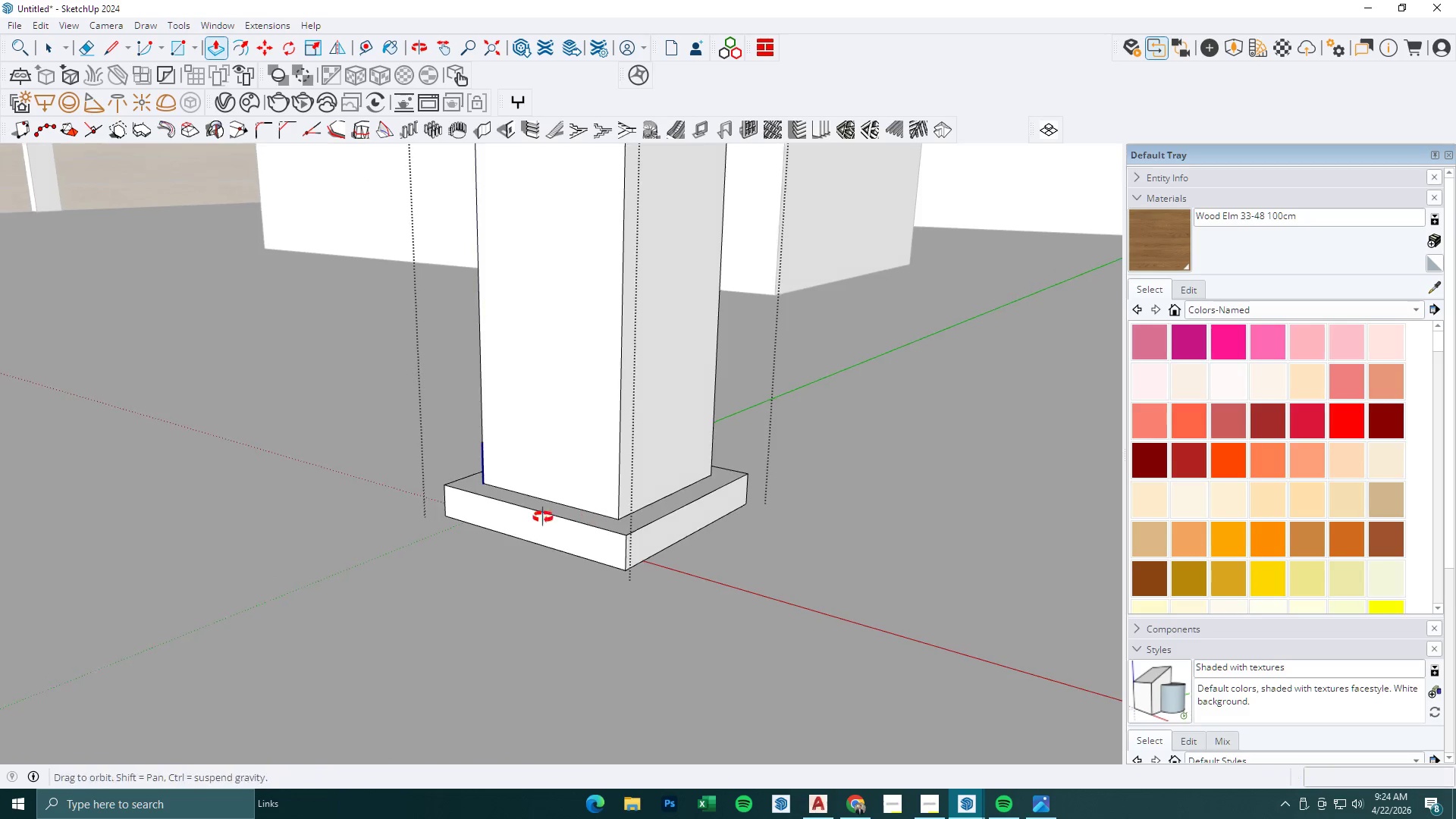 
left_click([541, 521])
 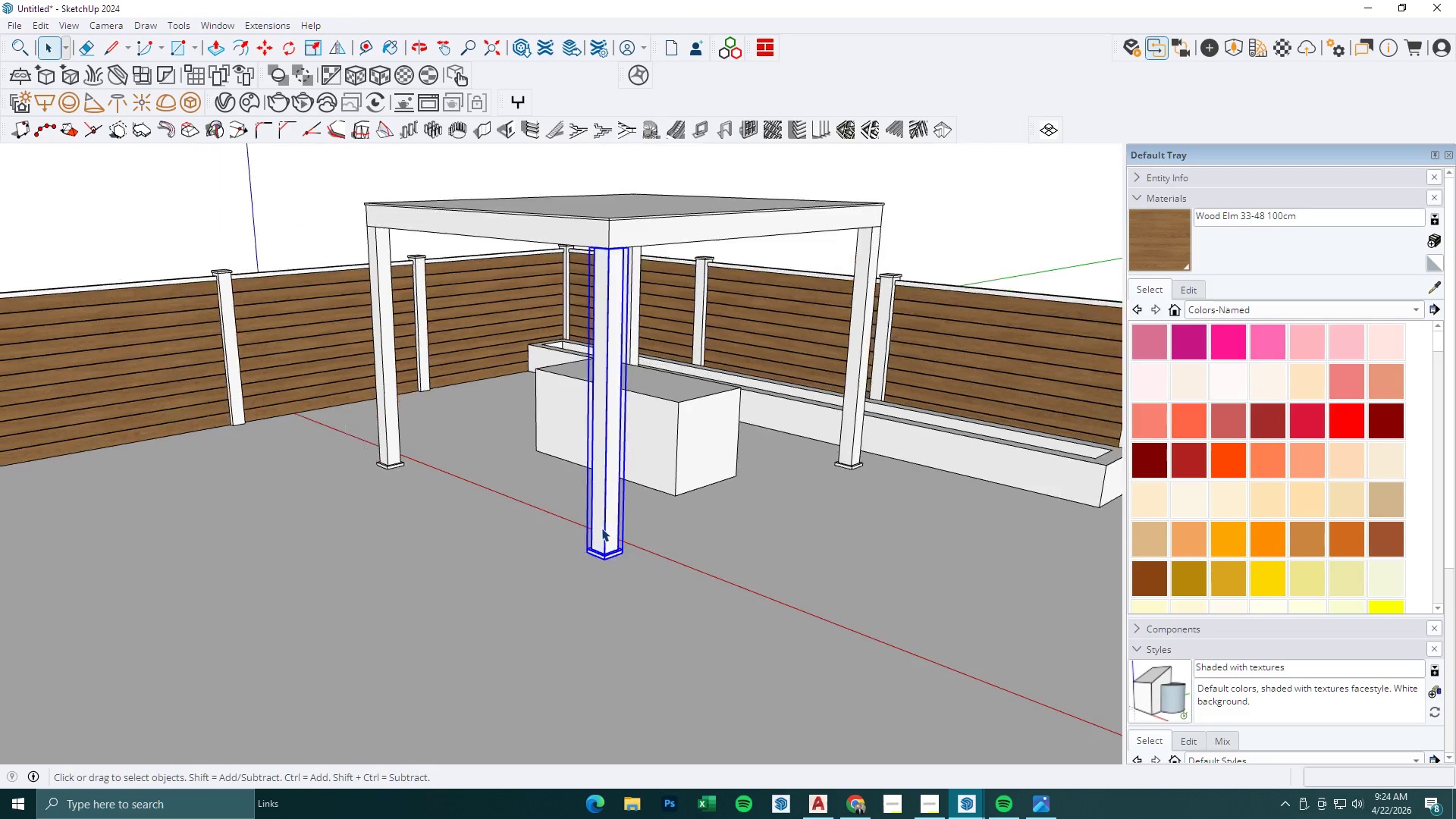 
key(Space)
 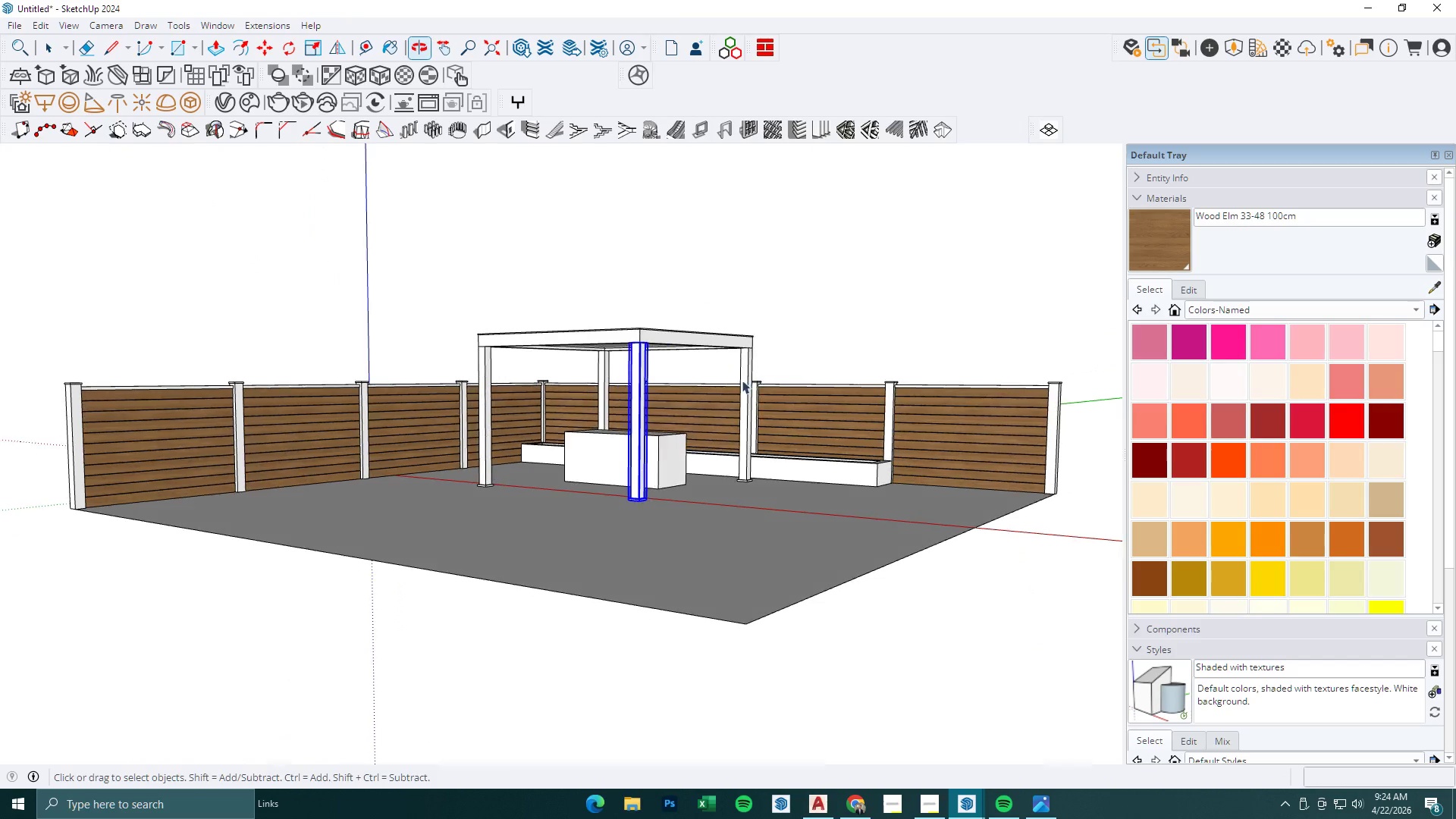 
key(Escape)
 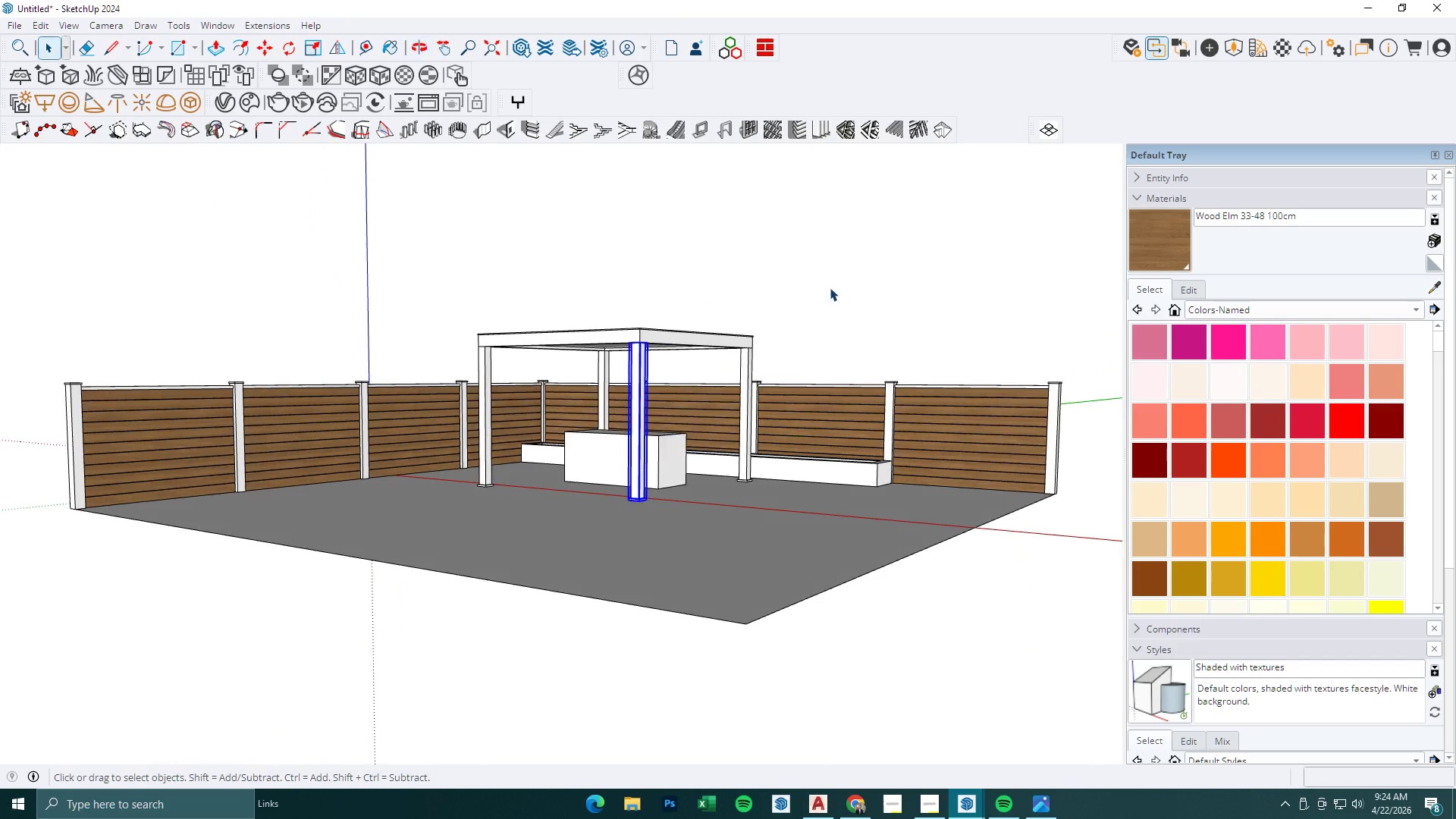 
left_click([830, 287])
 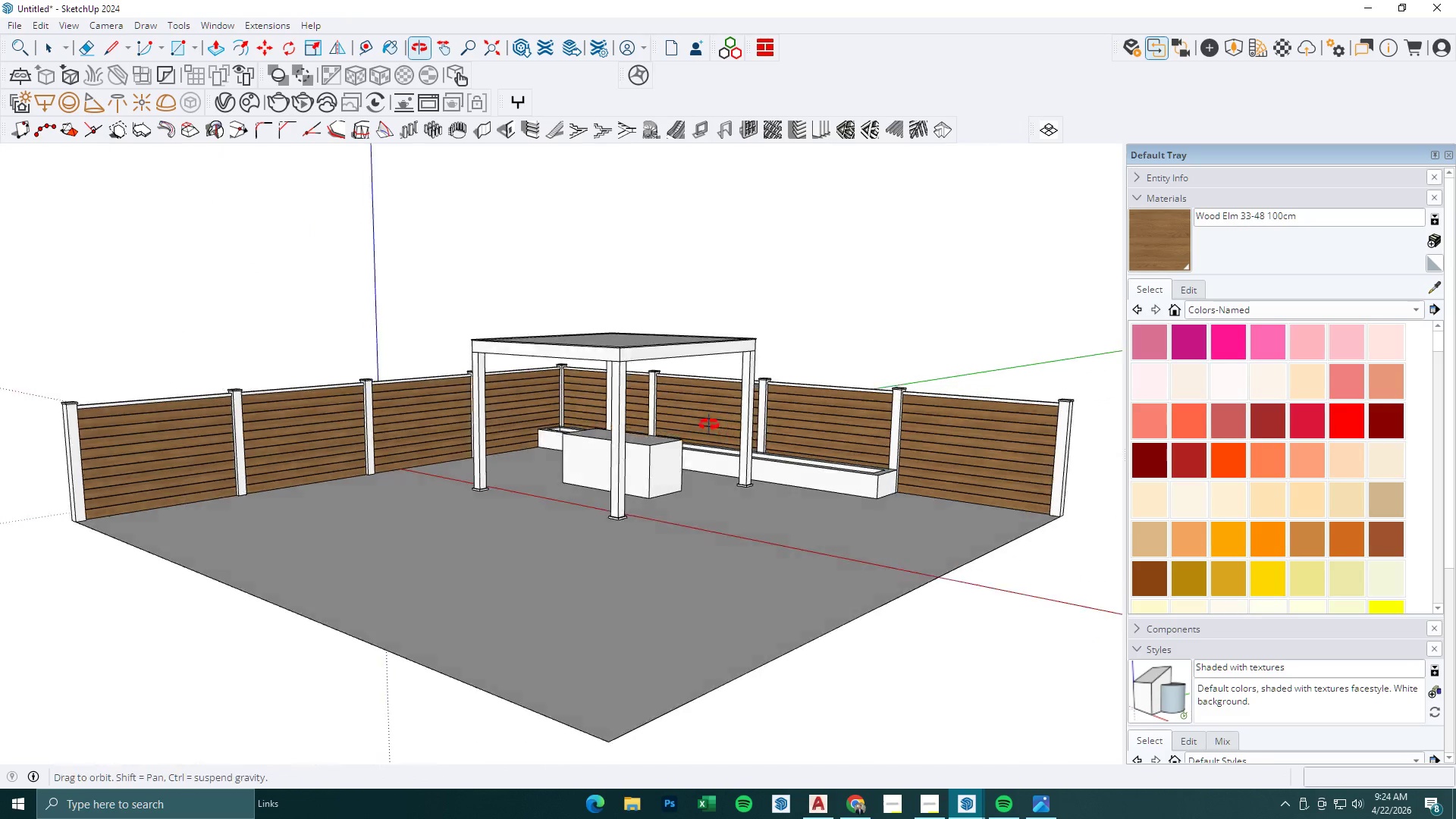 
scroll: coordinate [601, 529], scroll_direction: down, amount: 32.0
 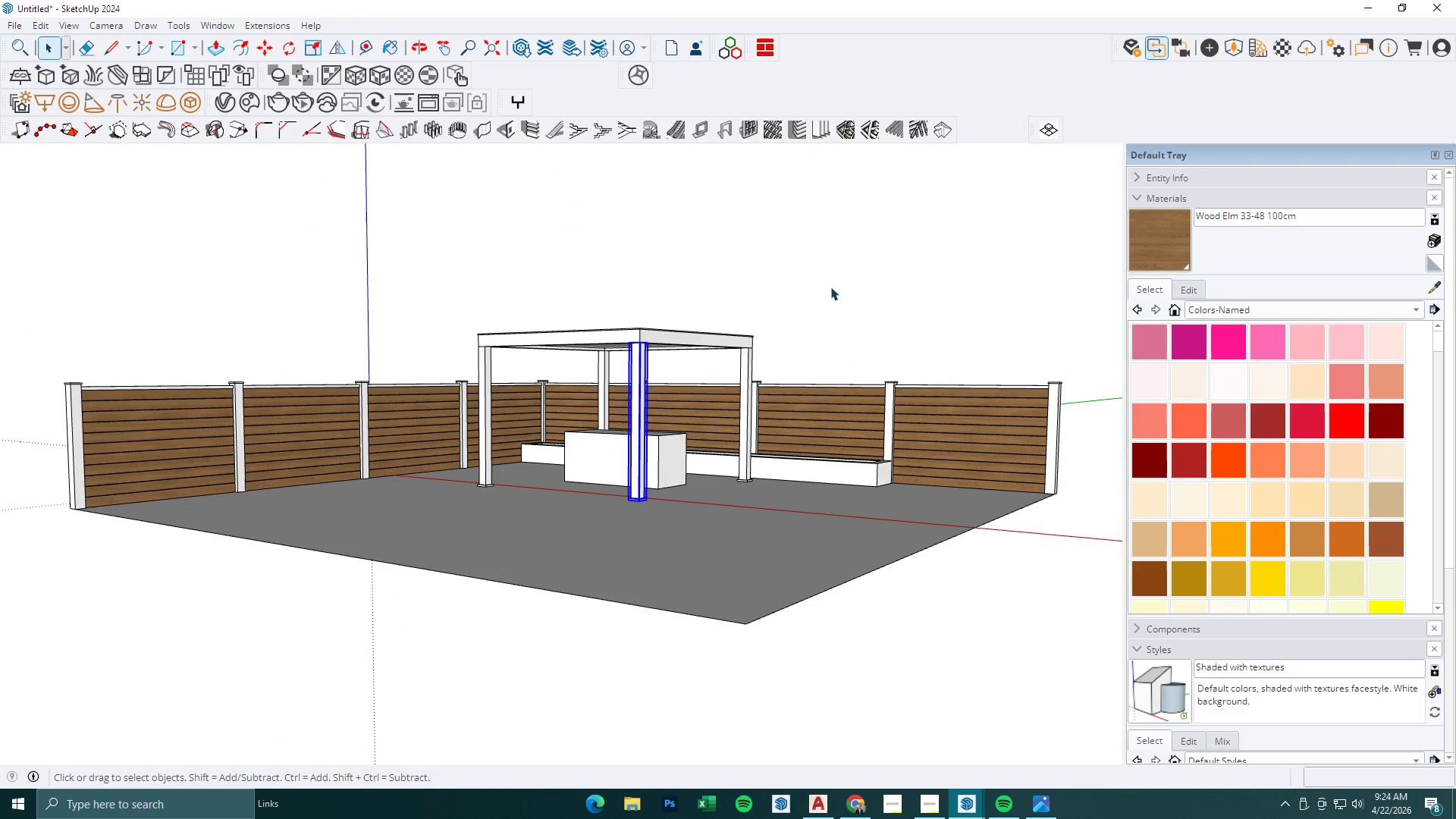 
scroll: coordinate [672, 447], scroll_direction: up, amount: 6.0
 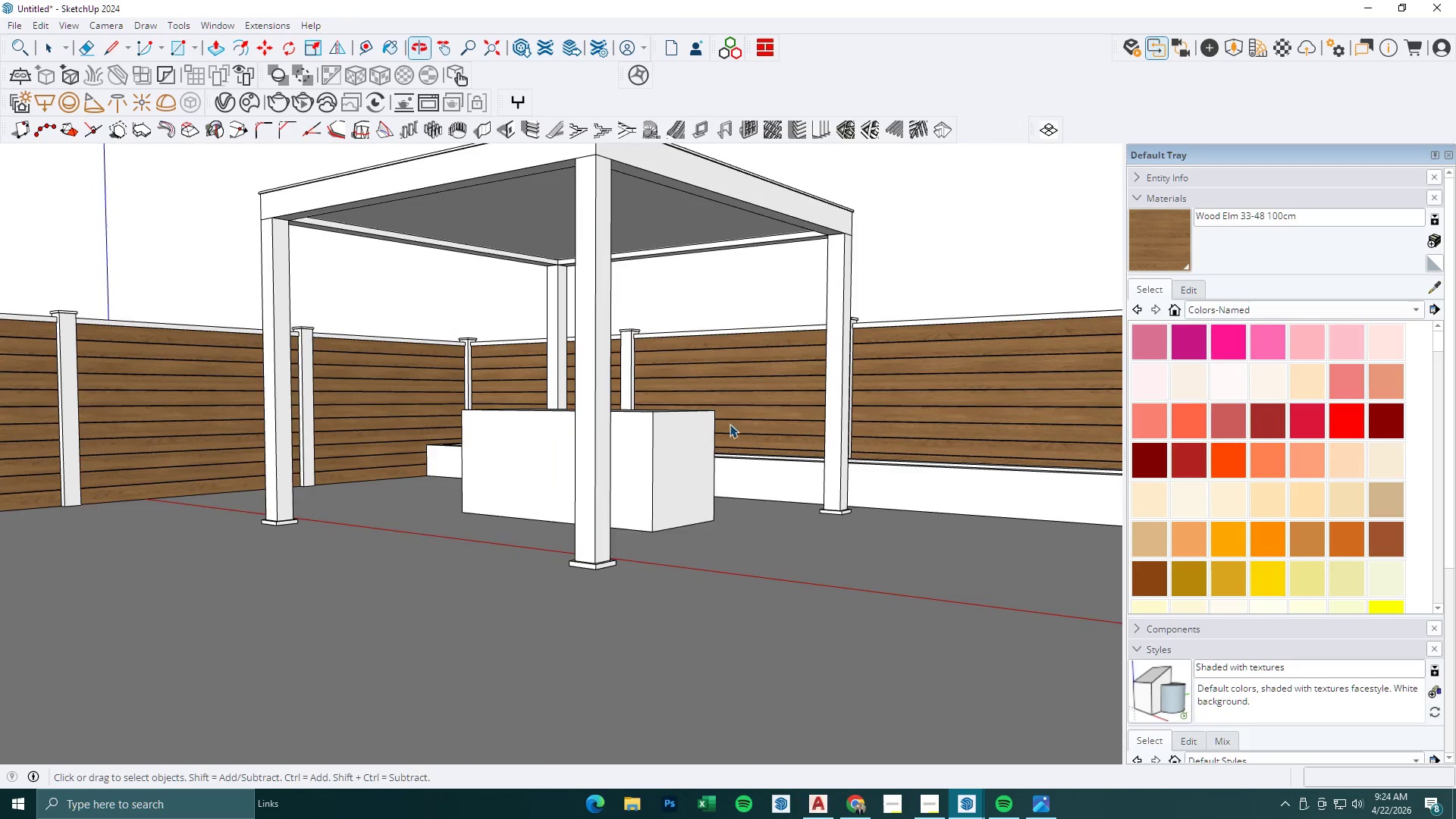 
scroll: coordinate [701, 443], scroll_direction: down, amount: 3.0
 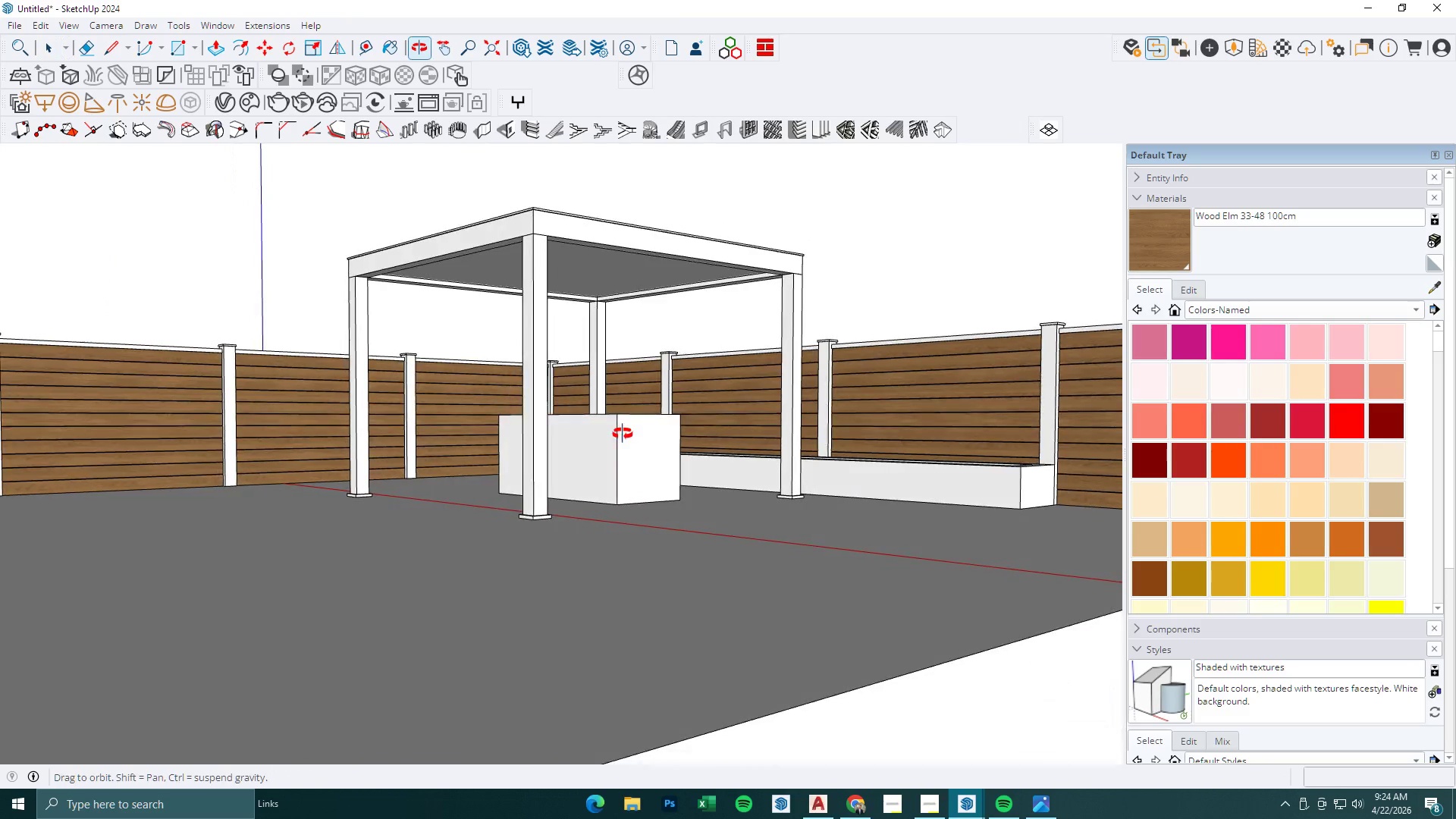 
scroll: coordinate [476, 582], scroll_direction: up, amount: 7.0
 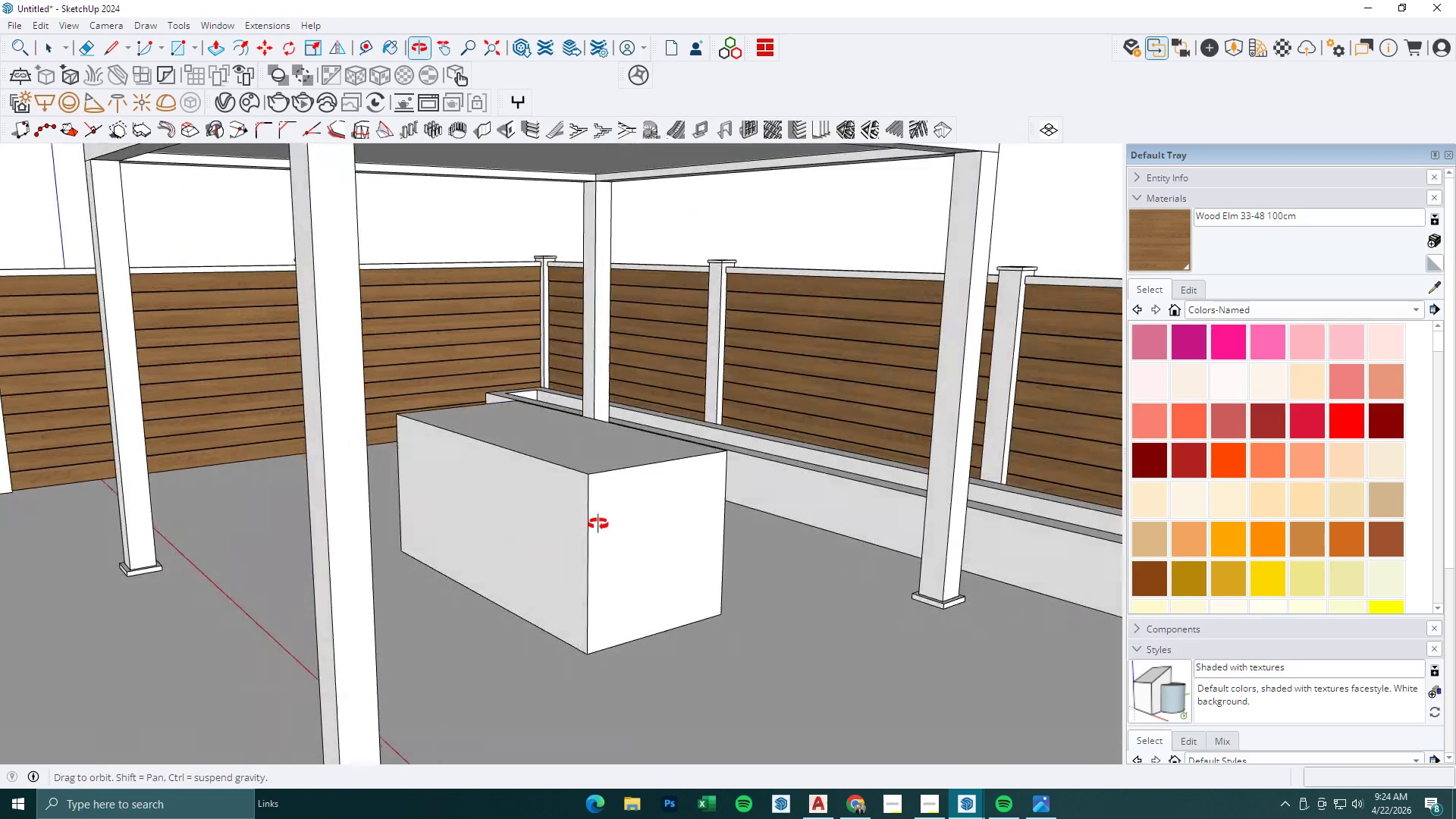 
key(T)
 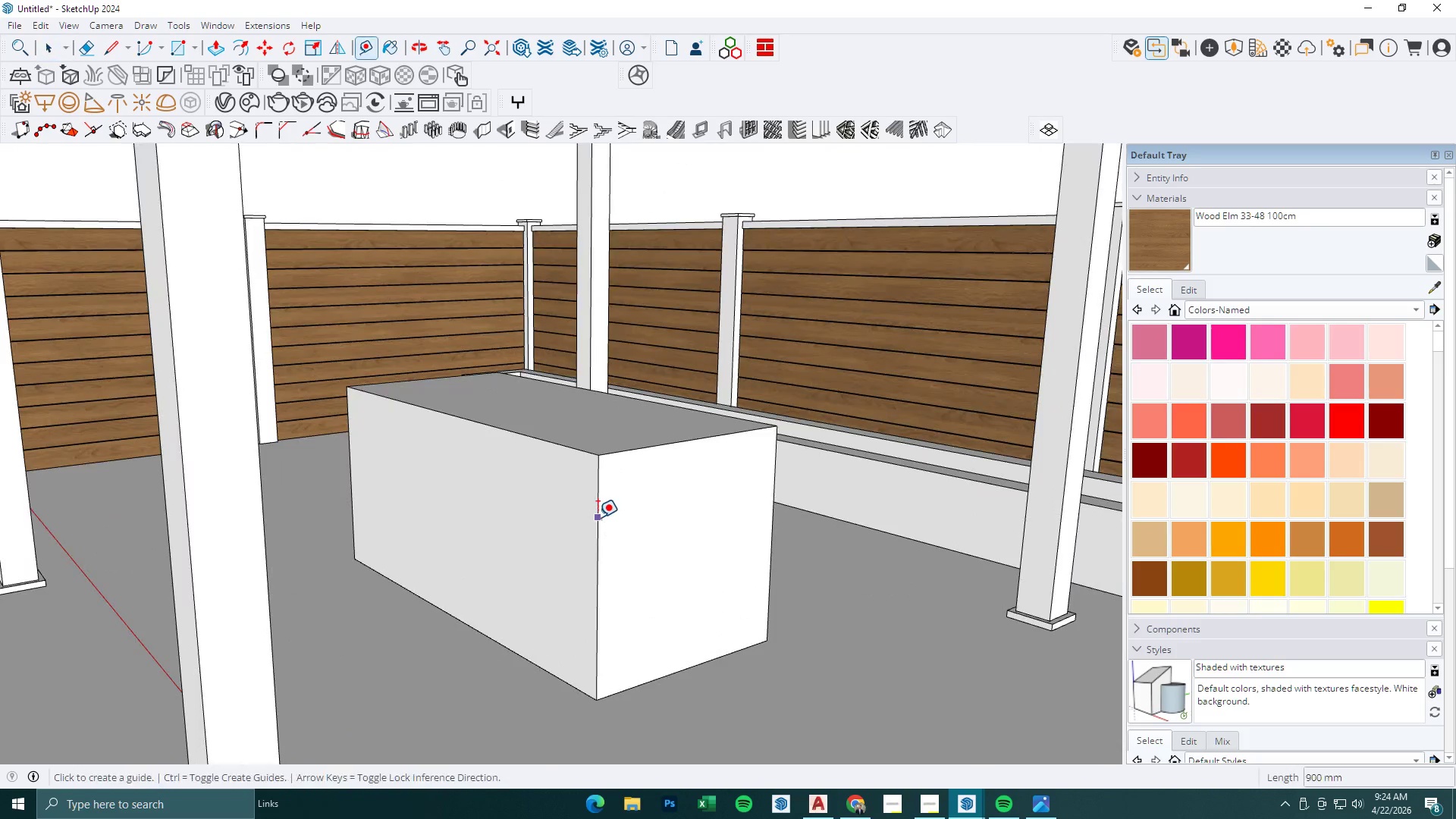 
left_click([598, 517])
 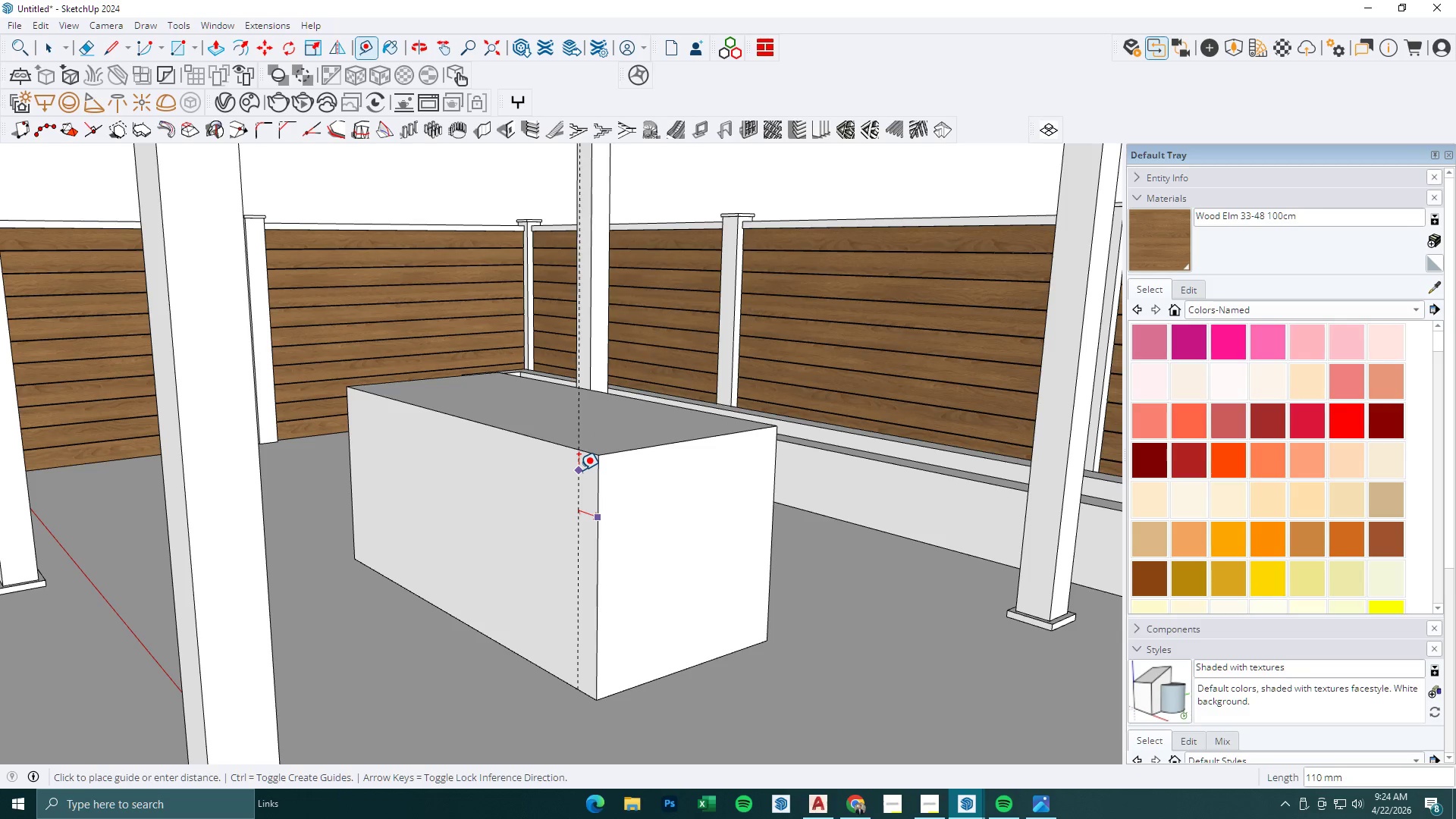 
scroll: coordinate [599, 524], scroll_direction: up, amount: 3.0
 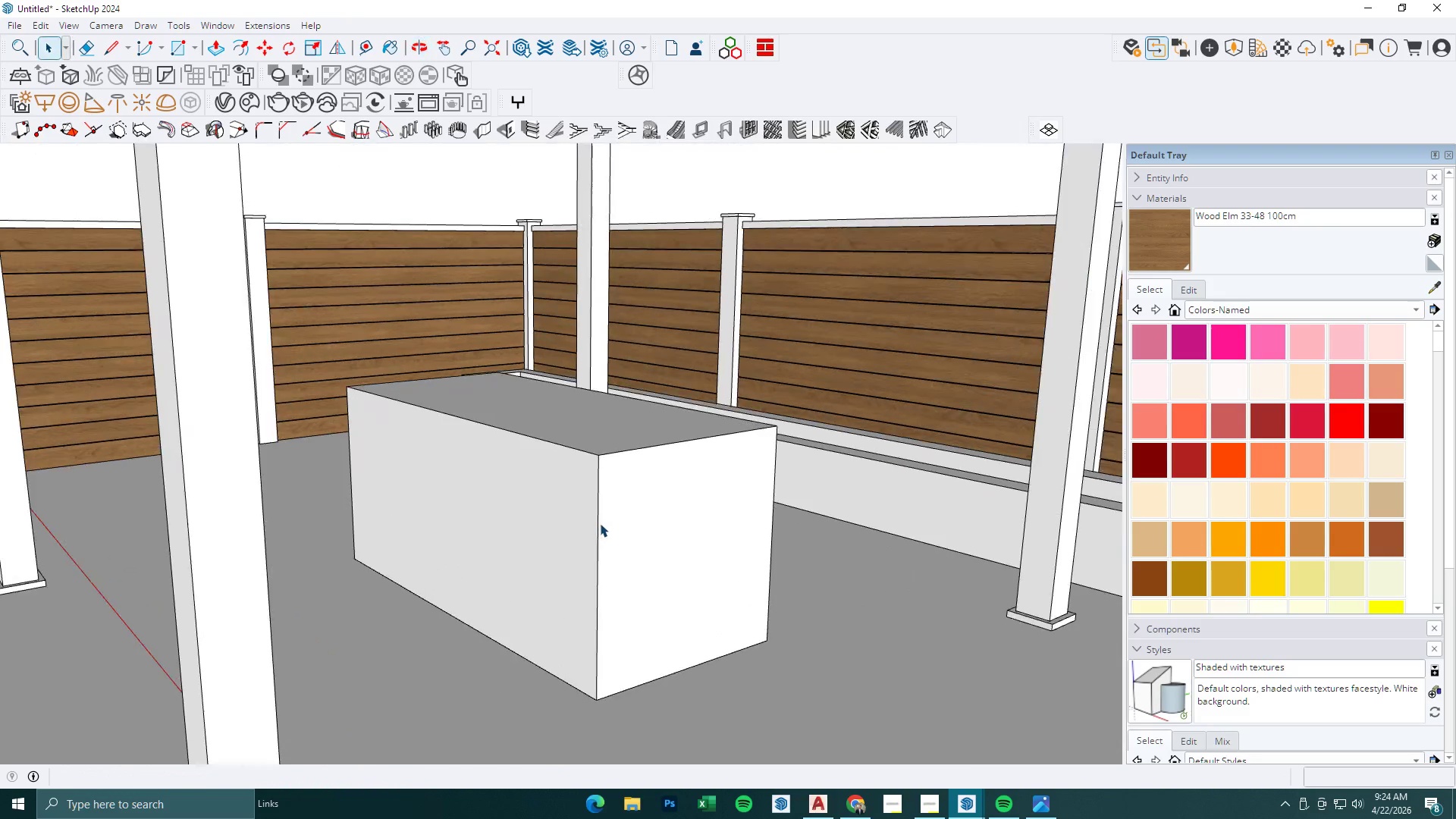 
key(Numpad7)
 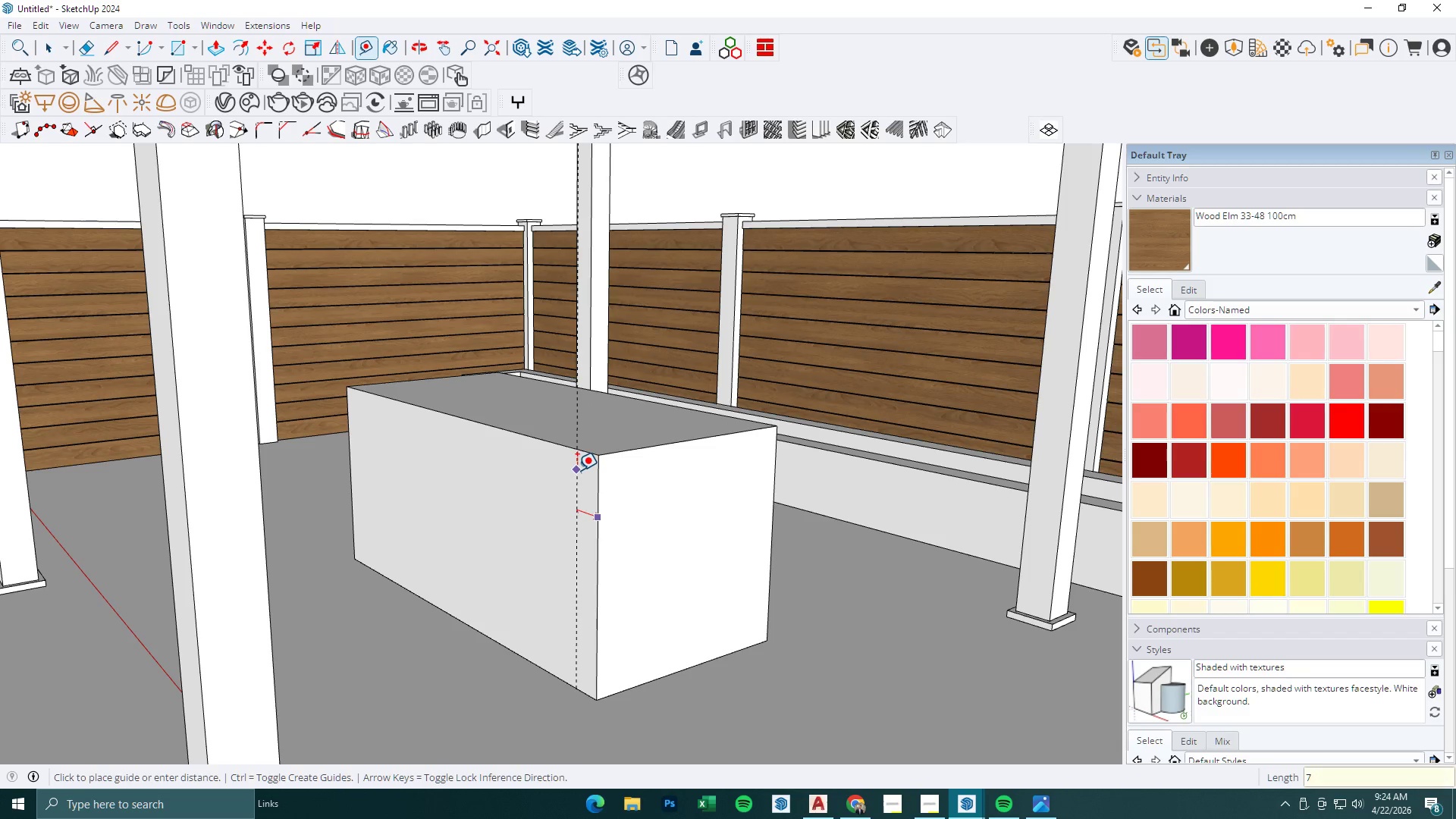 
key(Numpad5)
 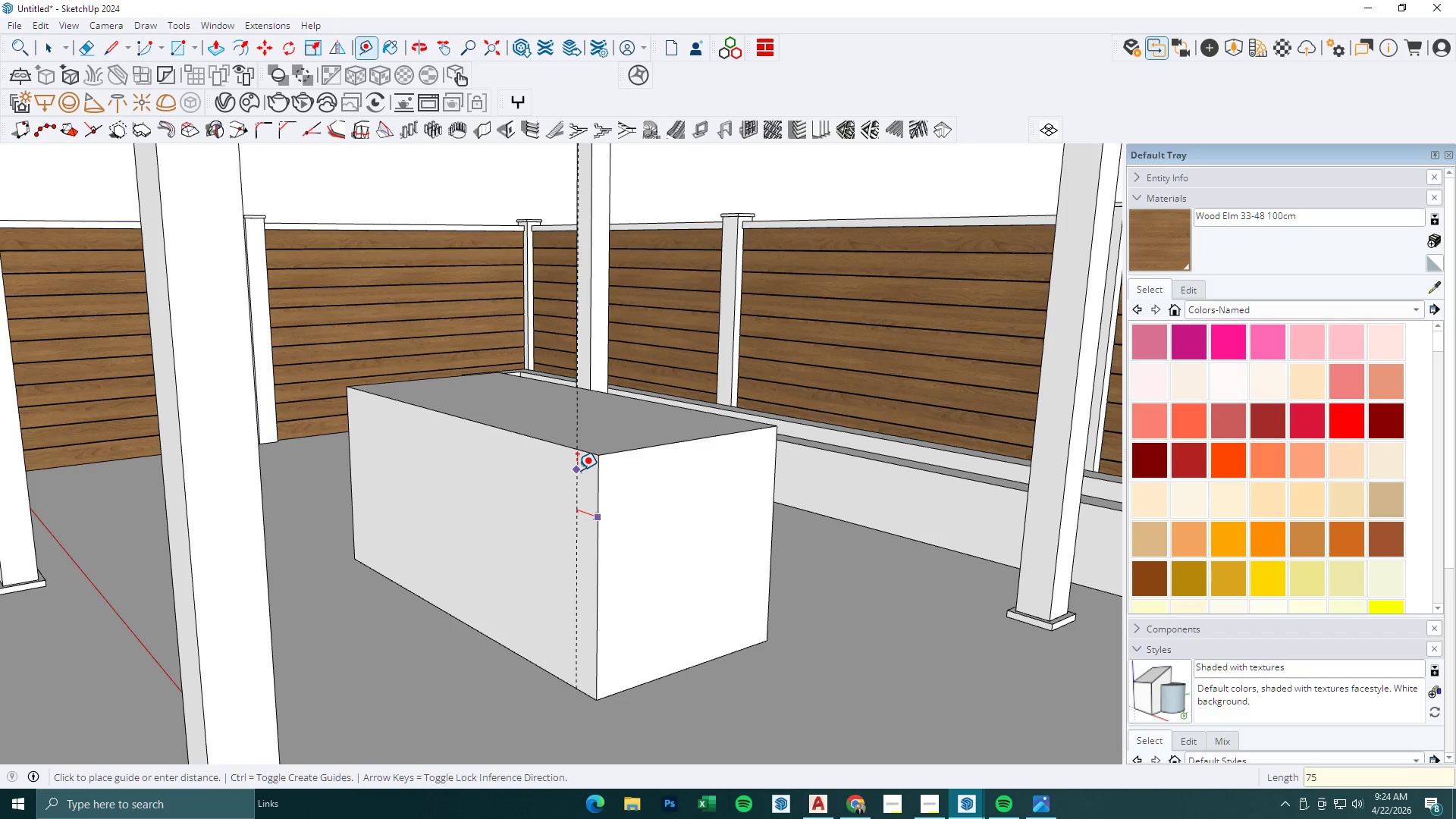 
key(NumpadEnter)
 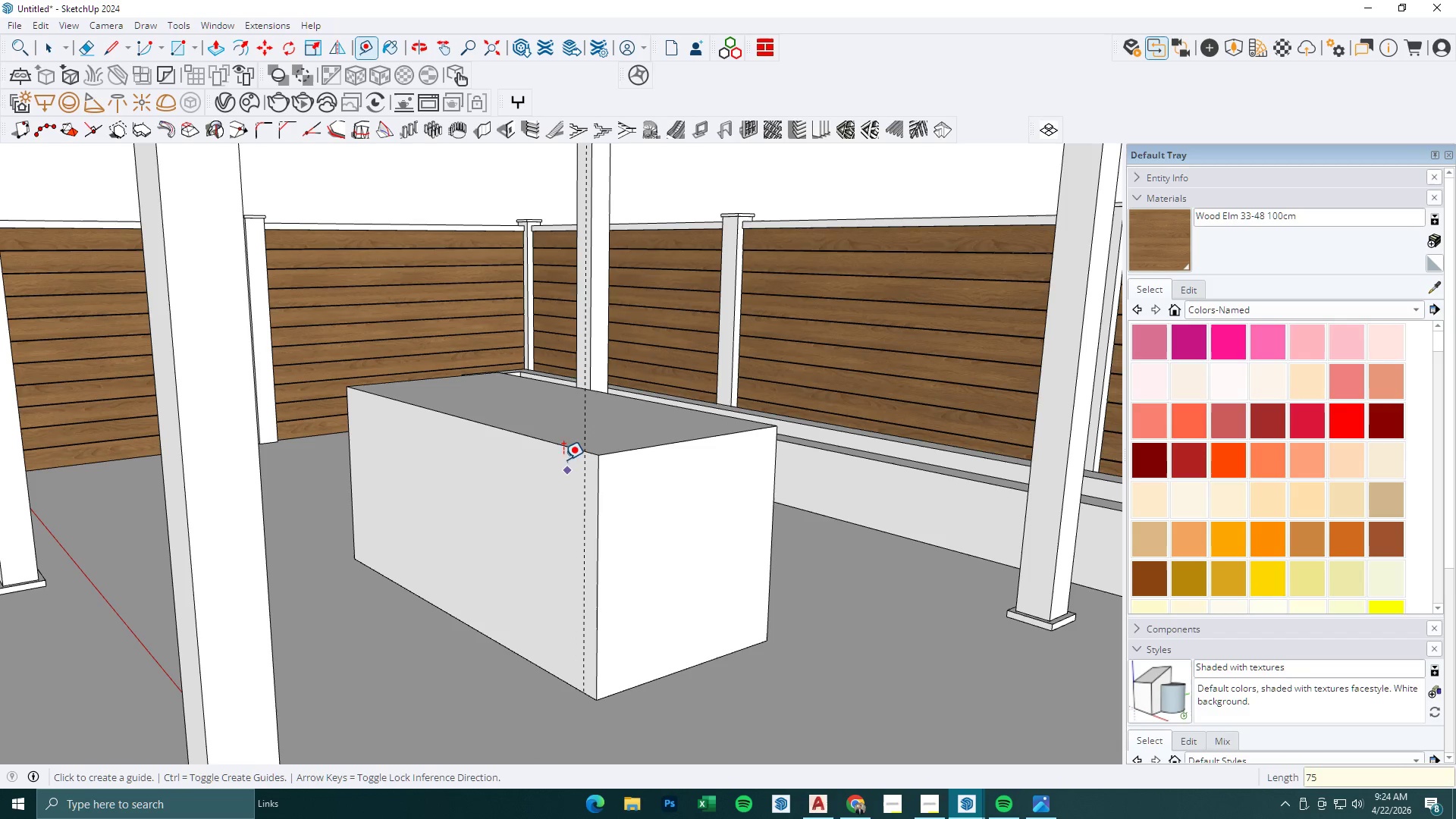 
left_click([551, 438])
 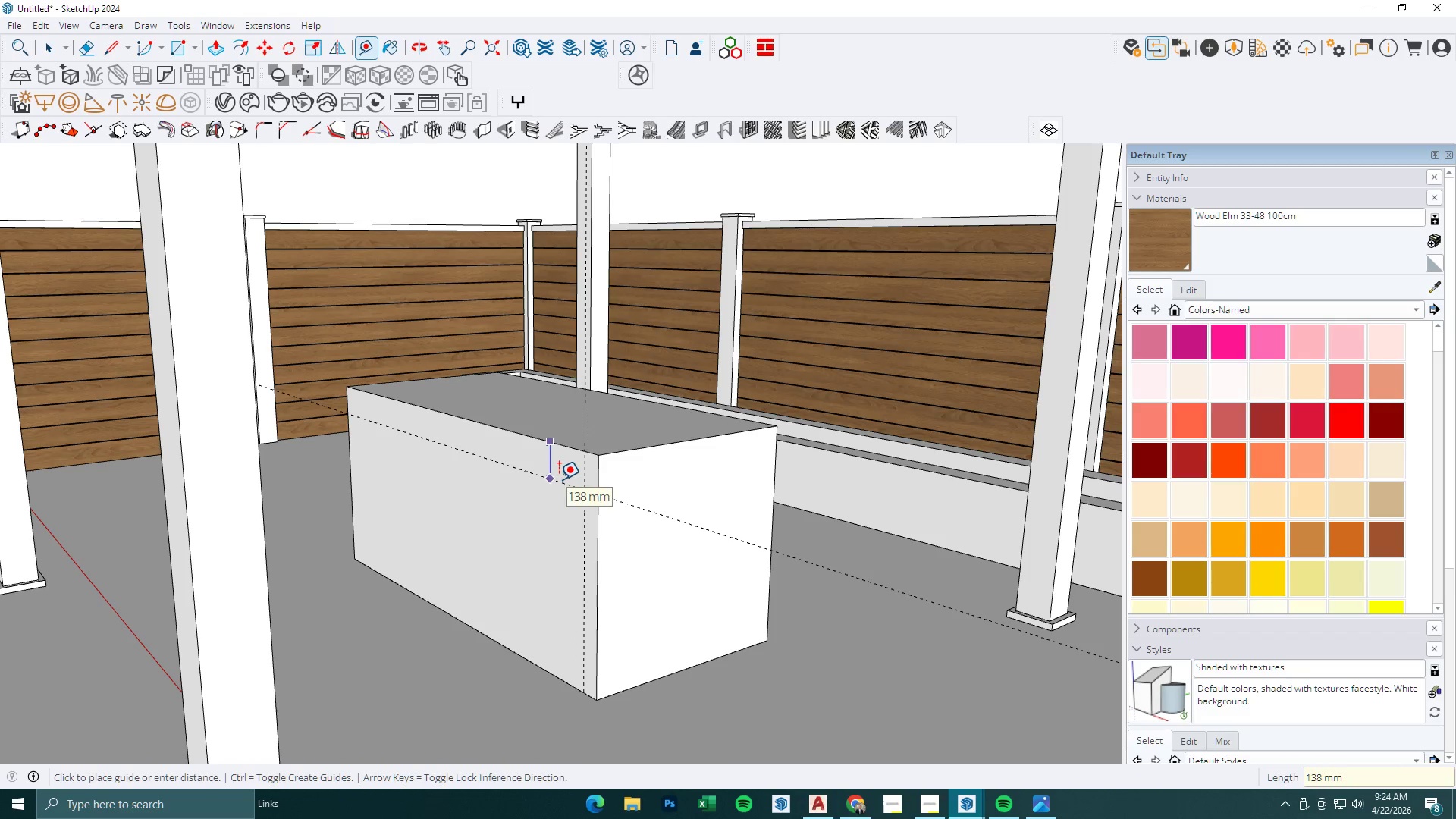 
key(Numpad7)
 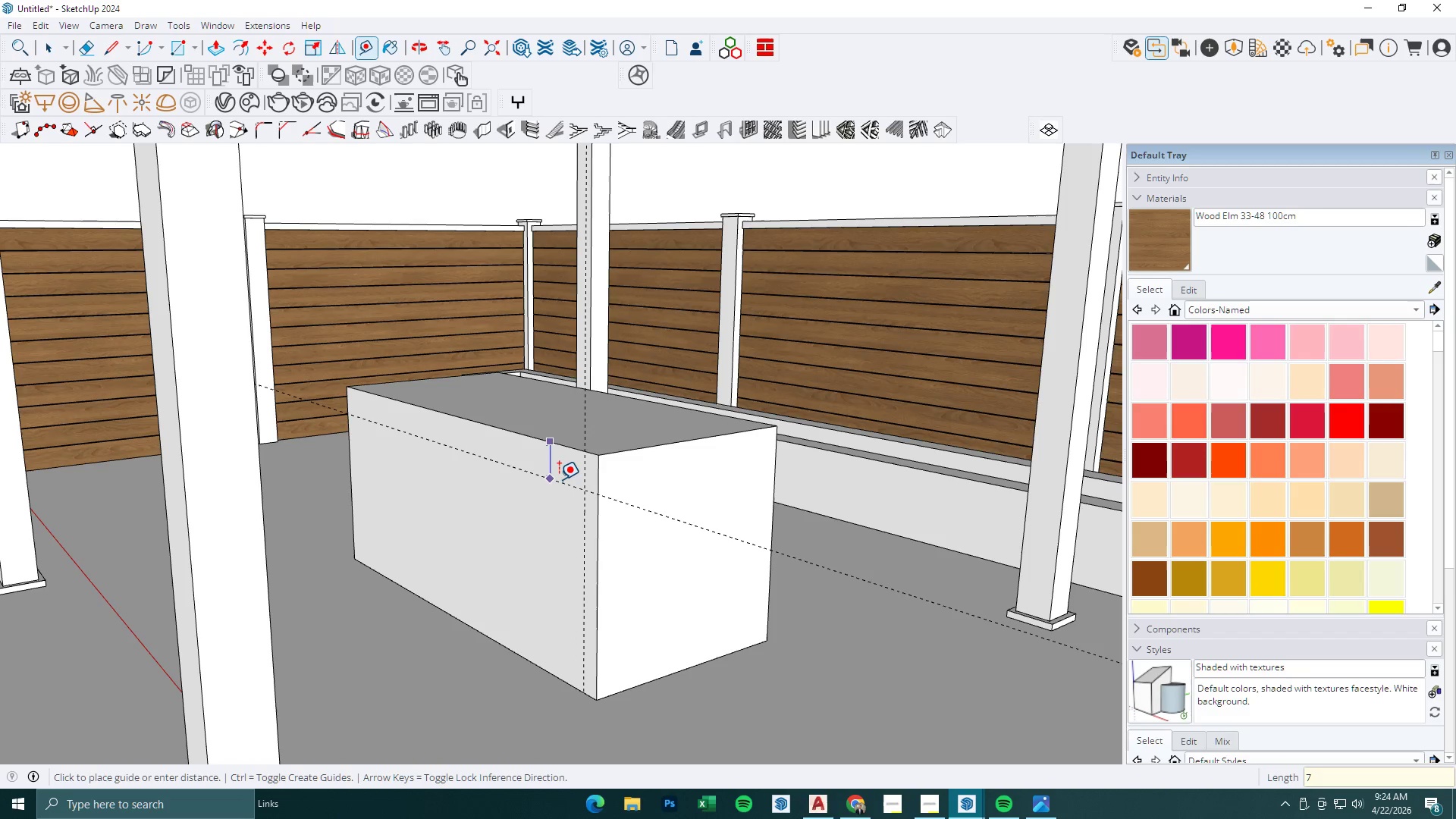 
key(Numpad5)
 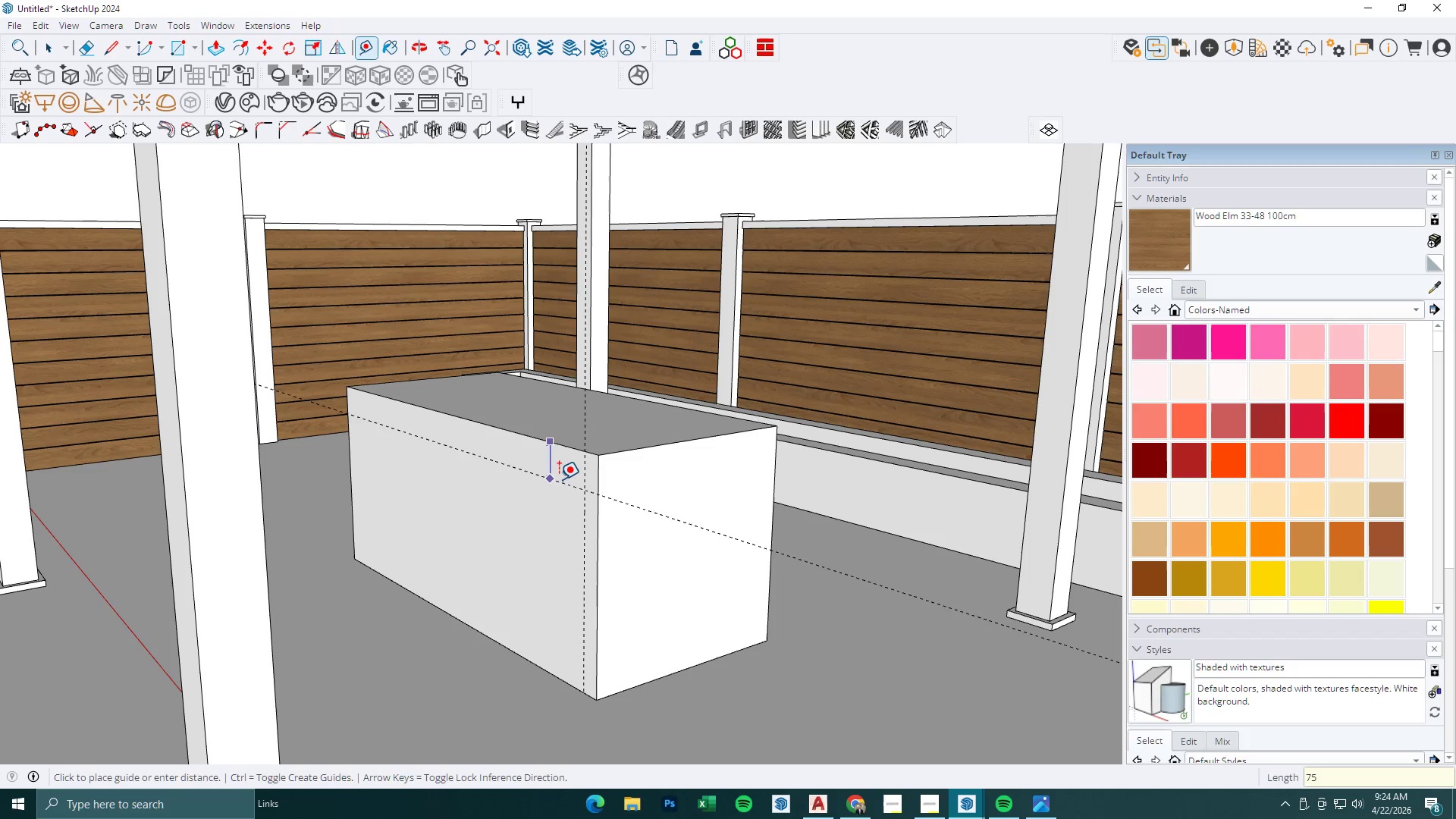 
key(NumpadEnter)
 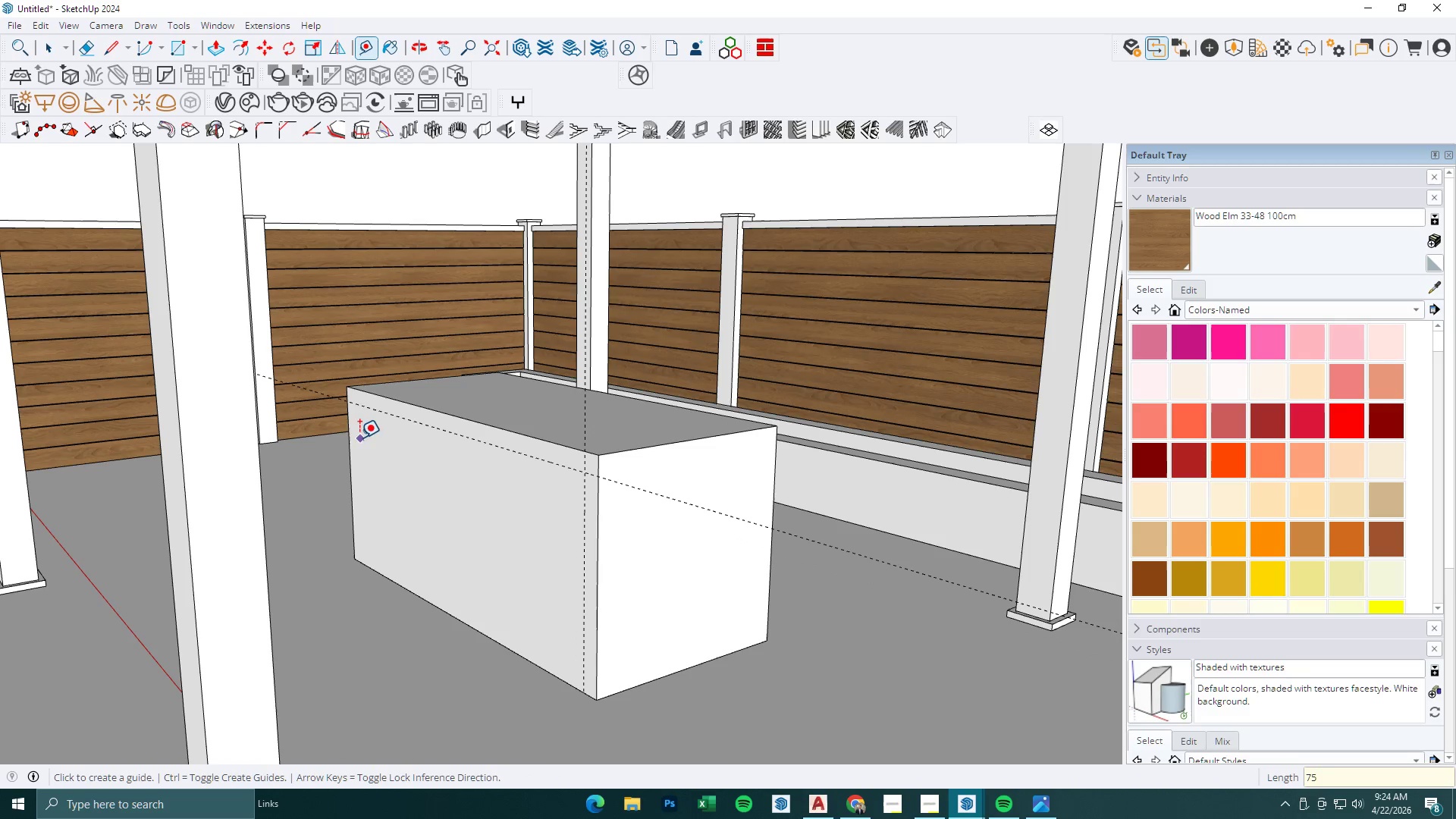 
left_click([351, 433])
 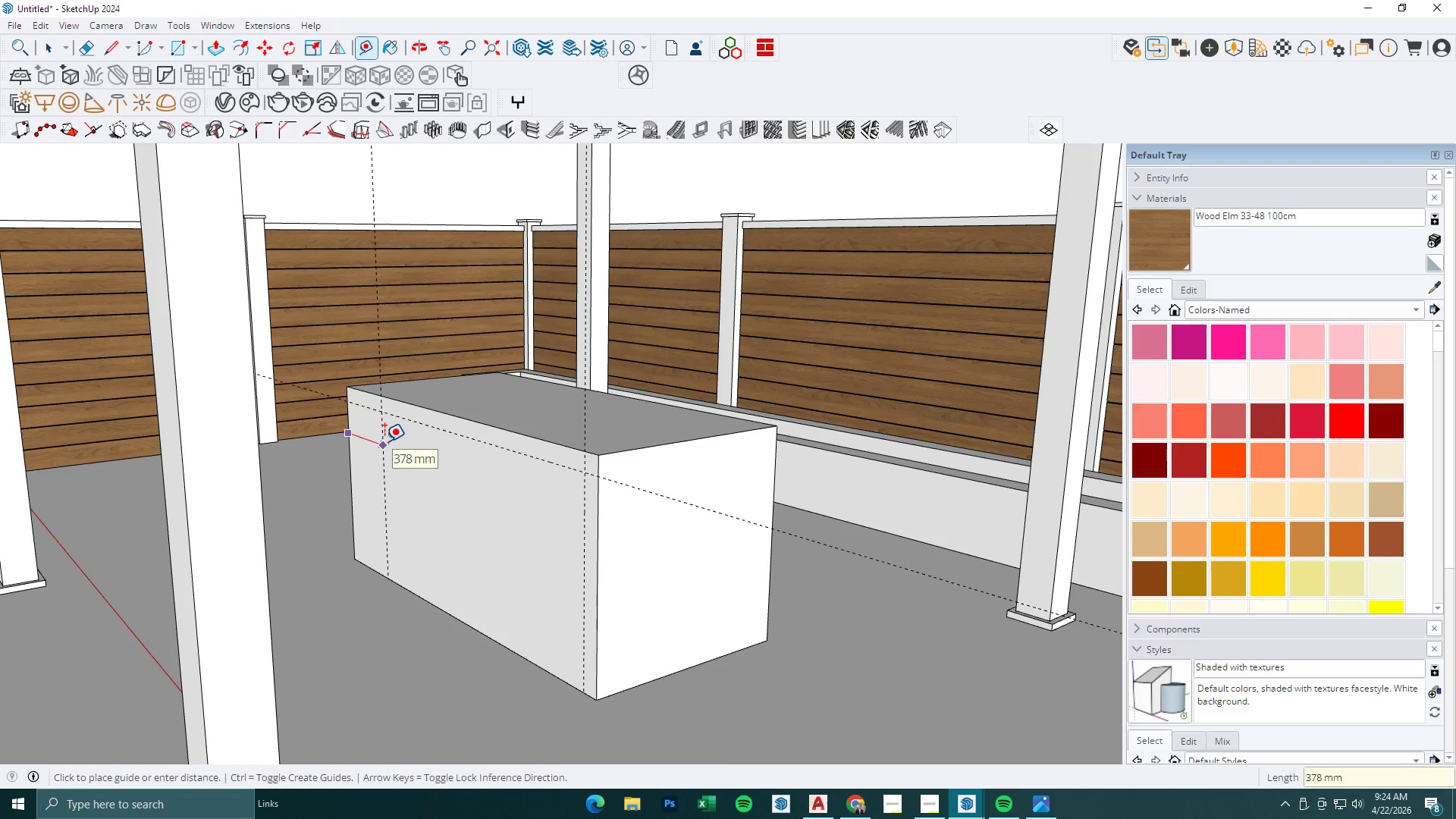 
key(Numpad7)
 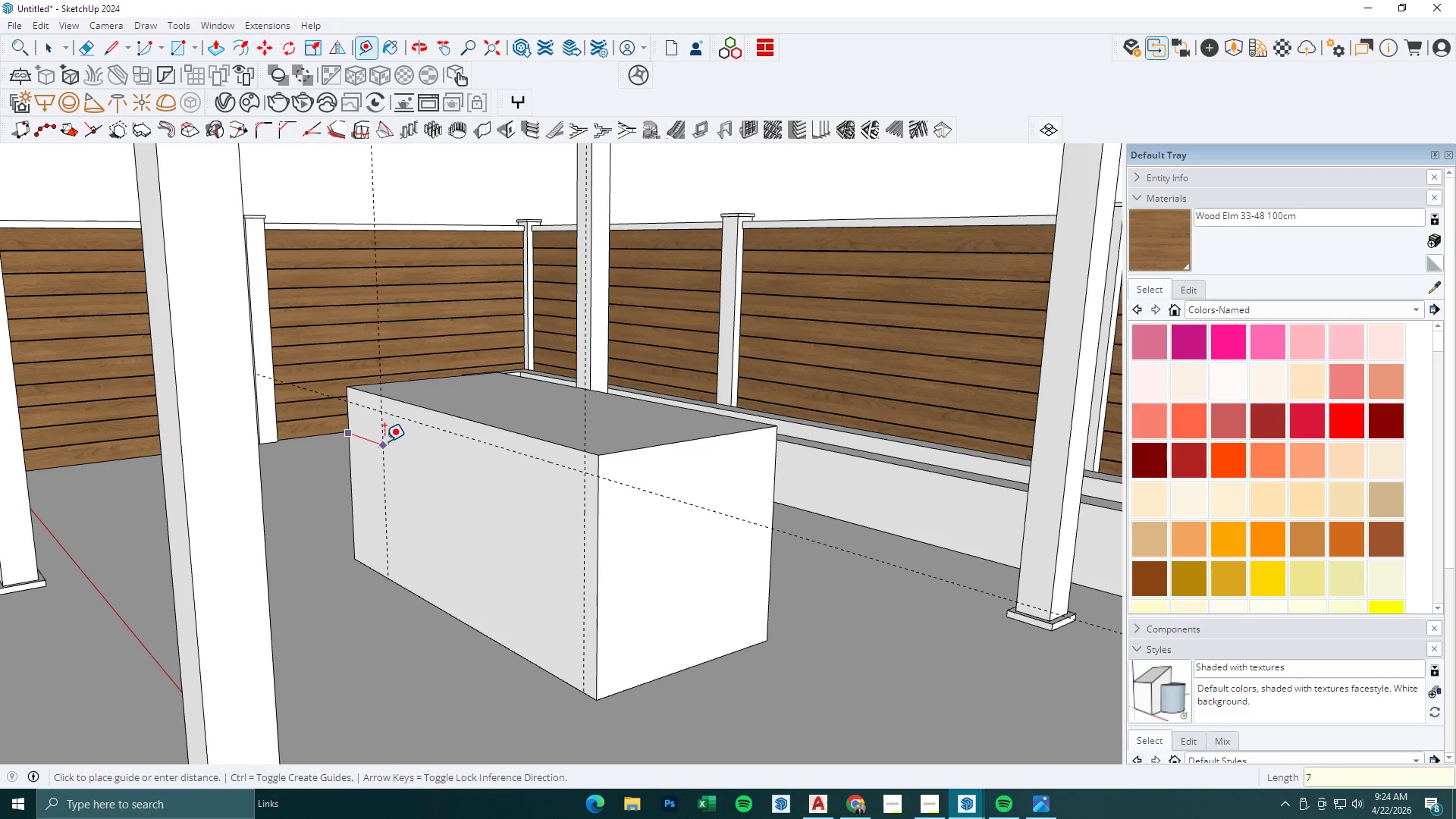 
key(Numpad5)
 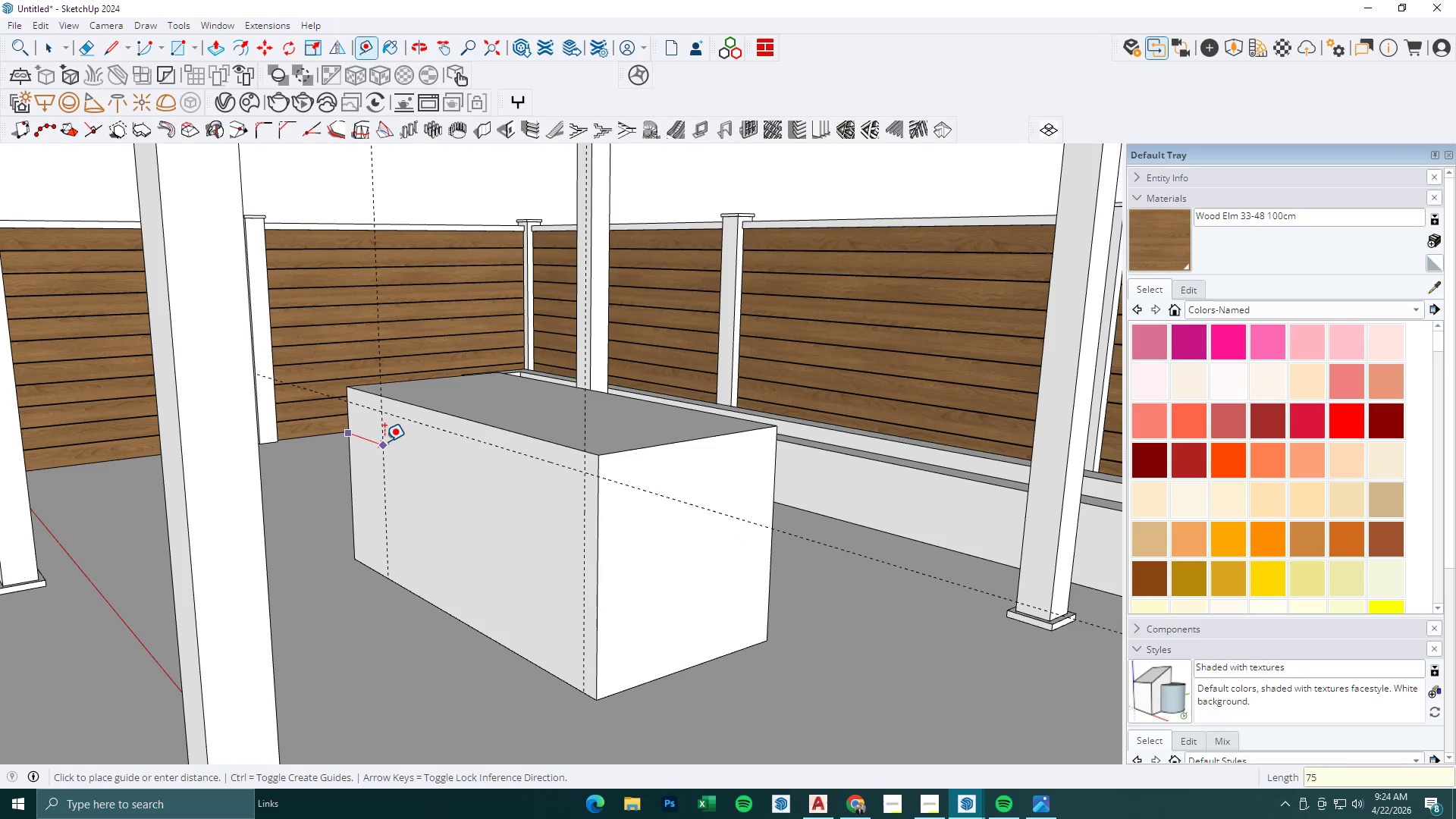 
key(NumpadEnter)
 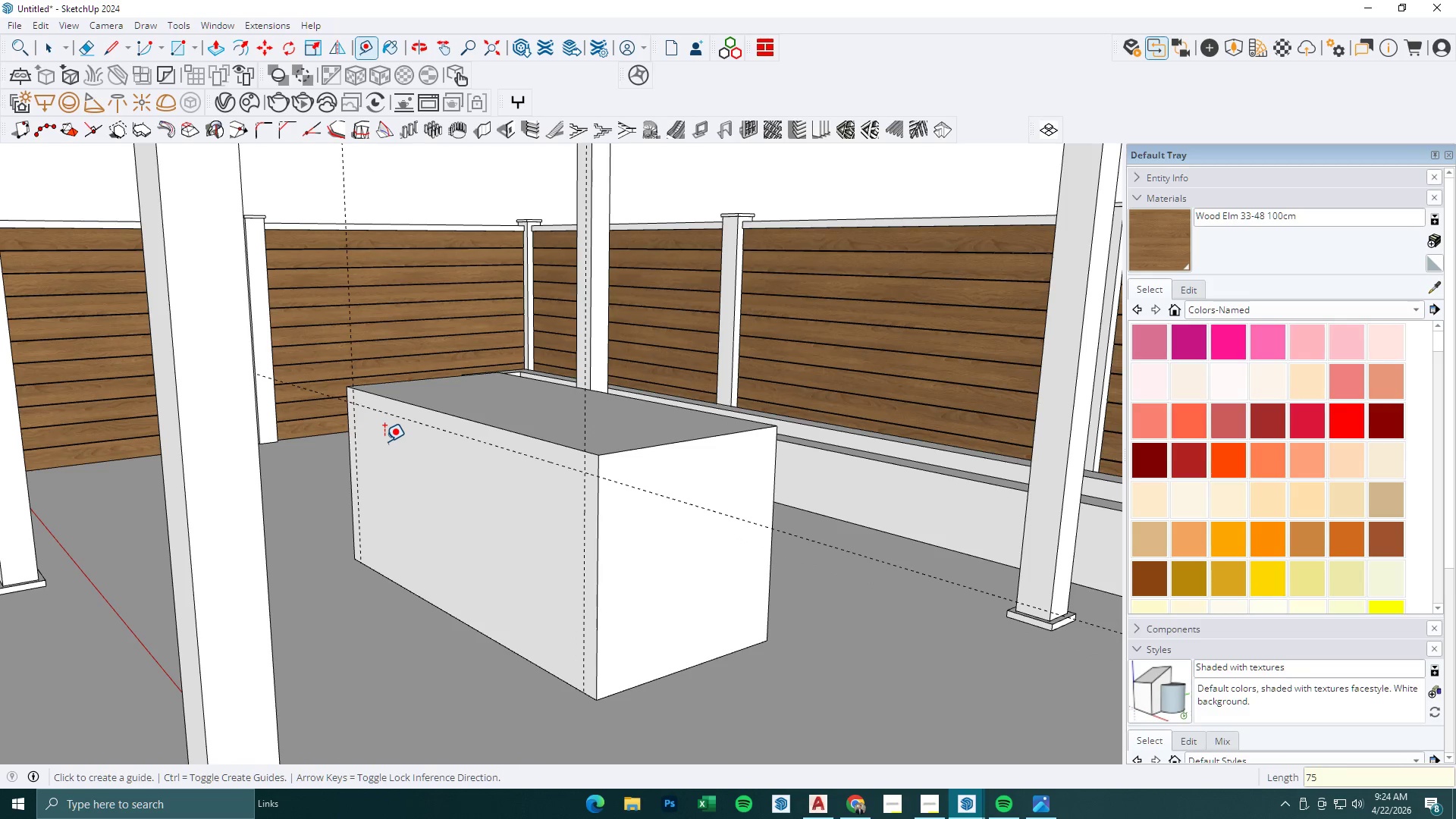 
key(Space)
 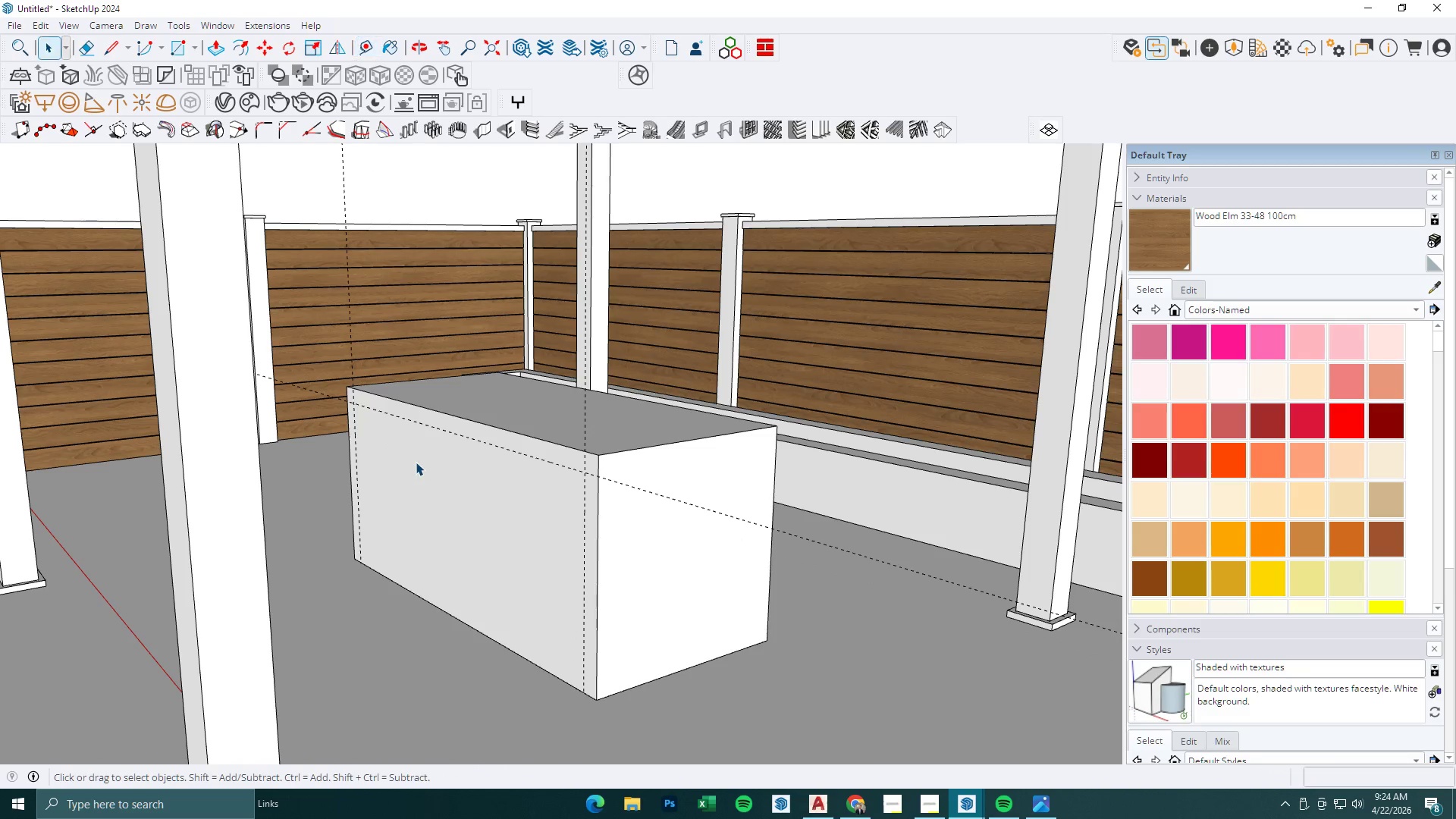 
double_click([416, 462])
 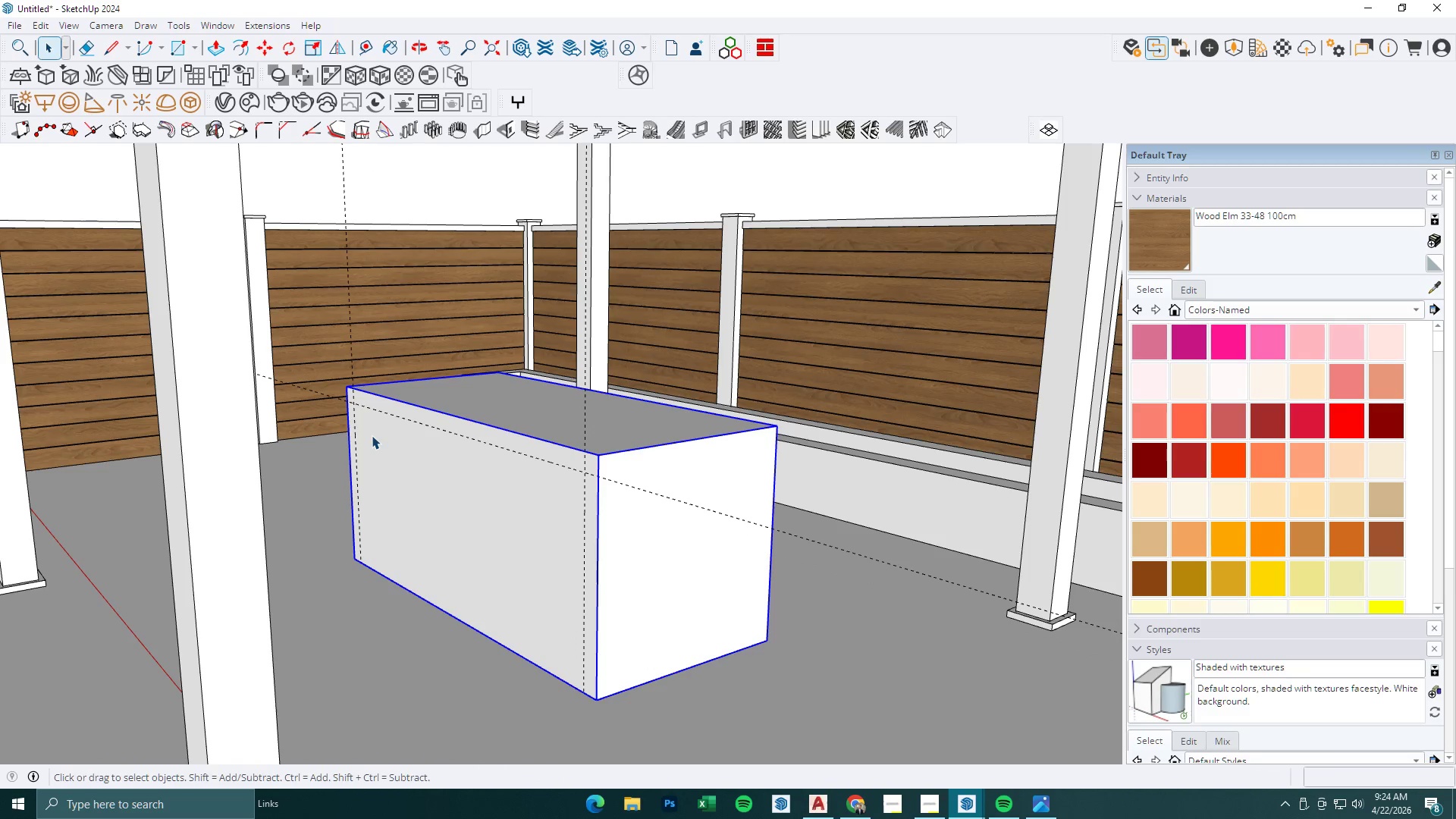 
double_click([374, 435])
 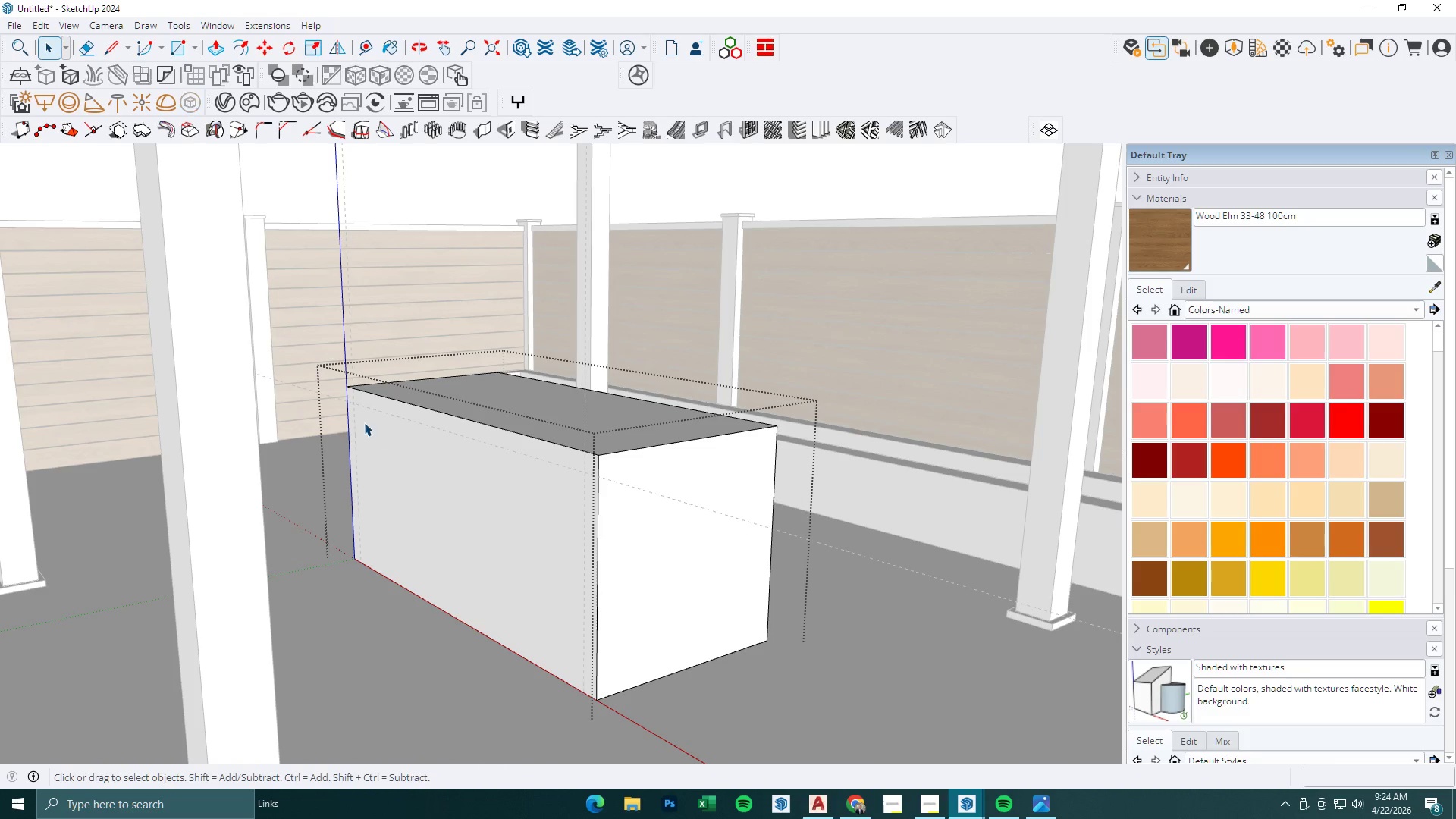 
key(R)
 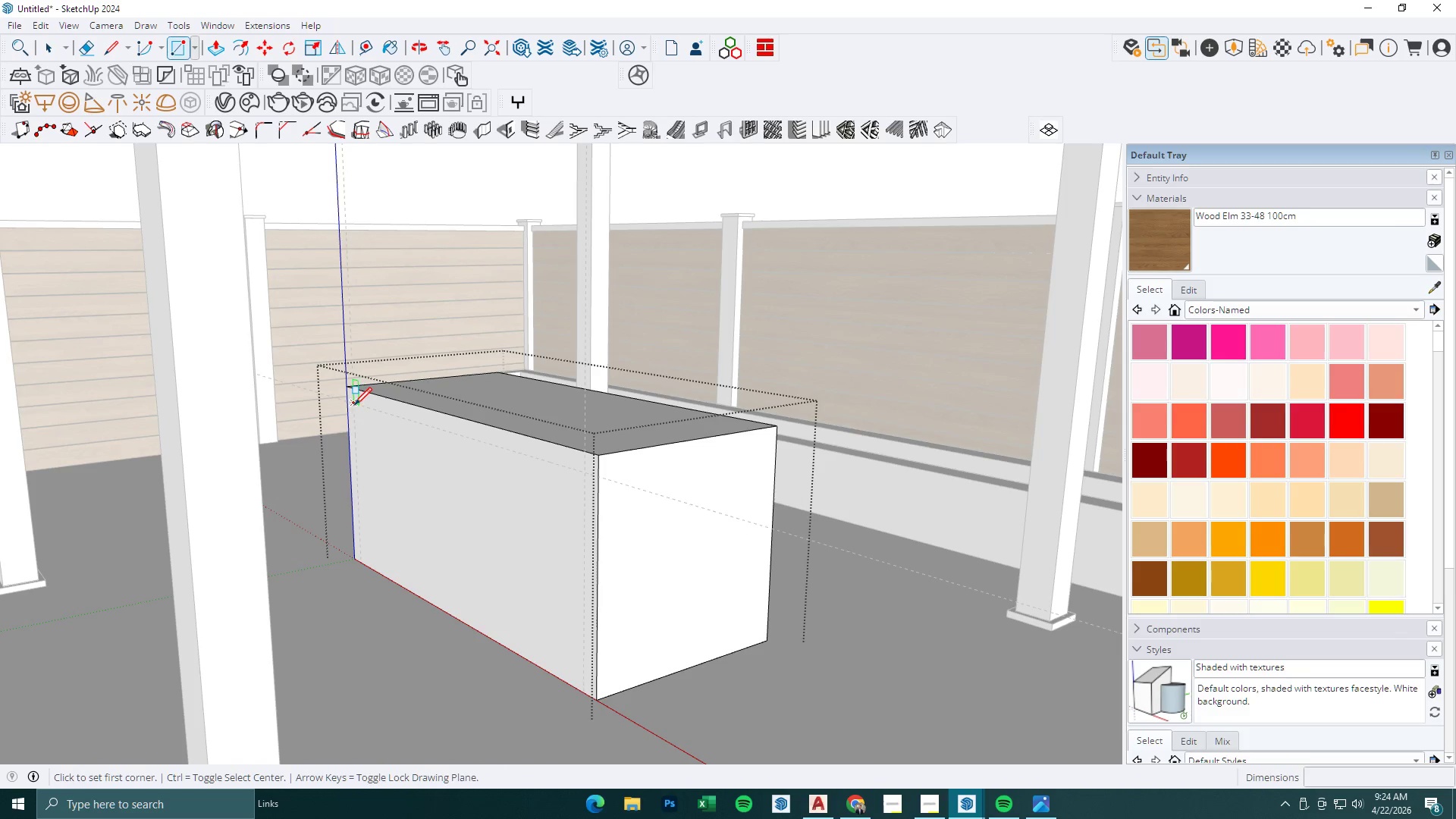 
left_click([354, 405])
 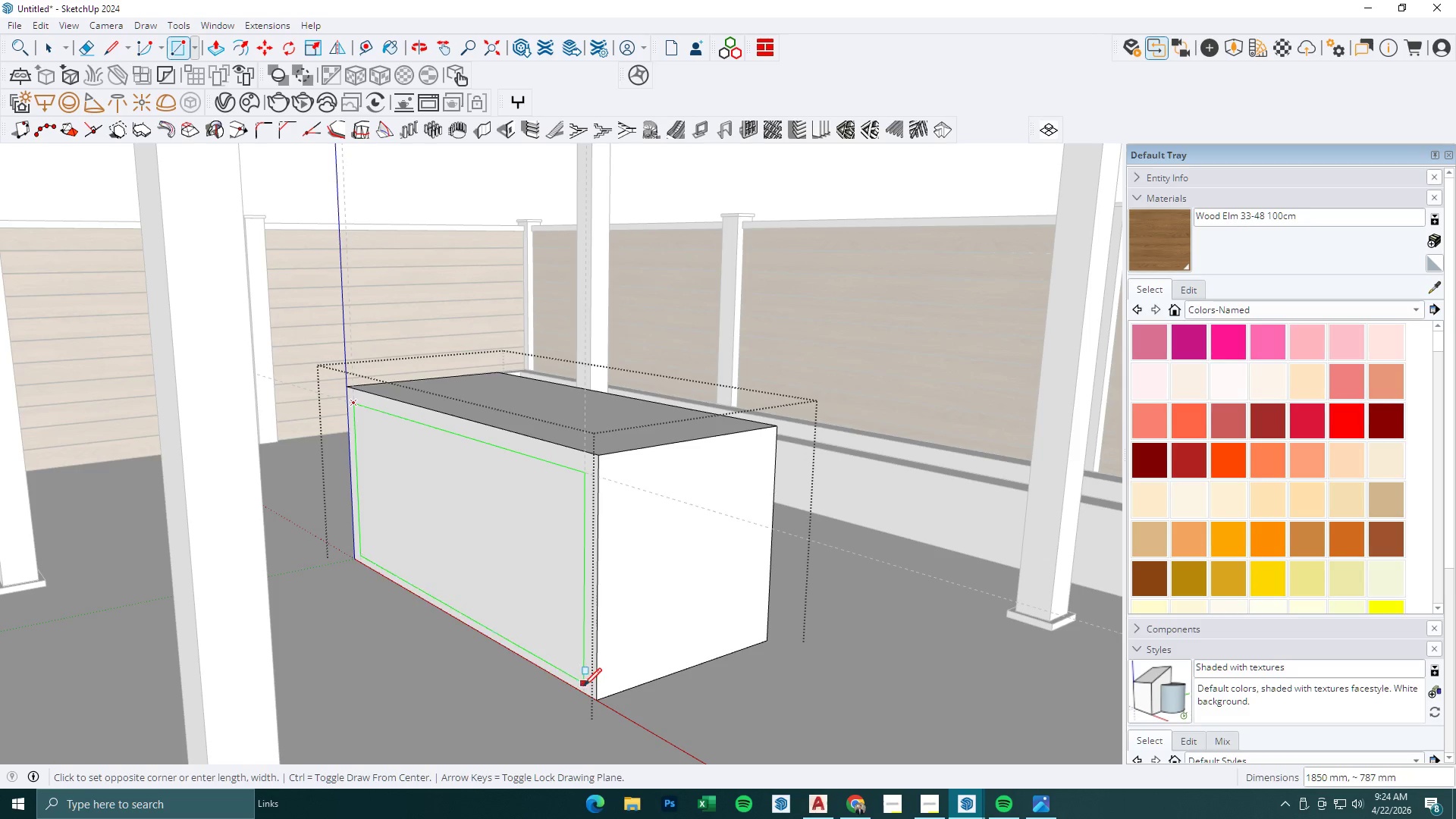 
left_click([584, 688])
 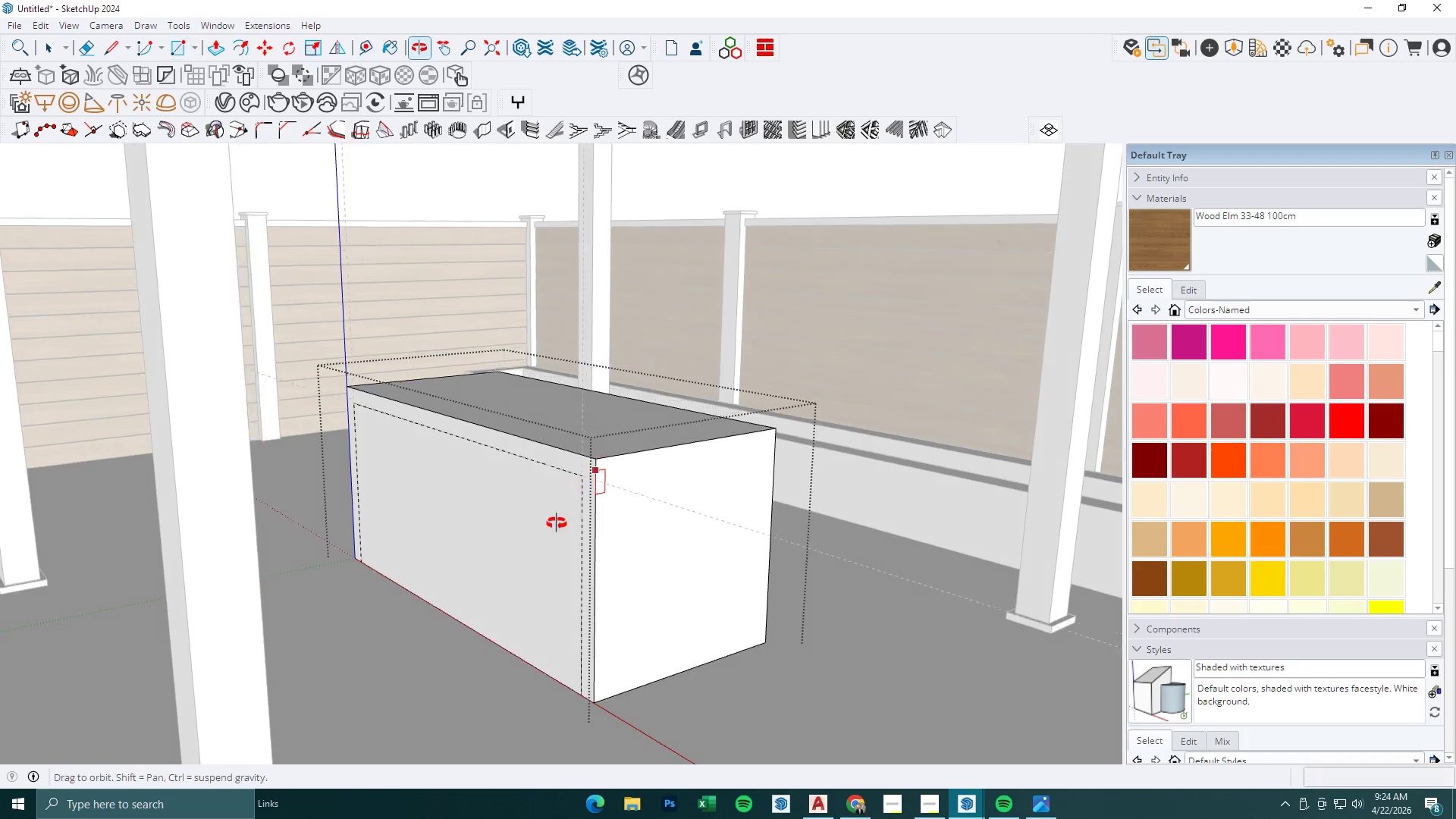 
key(Space)
 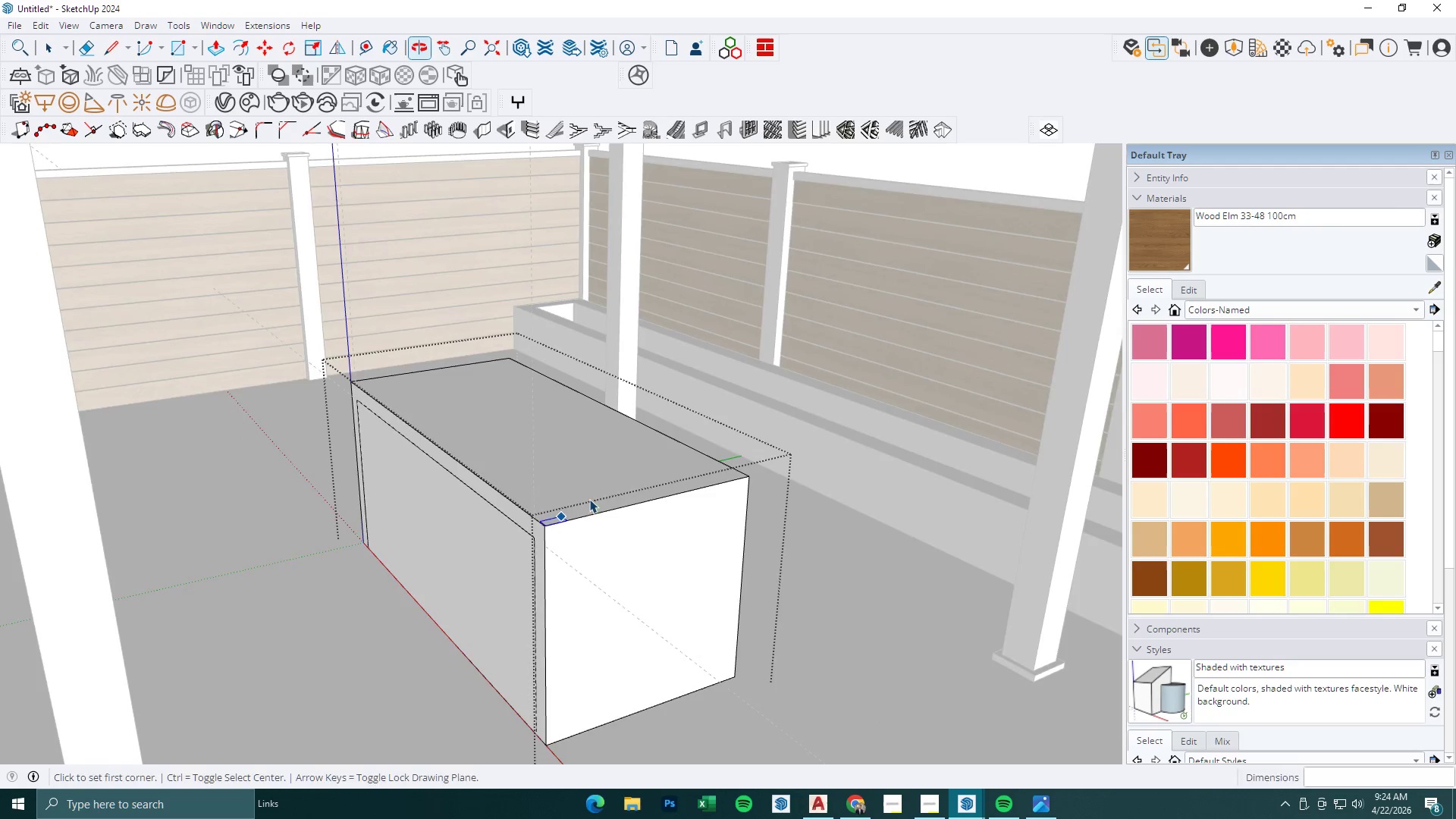 
key(Escape)
 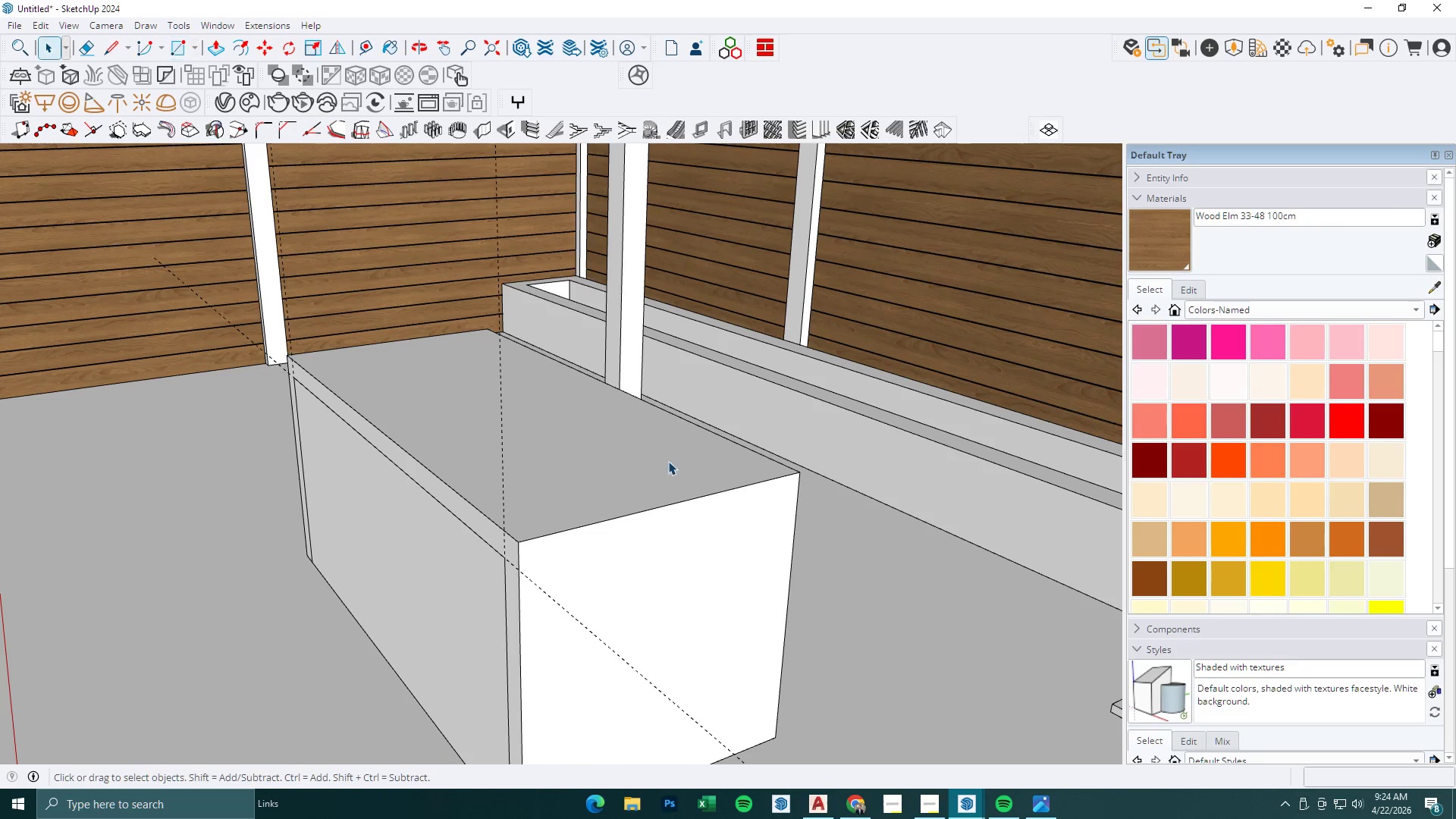 
key(T)
 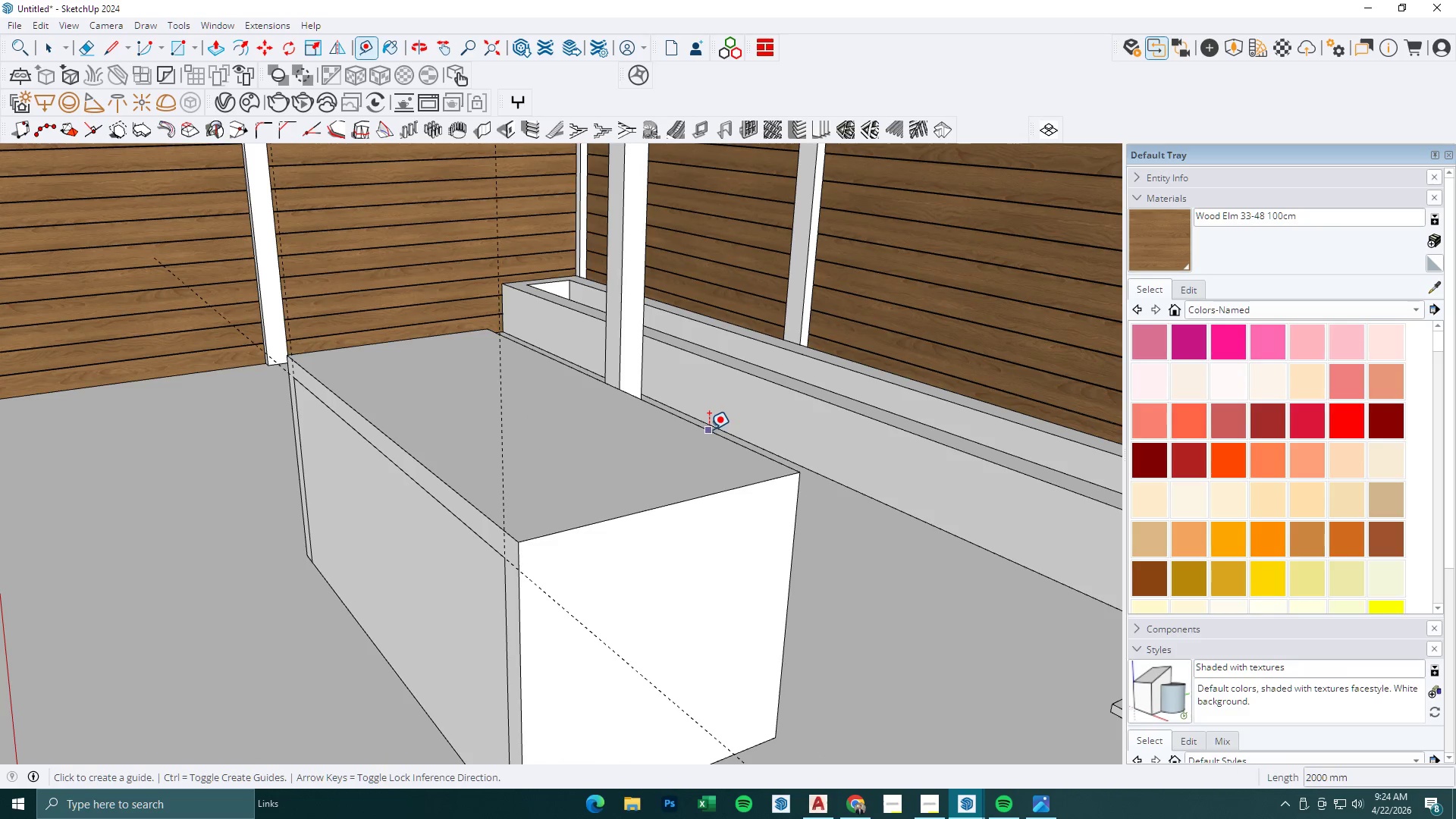 
scroll: coordinate [608, 487], scroll_direction: up, amount: 3.0
 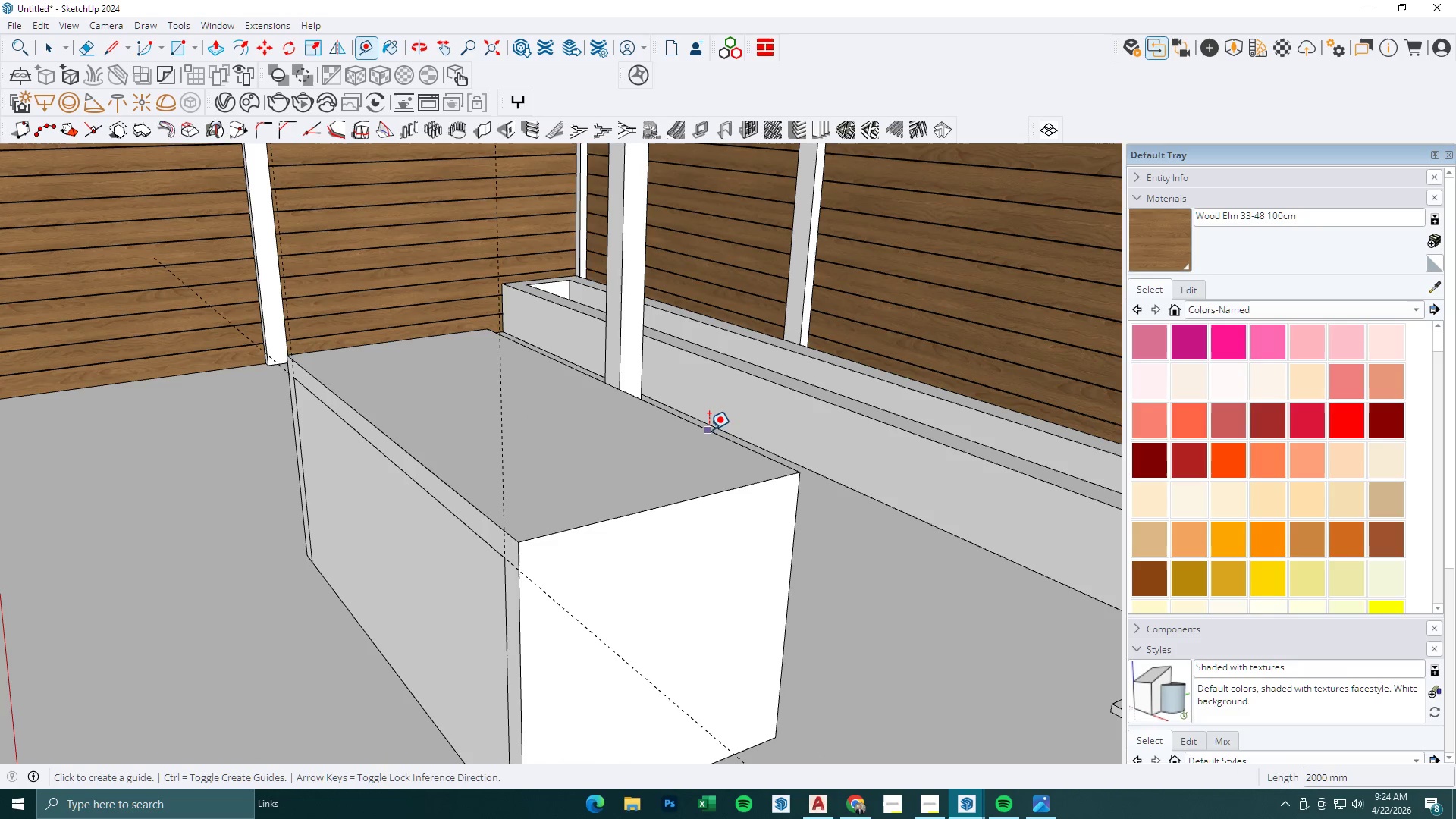 
left_click([709, 429])
 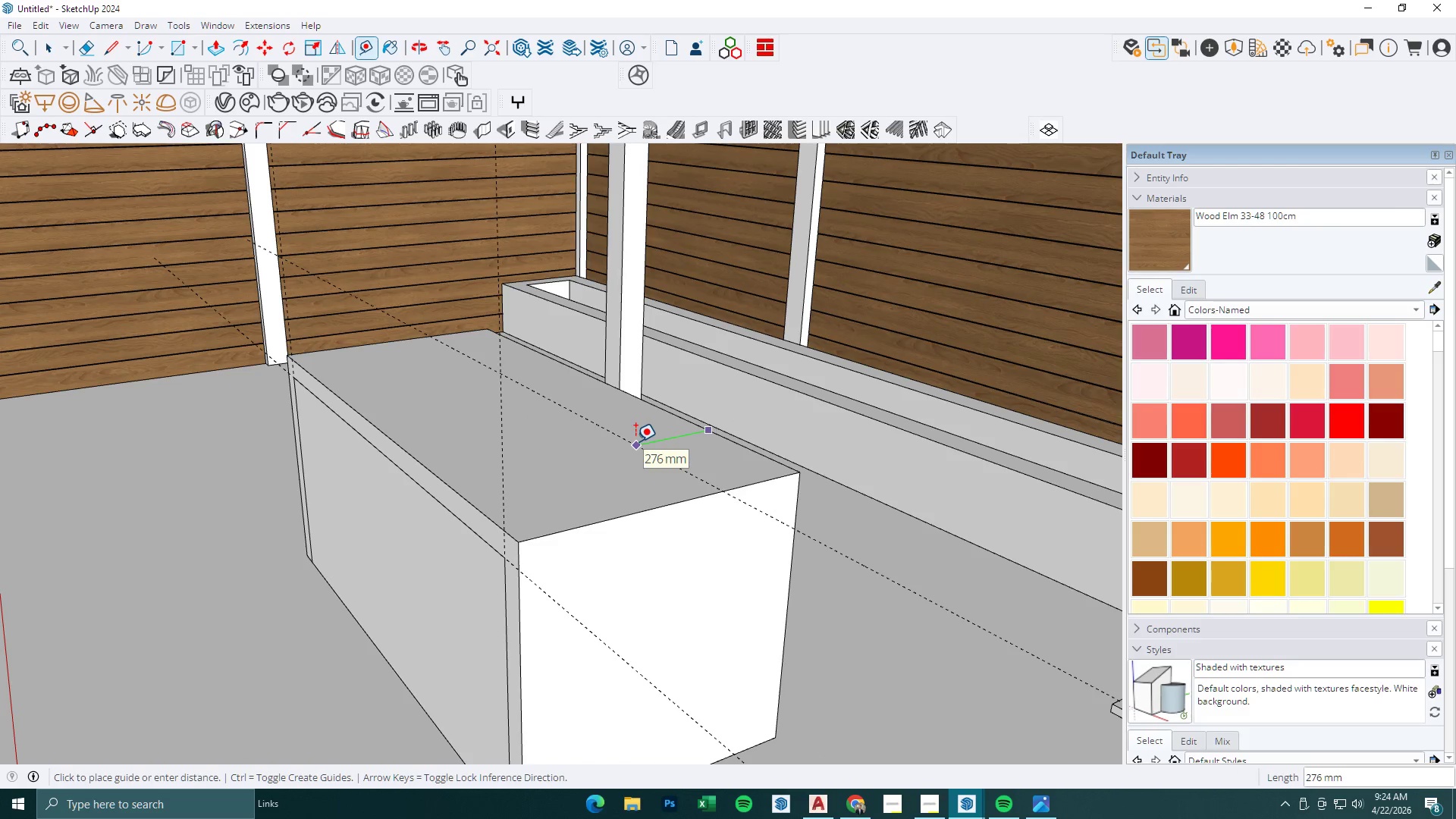 
key(Numpad6)
 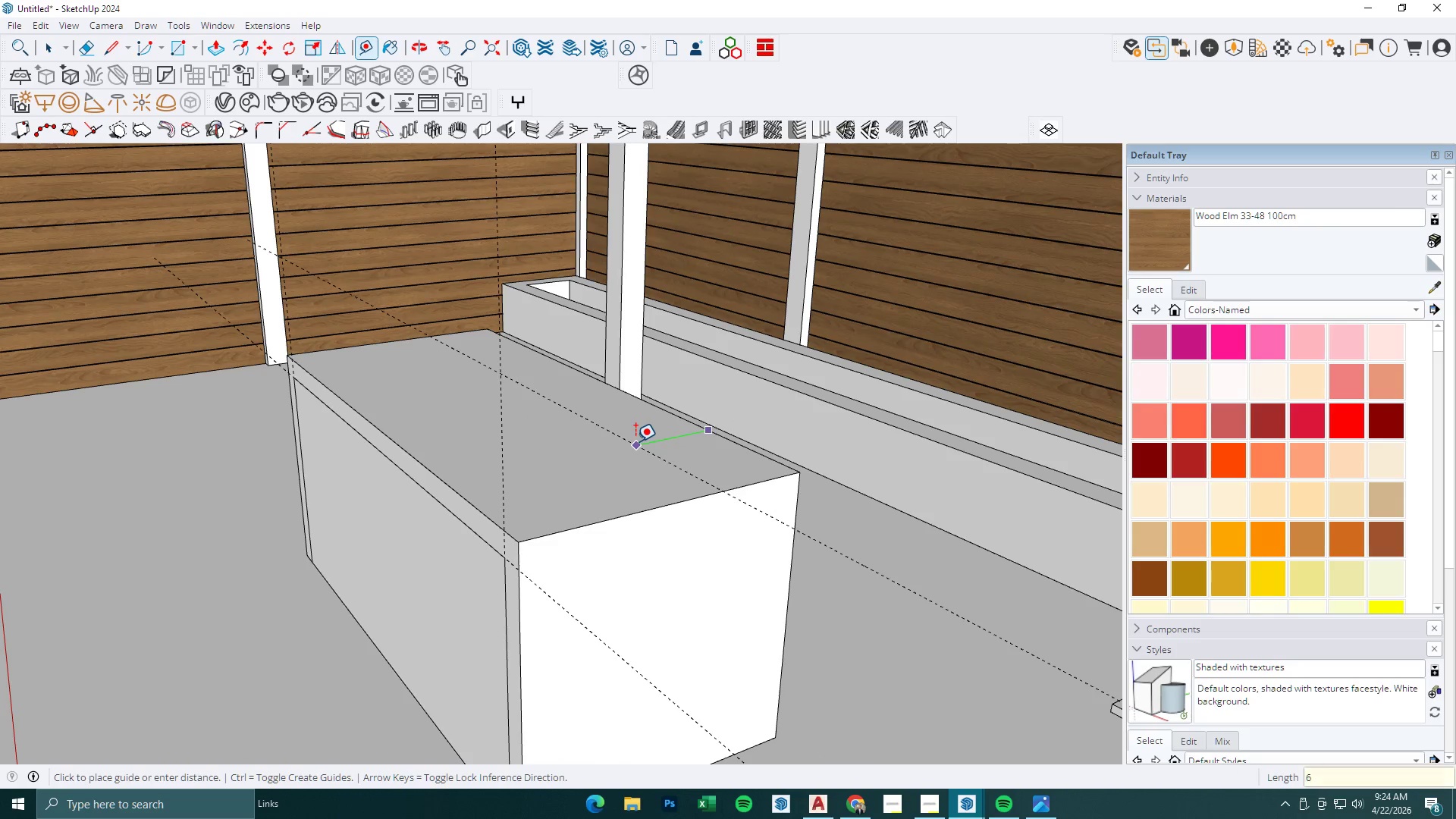 
key(Numpad0)
 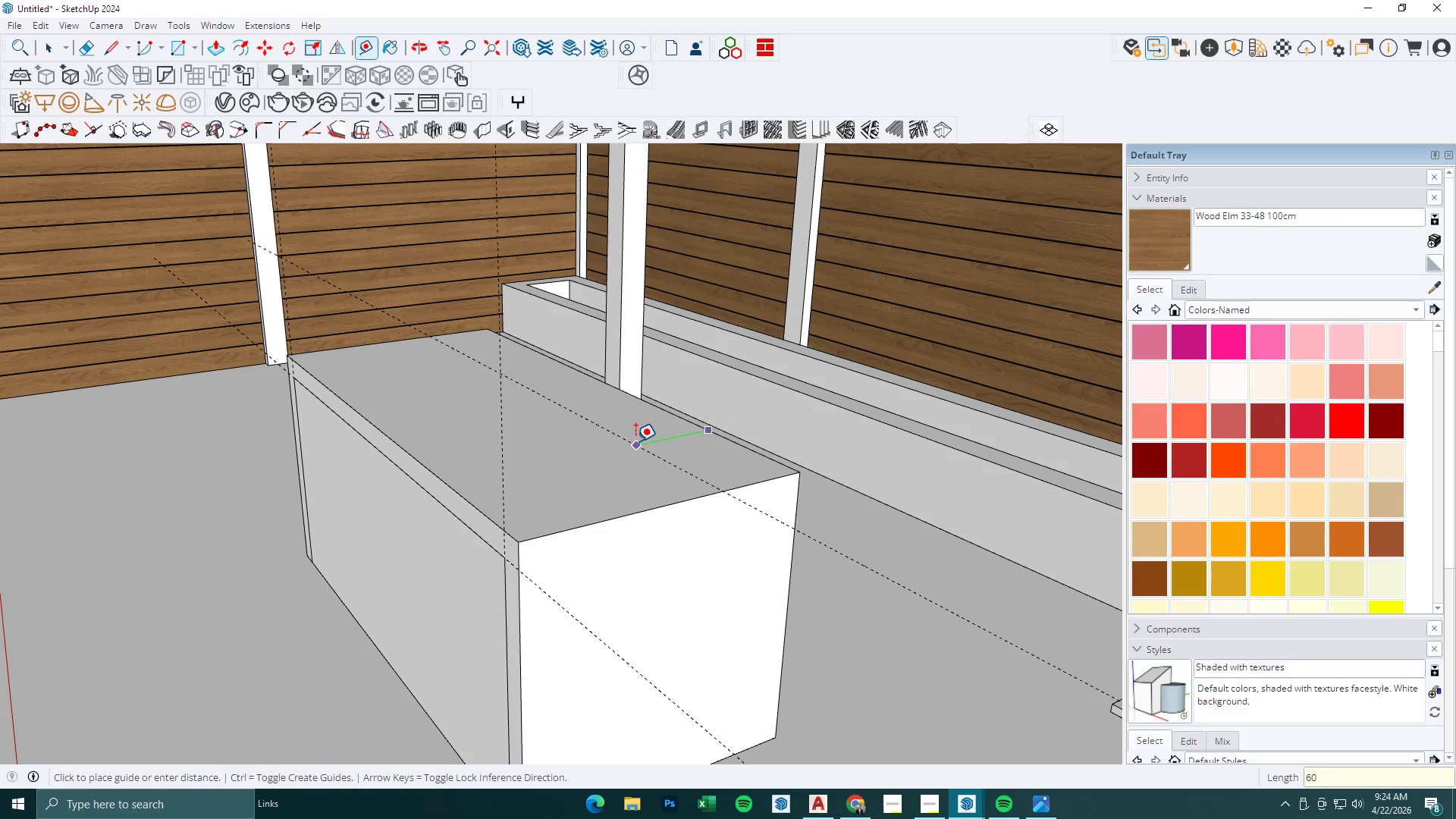 
key(Numpad0)
 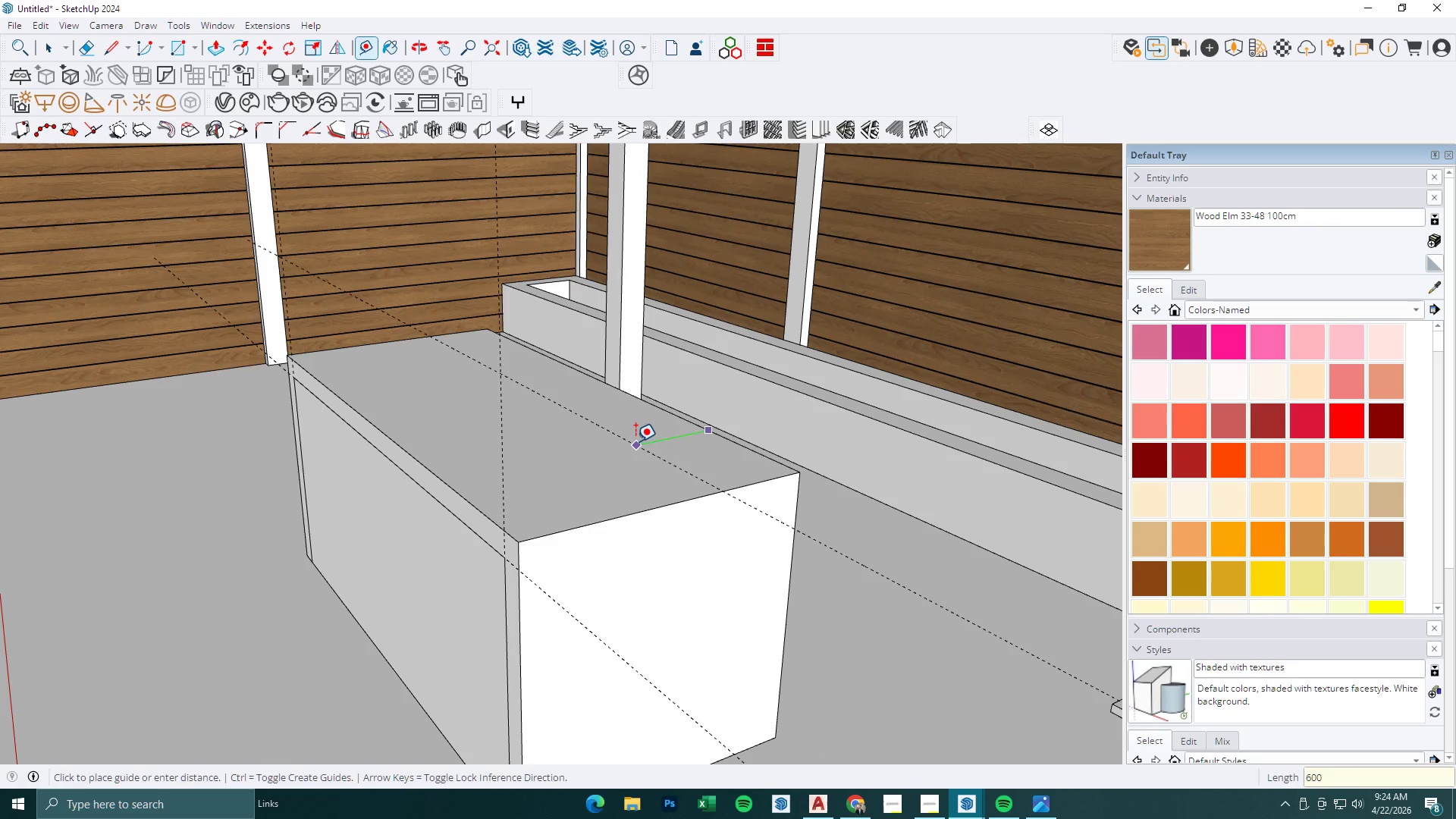 
key(NumpadEnter)
 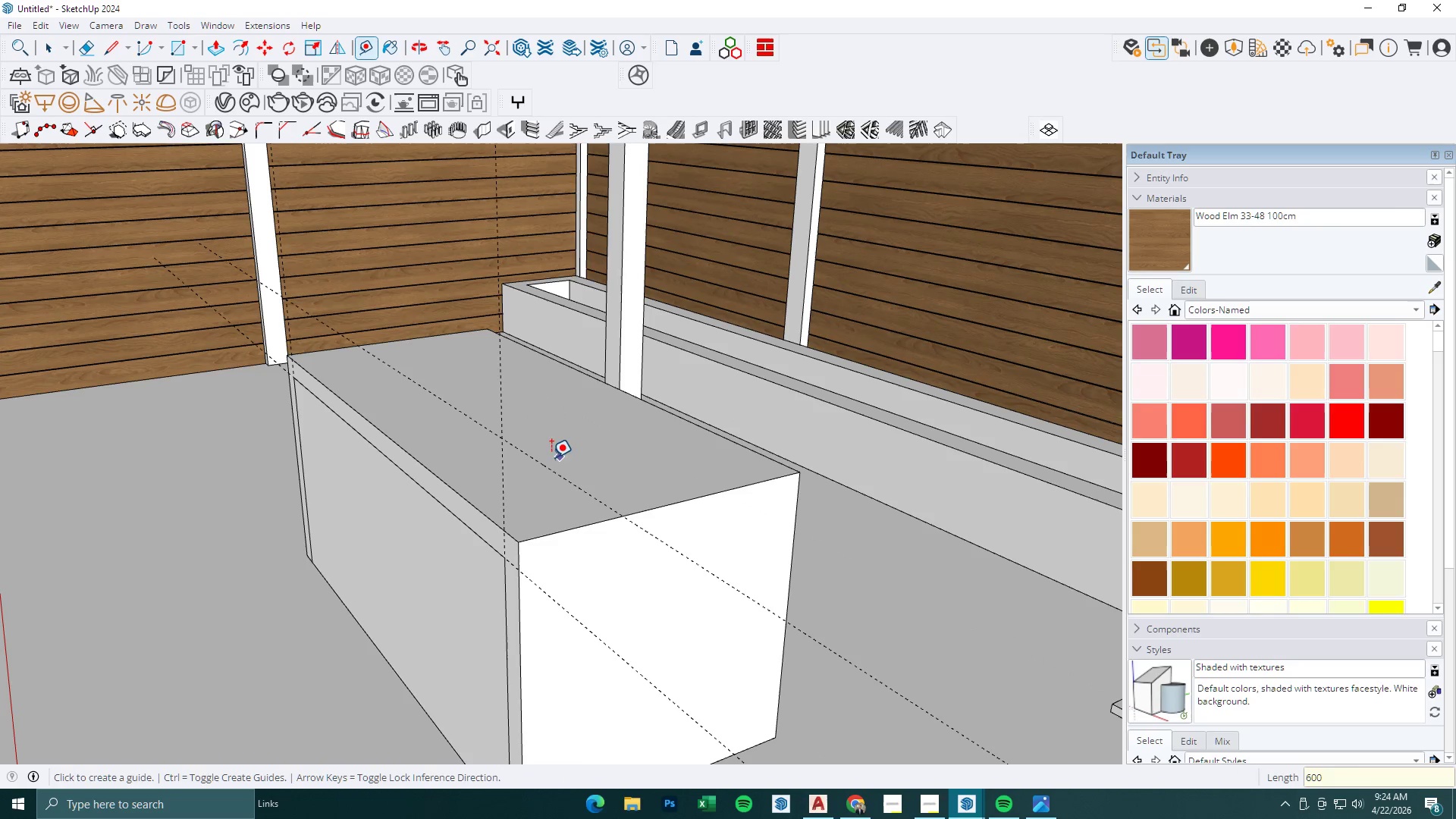 
left_click([535, 462])
 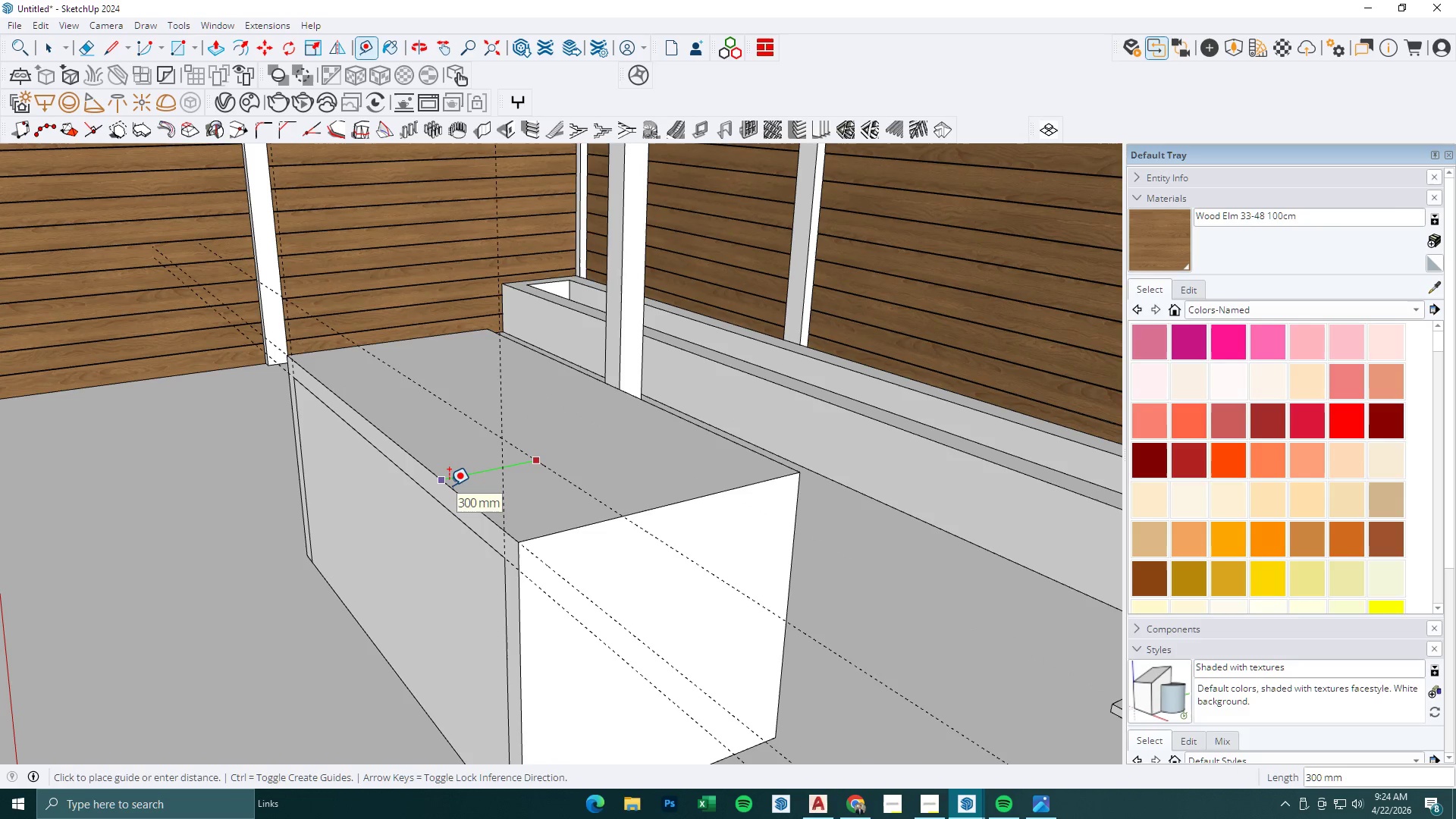 
wait(5.77)
 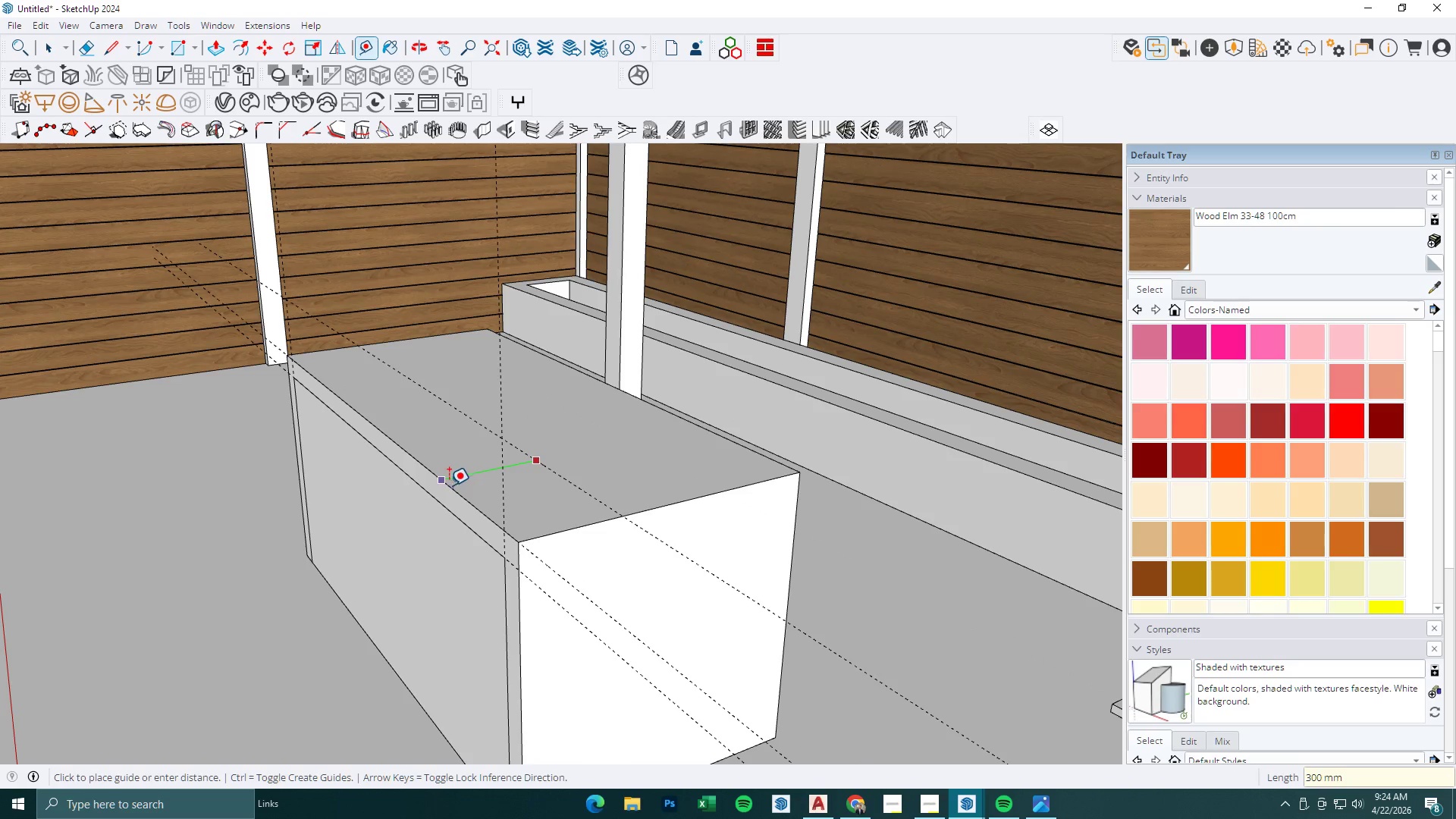 
key(Escape)
 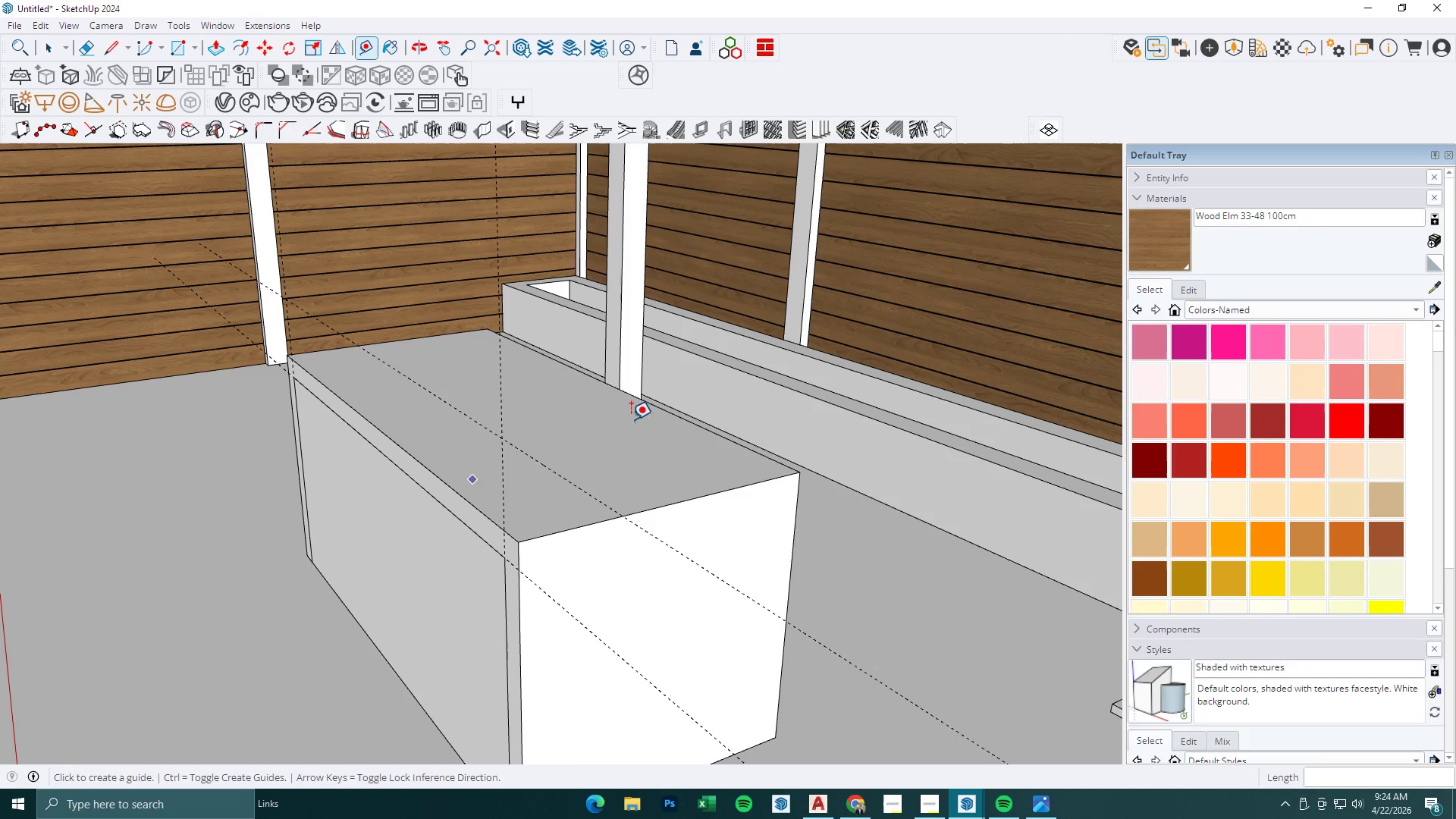 
key(Escape)
 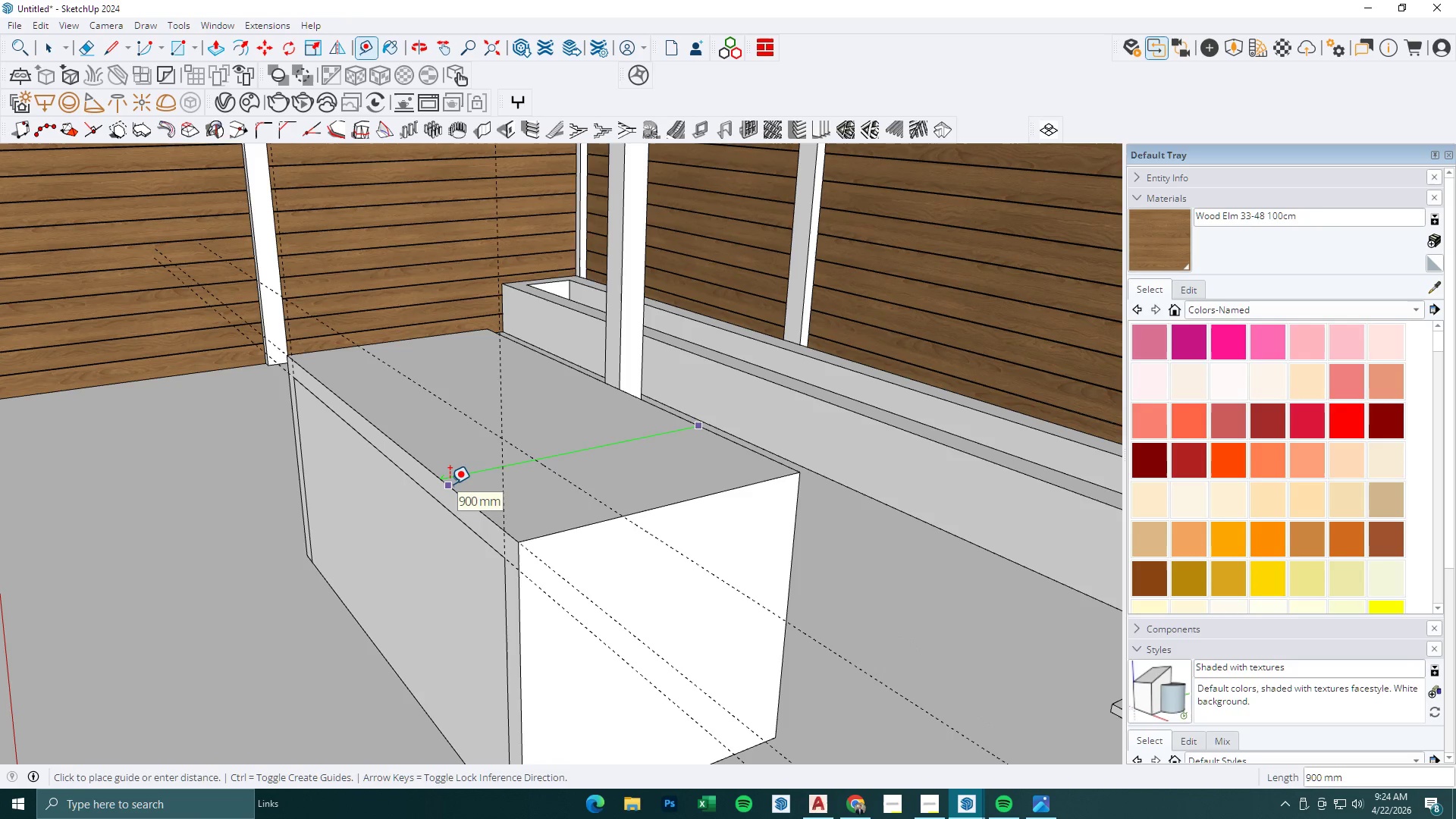 
wait(6.06)
 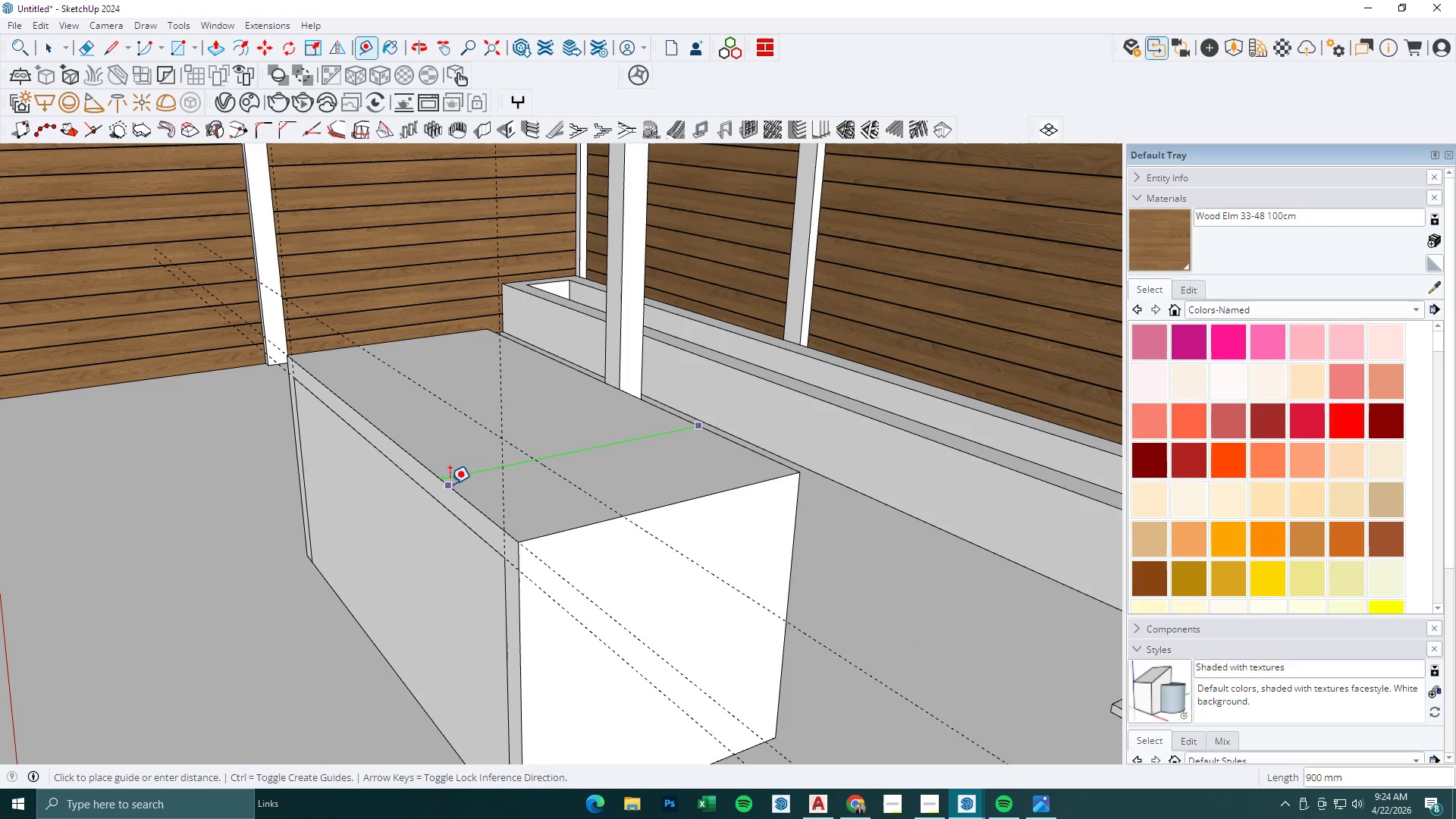 
key(Escape)
 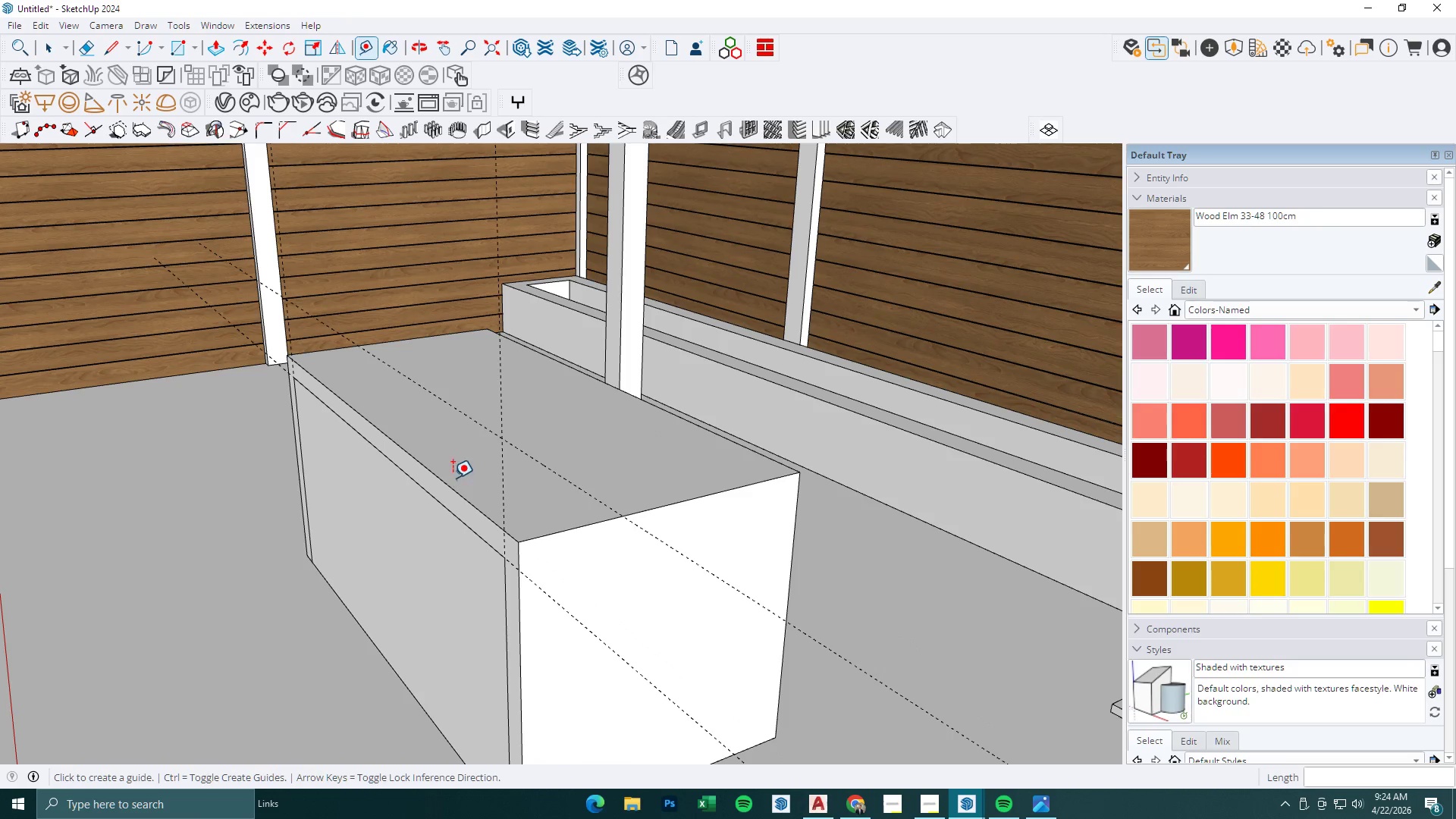 
key(Escape)
 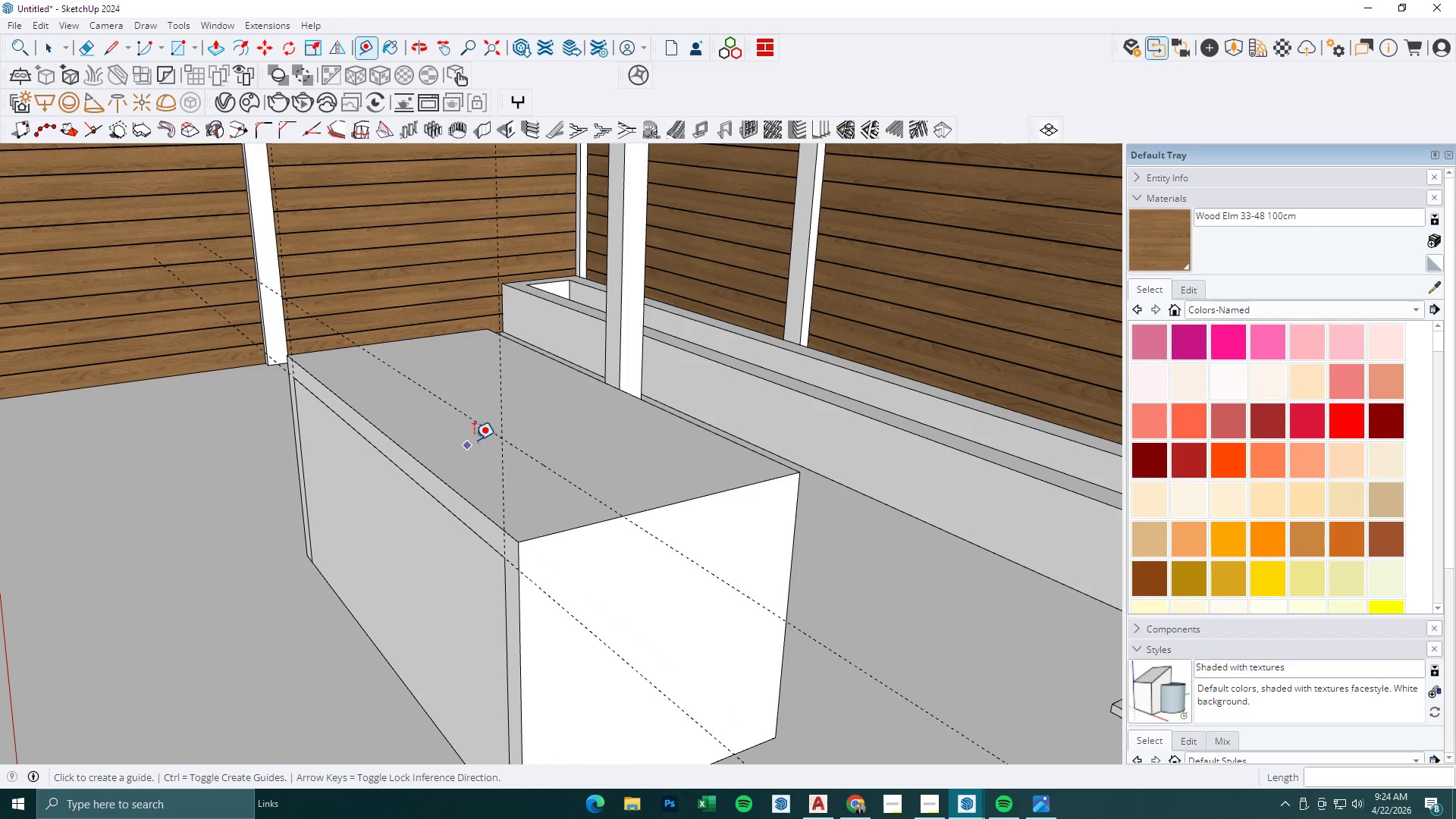 
key(Escape)
 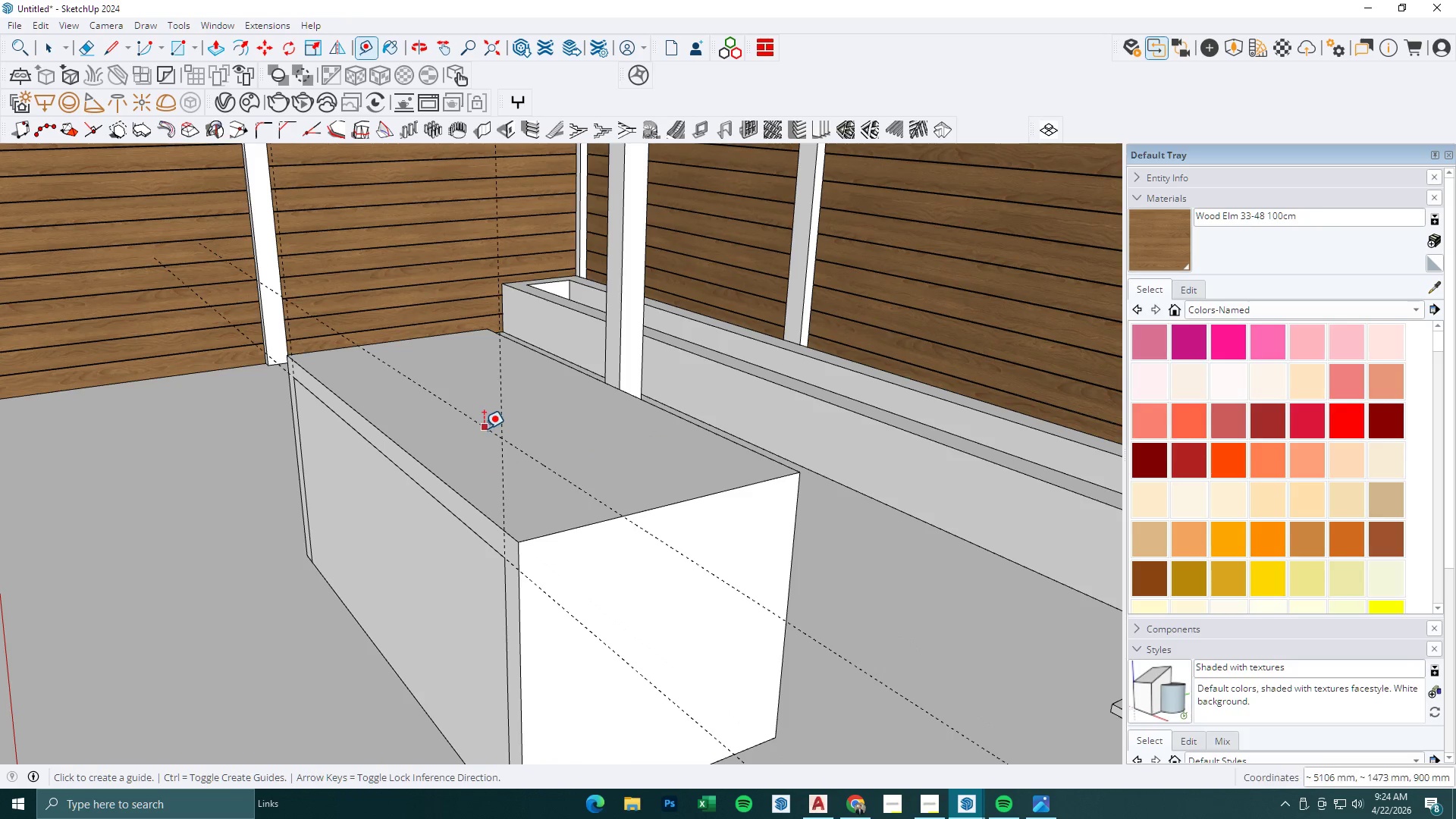 
left_click([484, 428])
 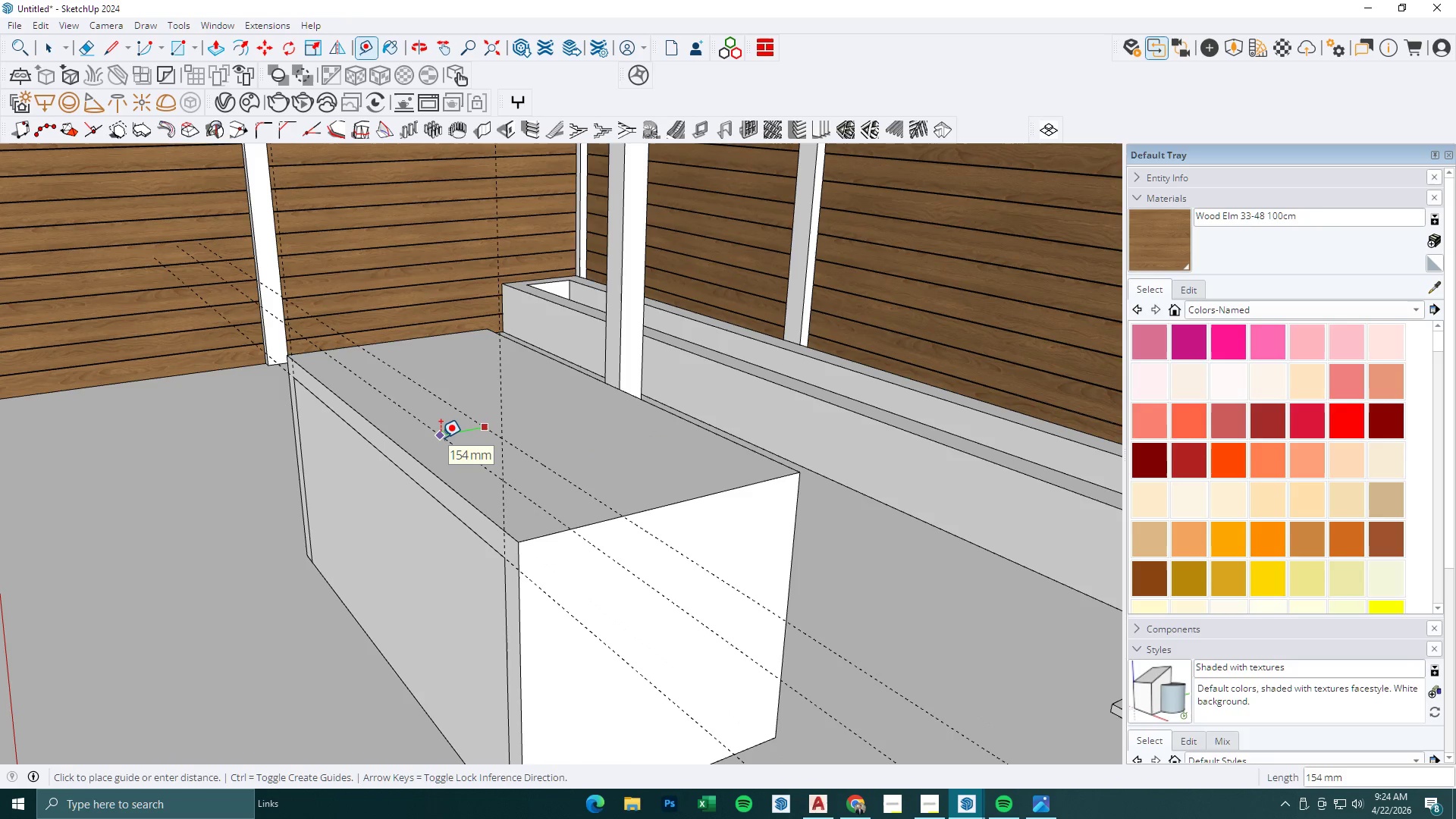 
key(Numpad4)
 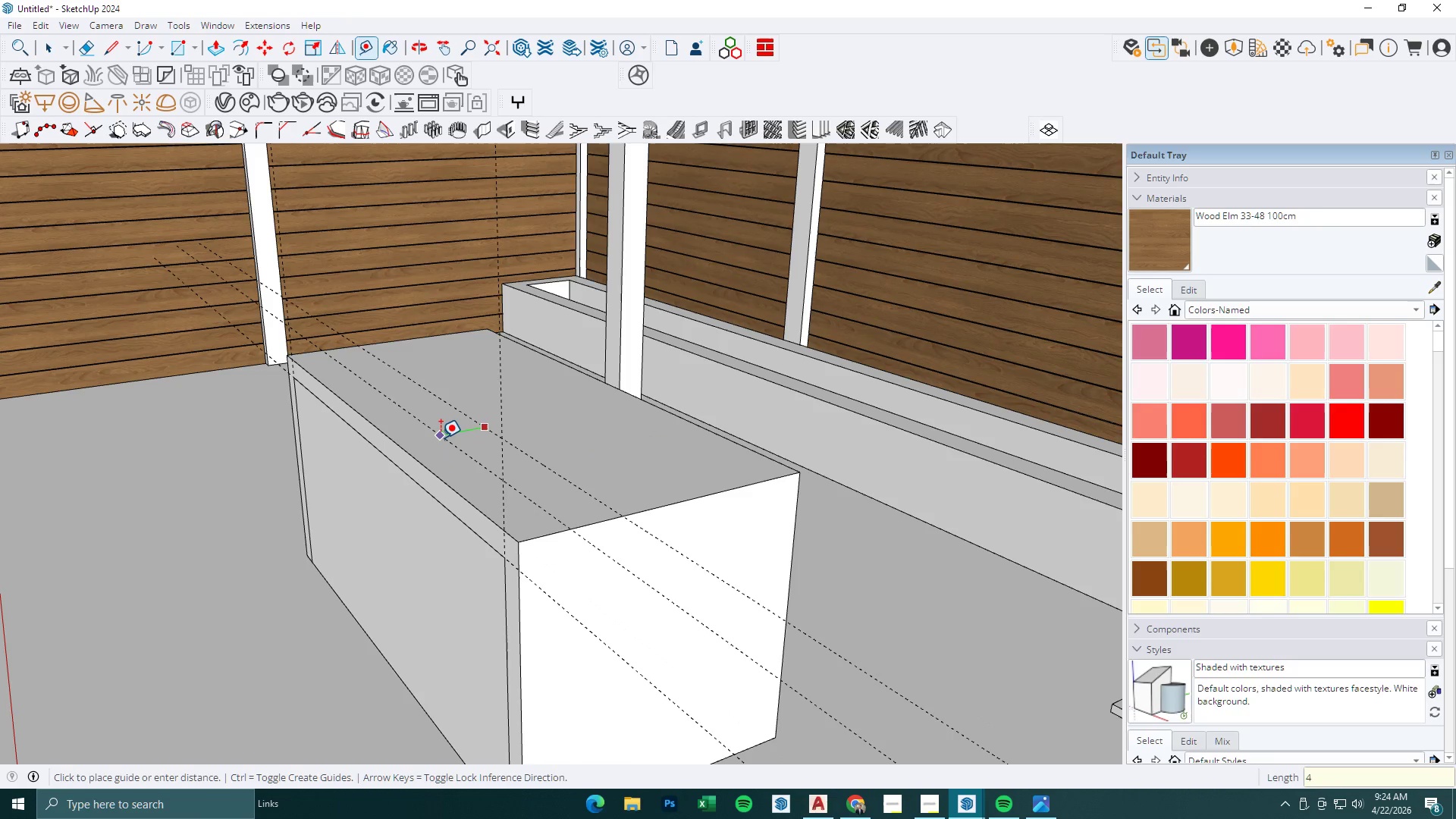 
key(Numpad5)
 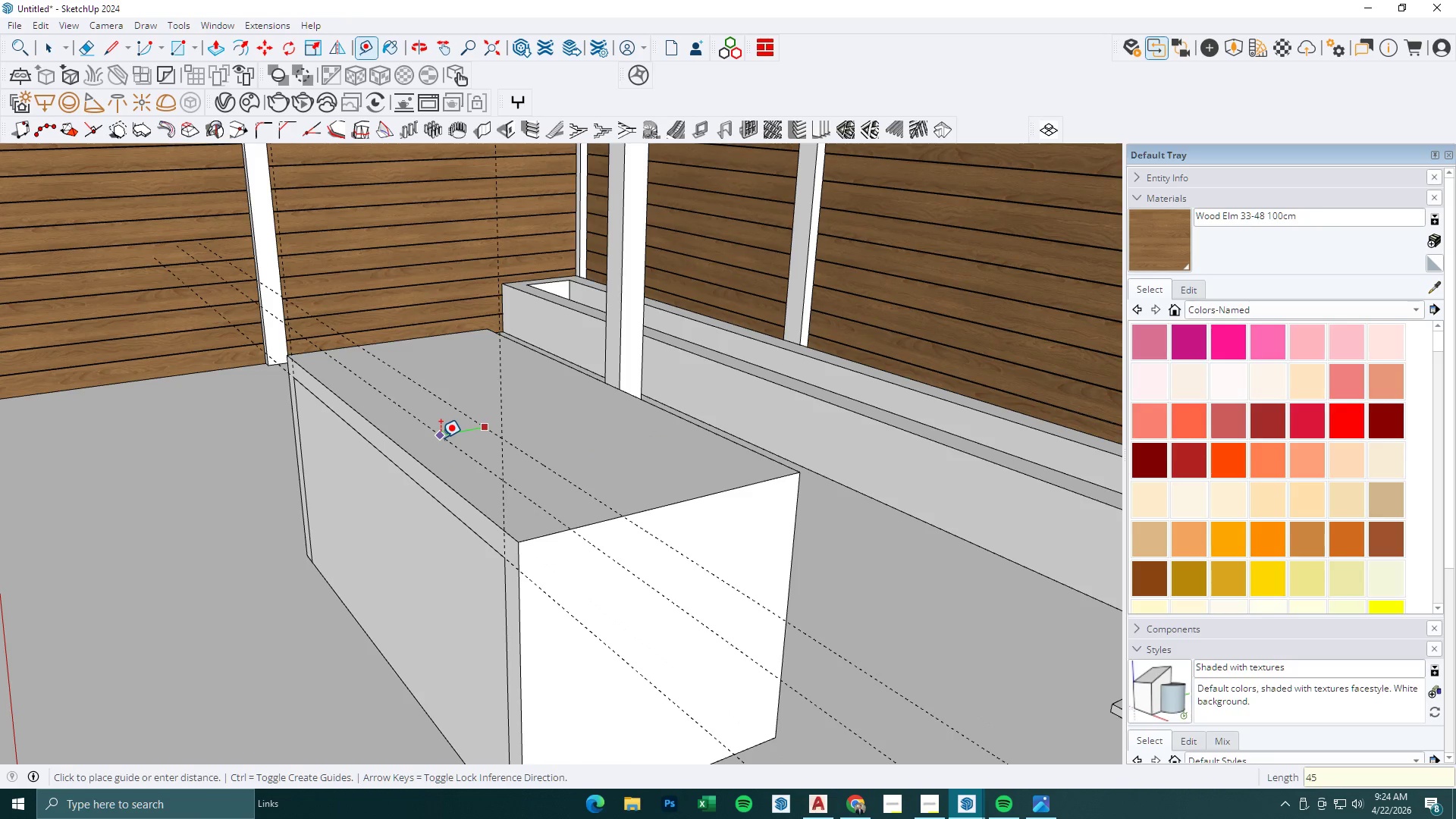 
key(Numpad0)
 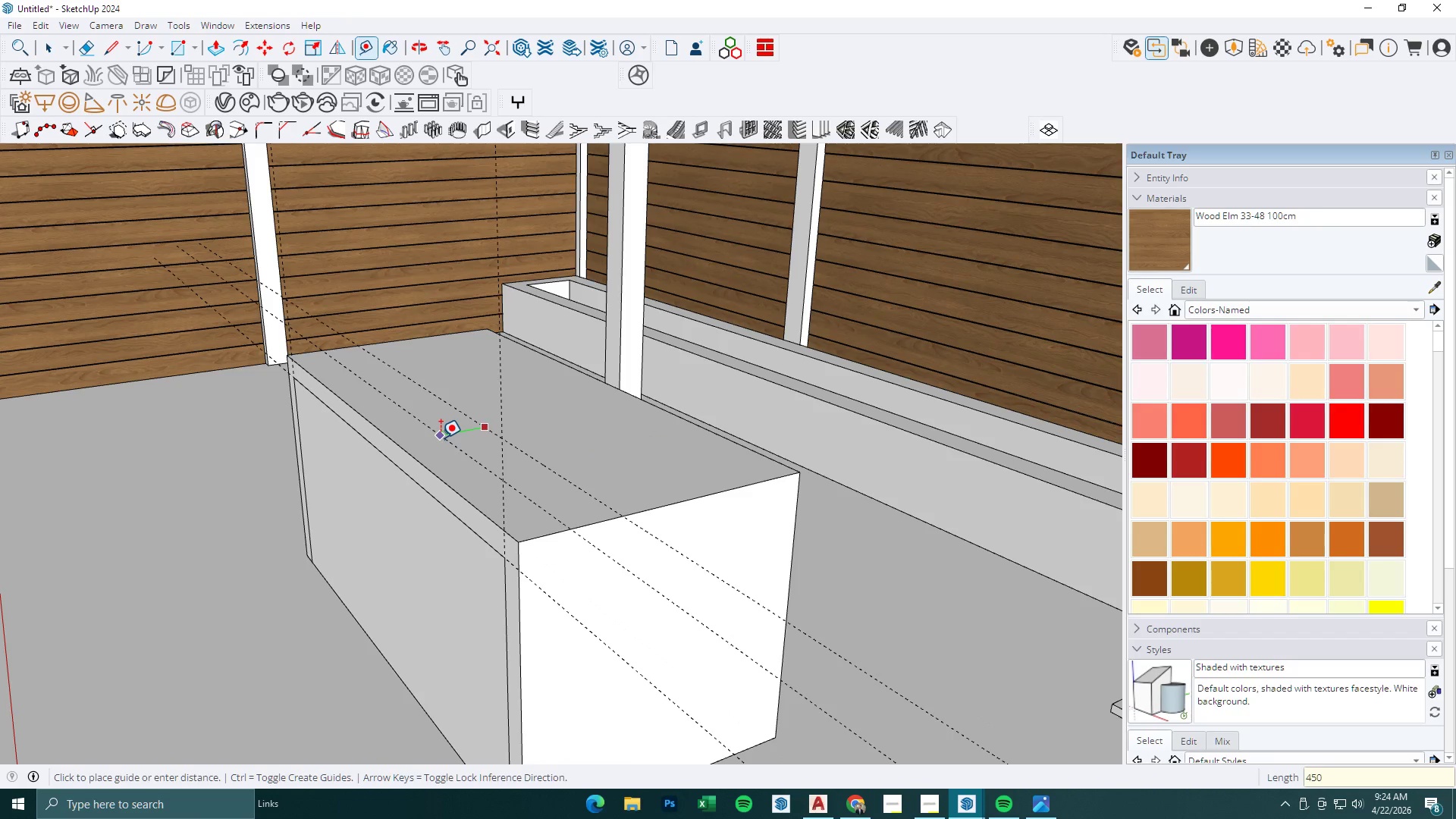 
key(NumpadEnter)
 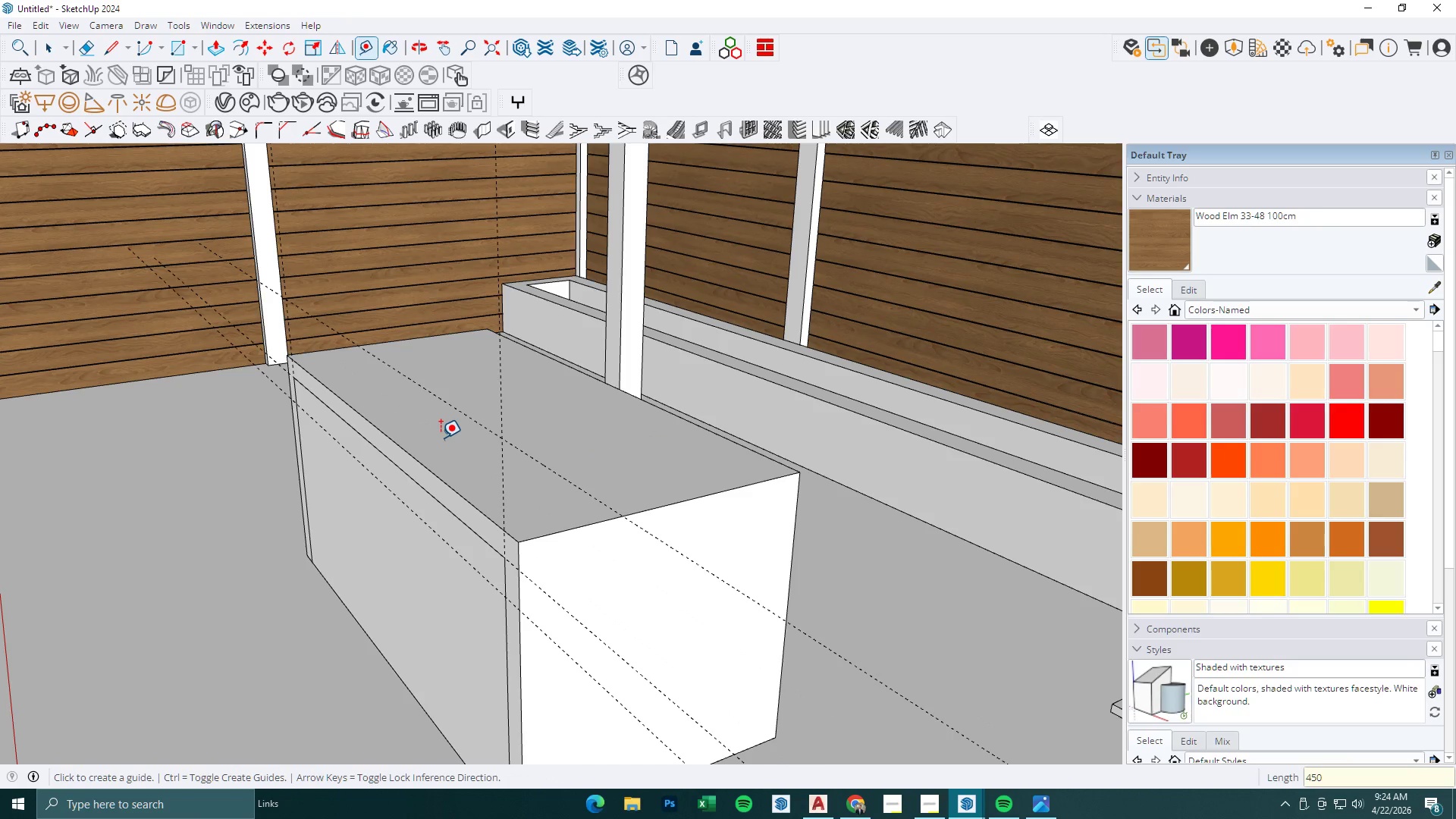 
key(Space)
 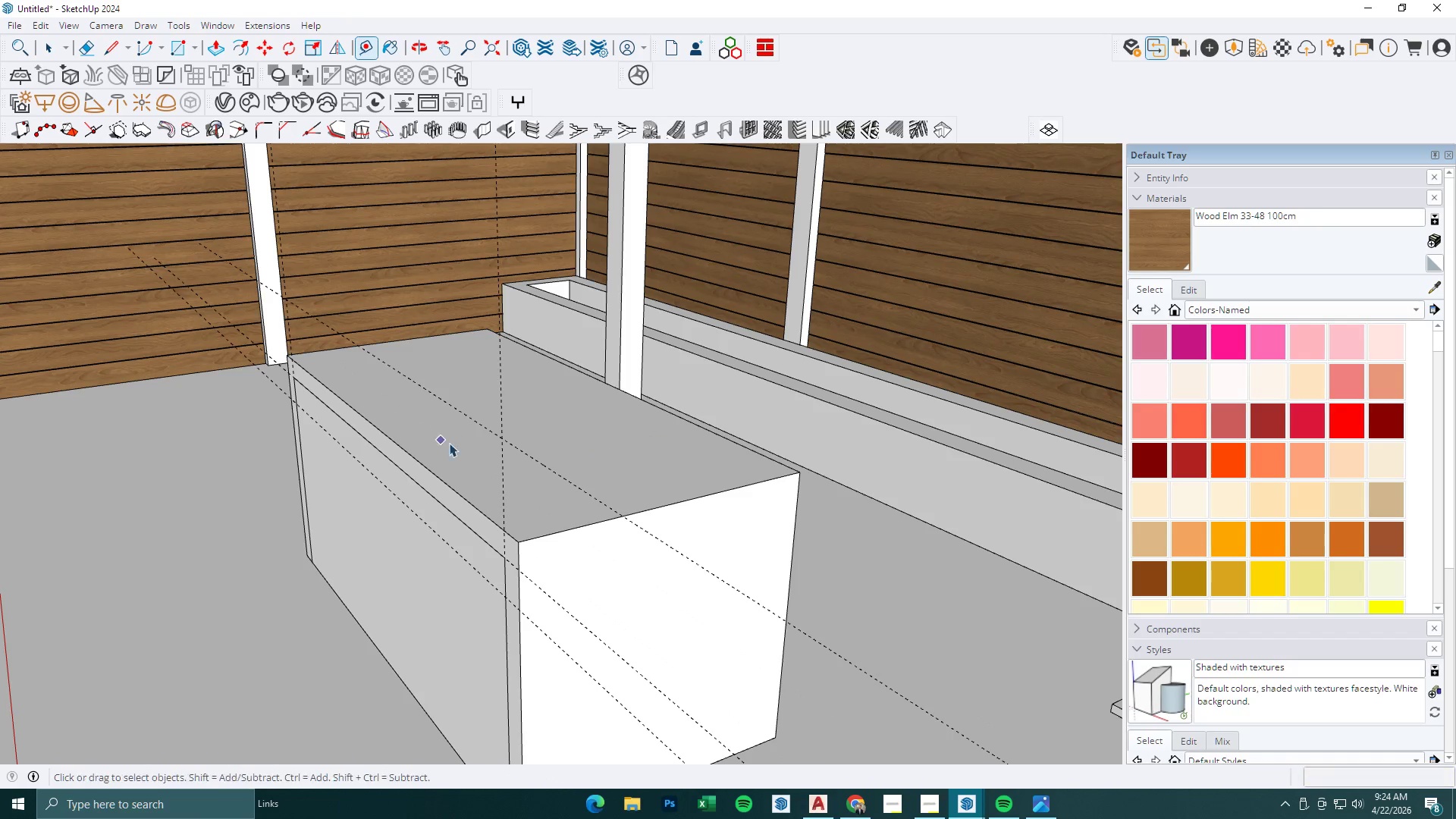 
key(Escape)
 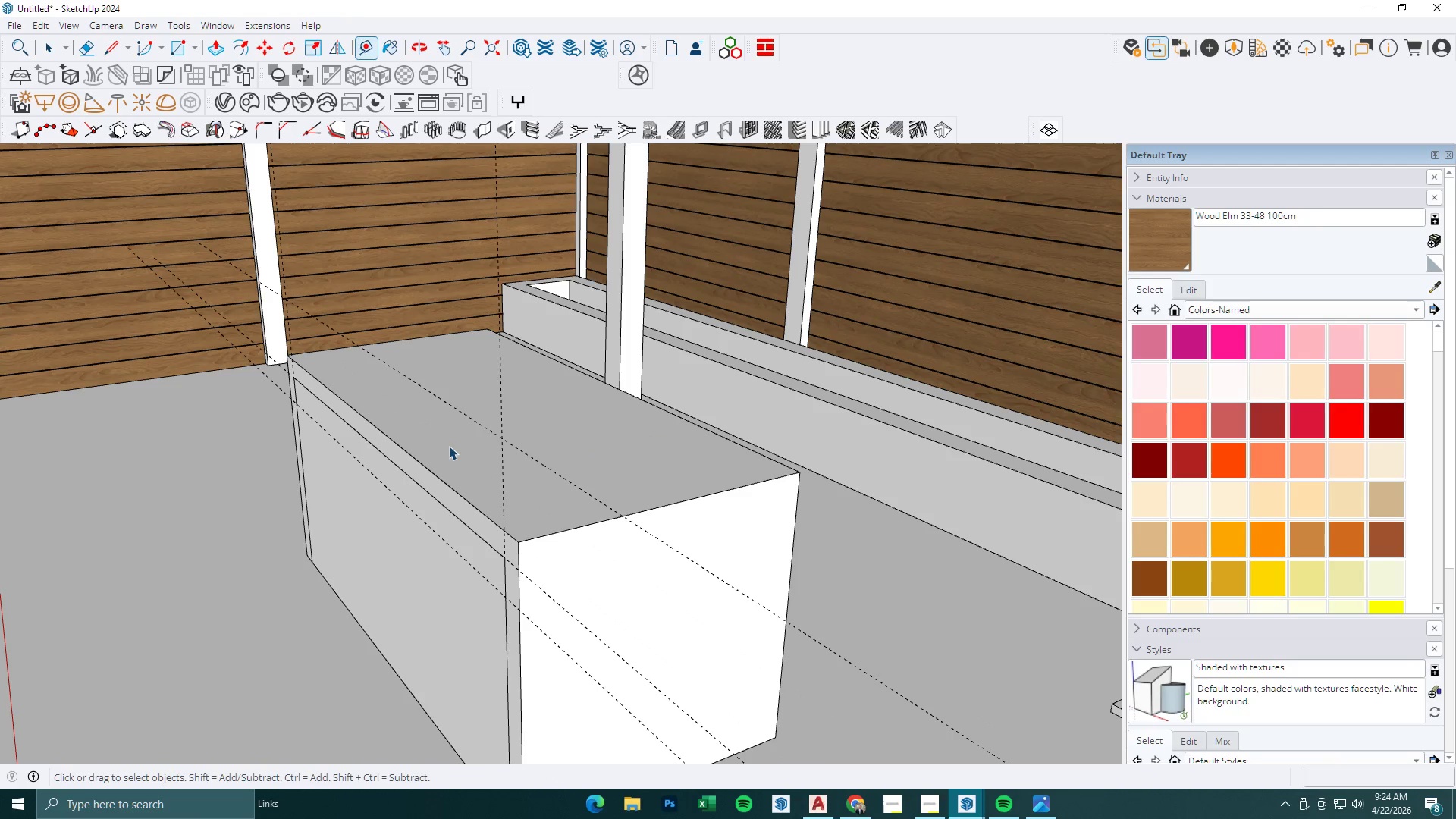 
left_click([449, 446])
 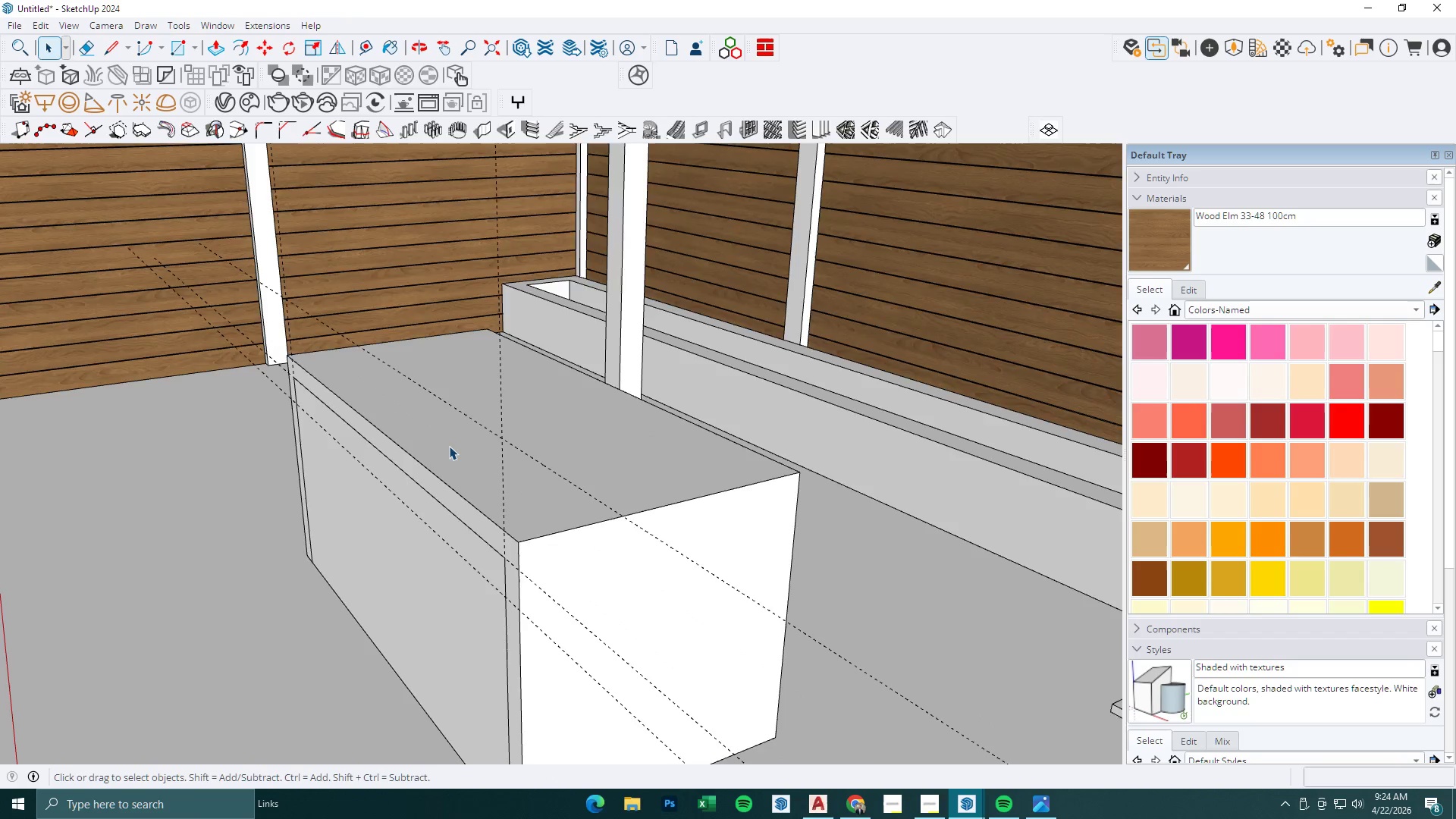 
double_click([449, 446])
 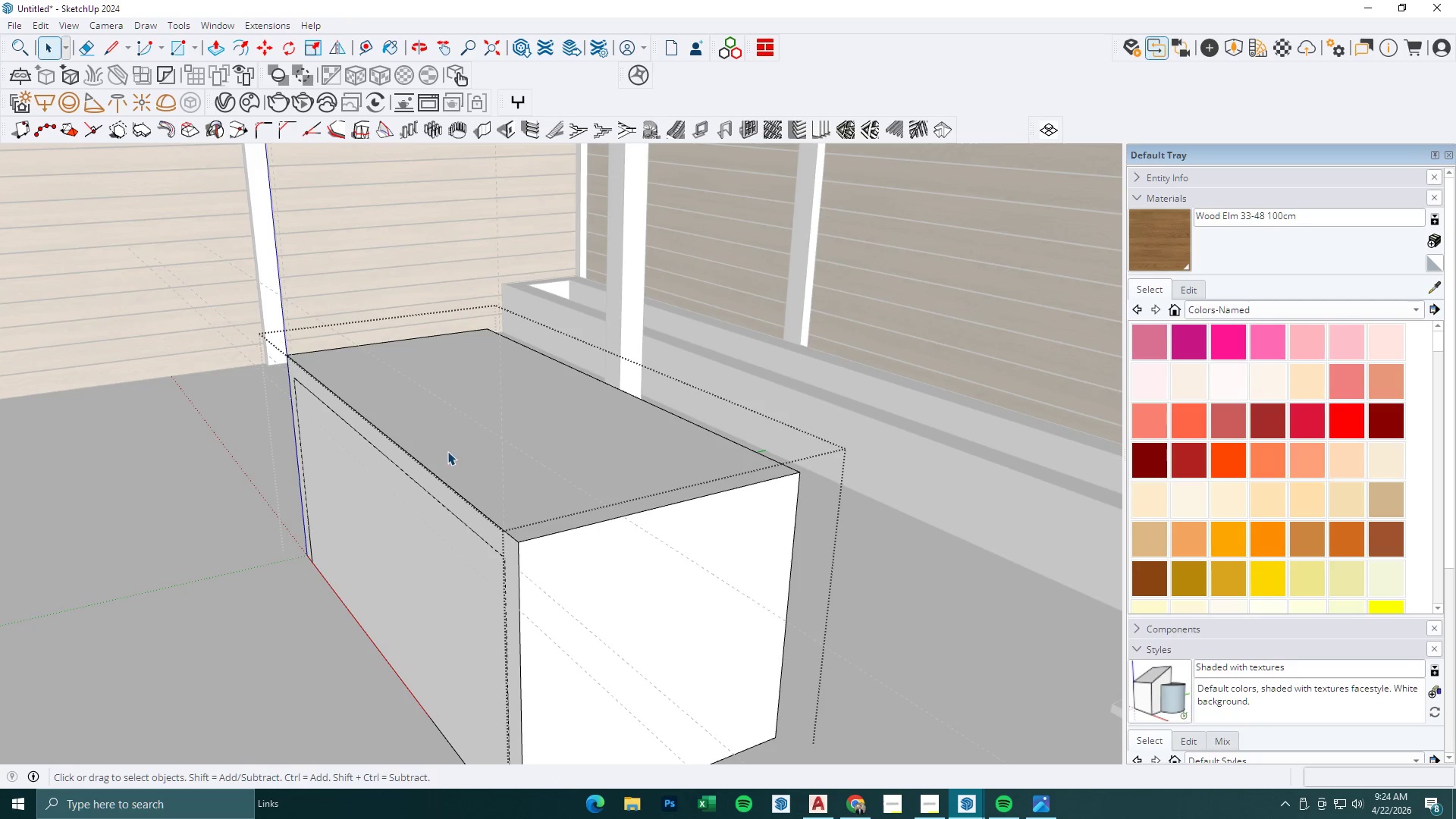 
key(P)
 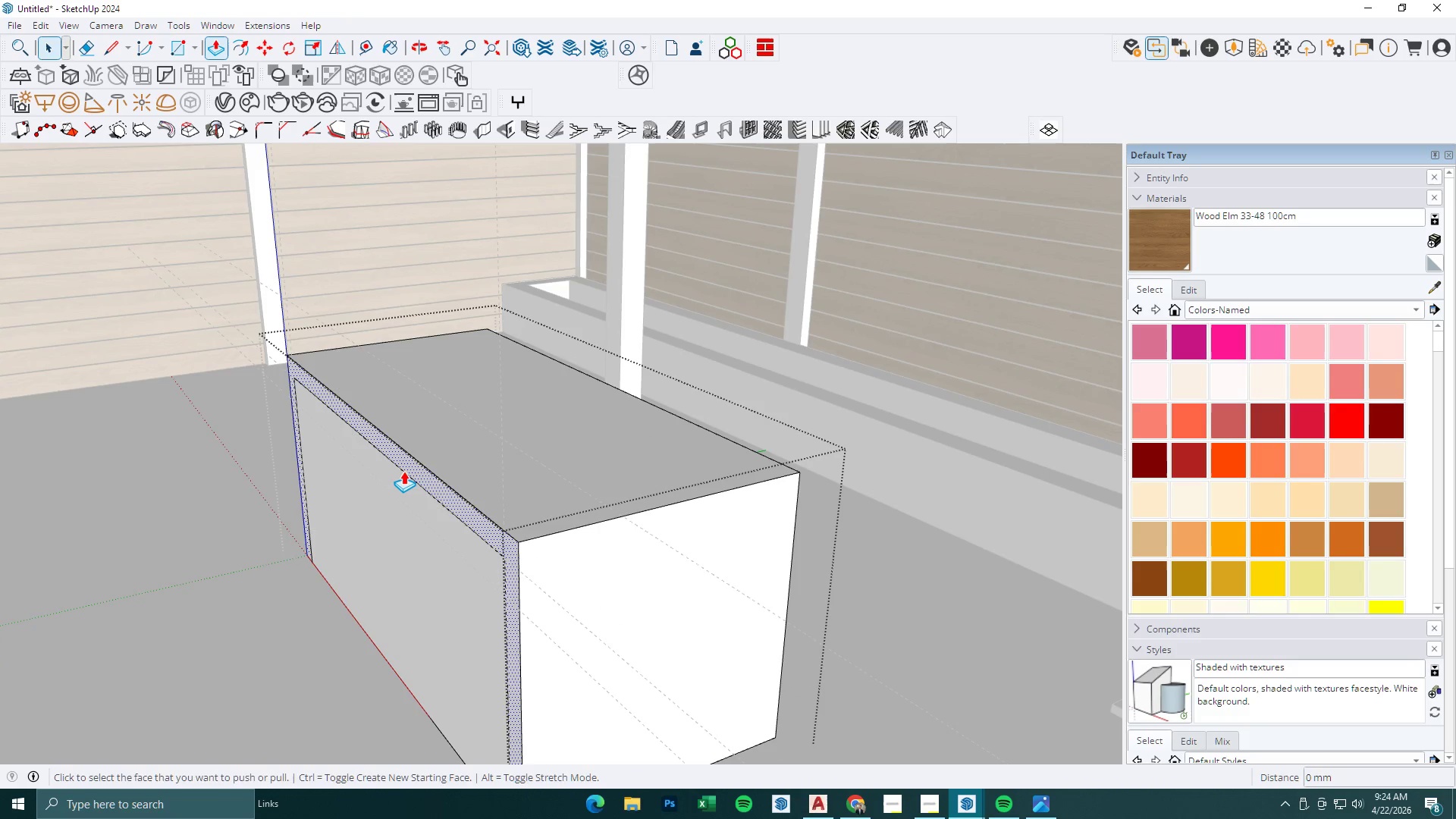 
left_click([403, 471])
 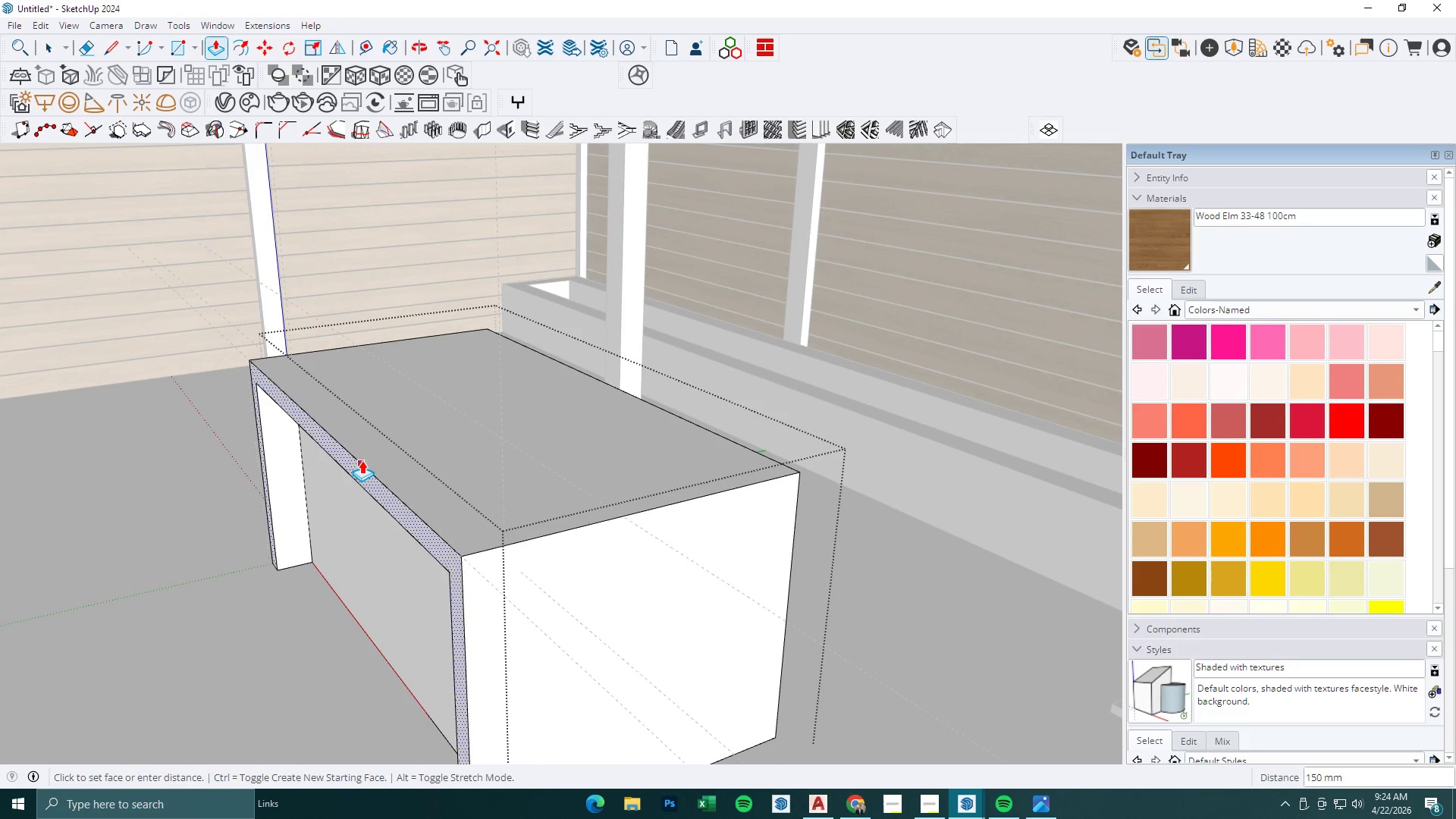 
left_click([362, 460])
 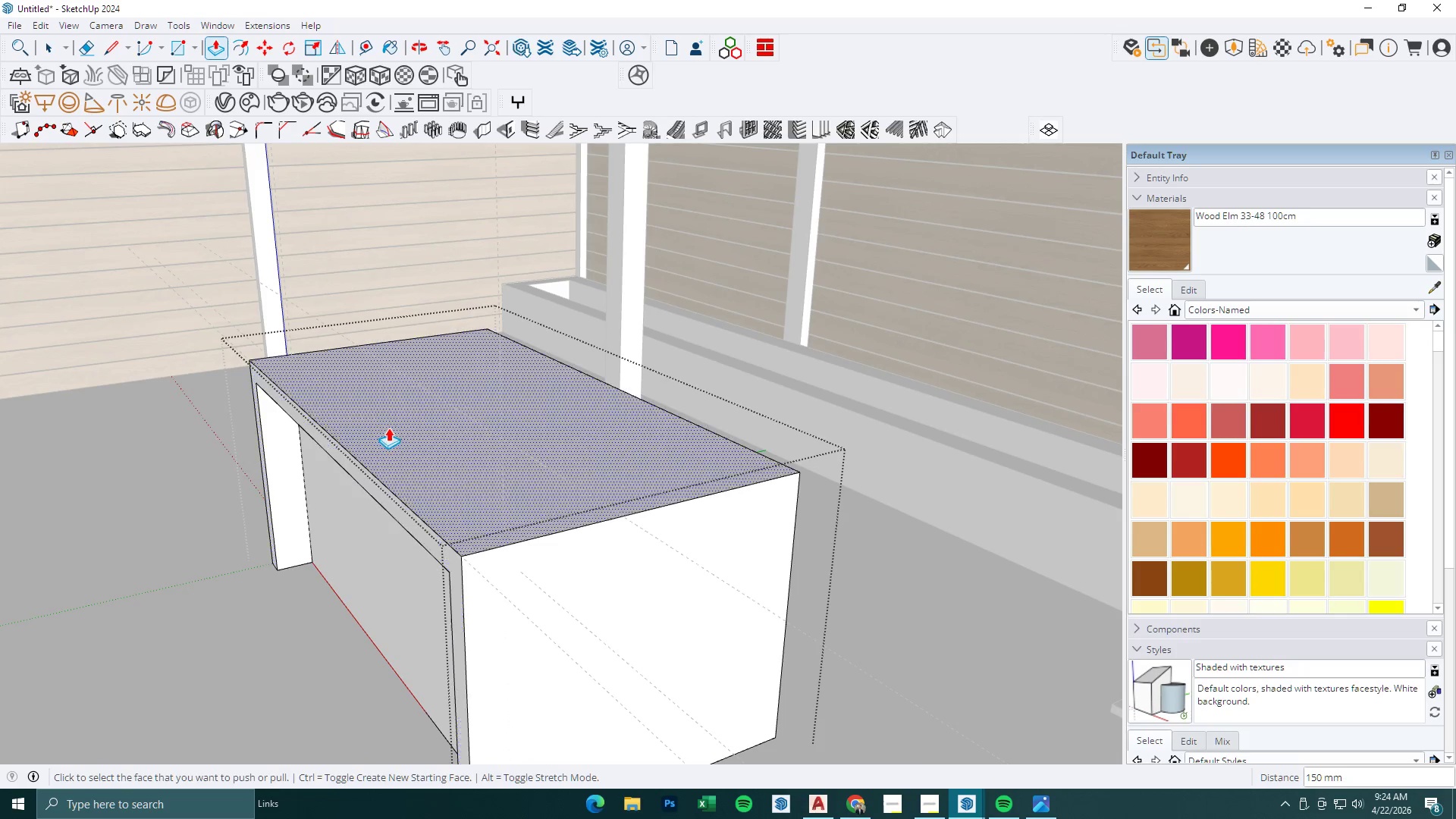 
scroll: coordinate [392, 425], scroll_direction: down, amount: 2.0
 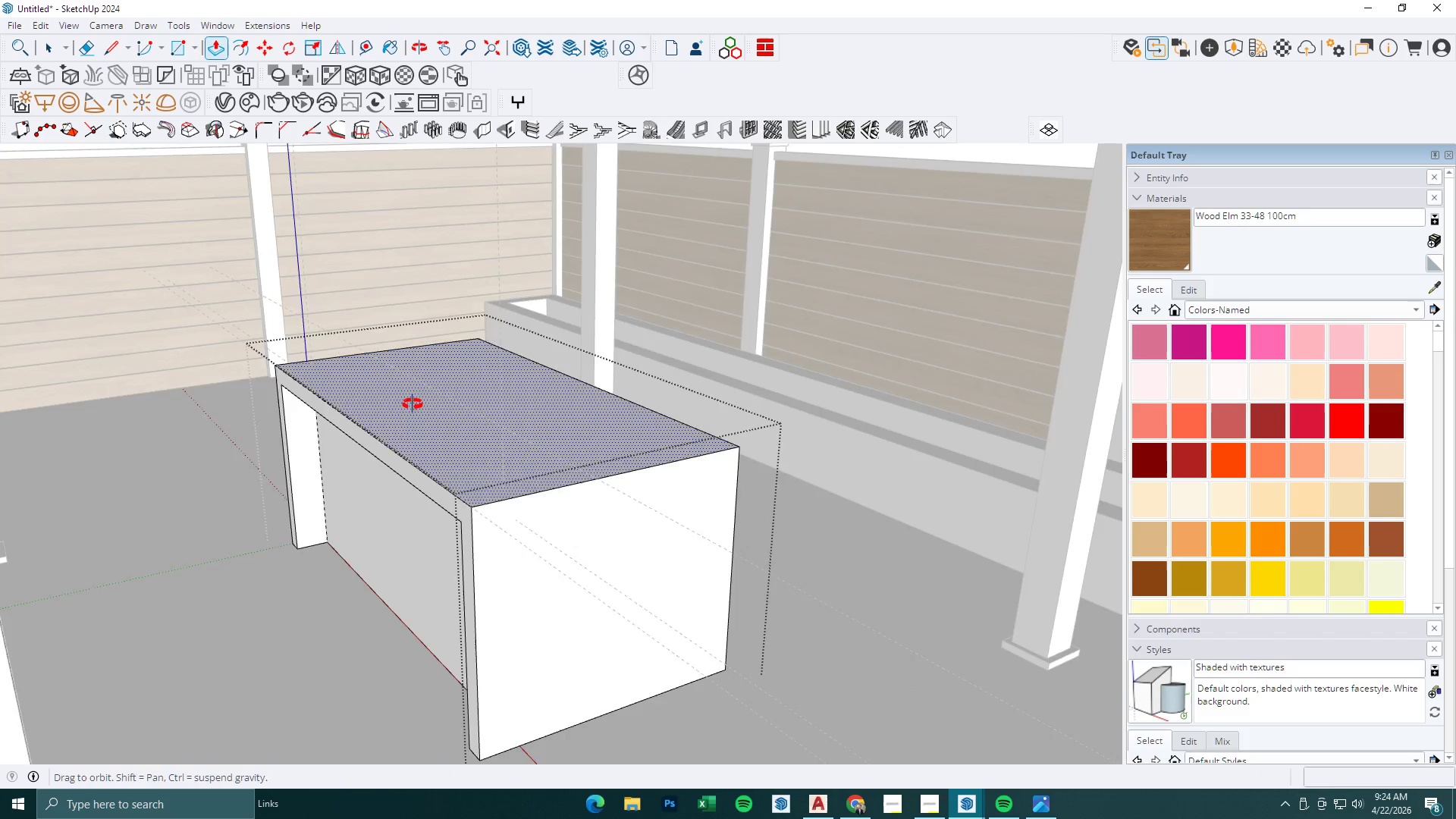 
key(Space)
 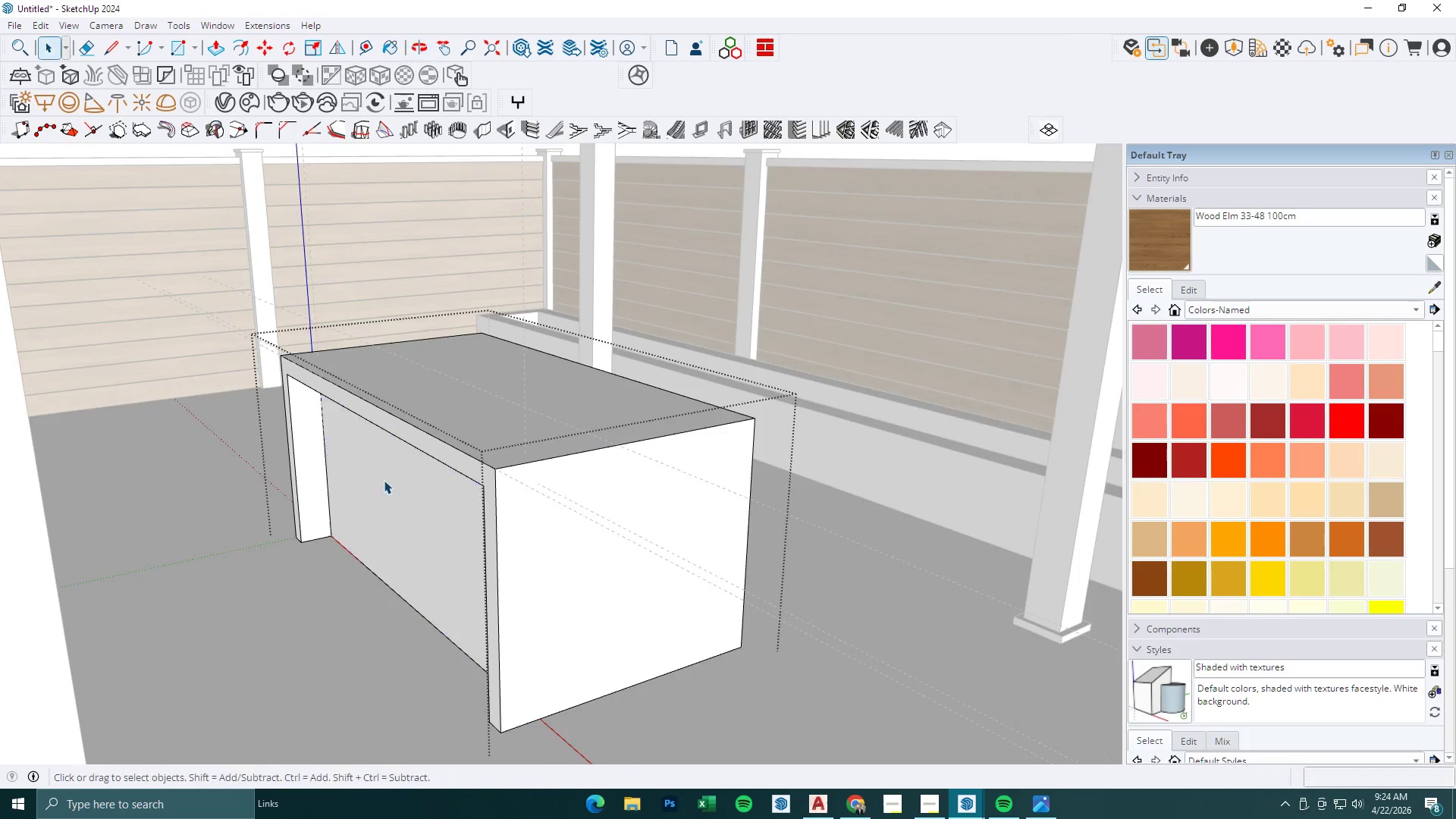 
key(Escape)
 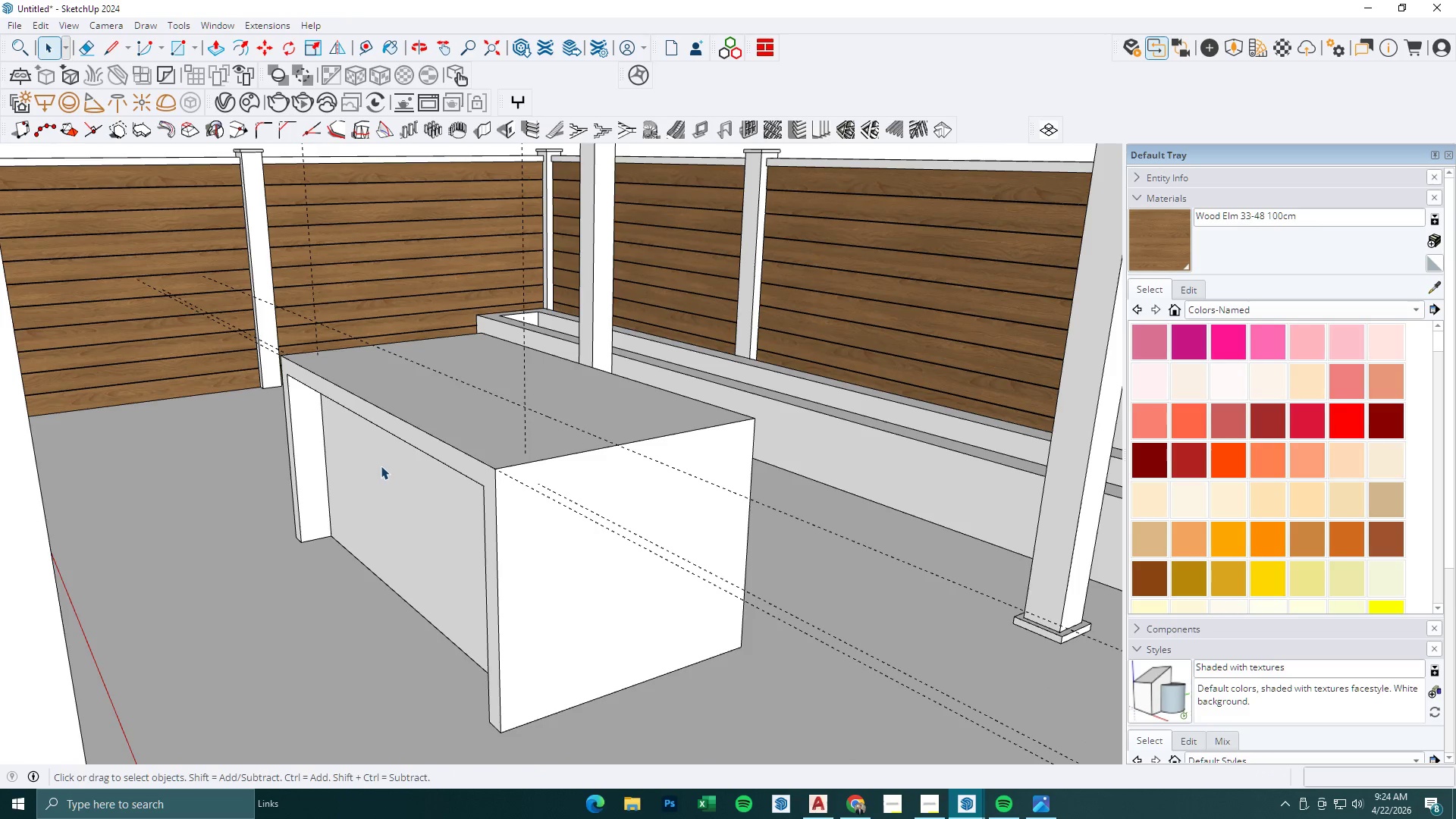 
double_click([381, 466])
 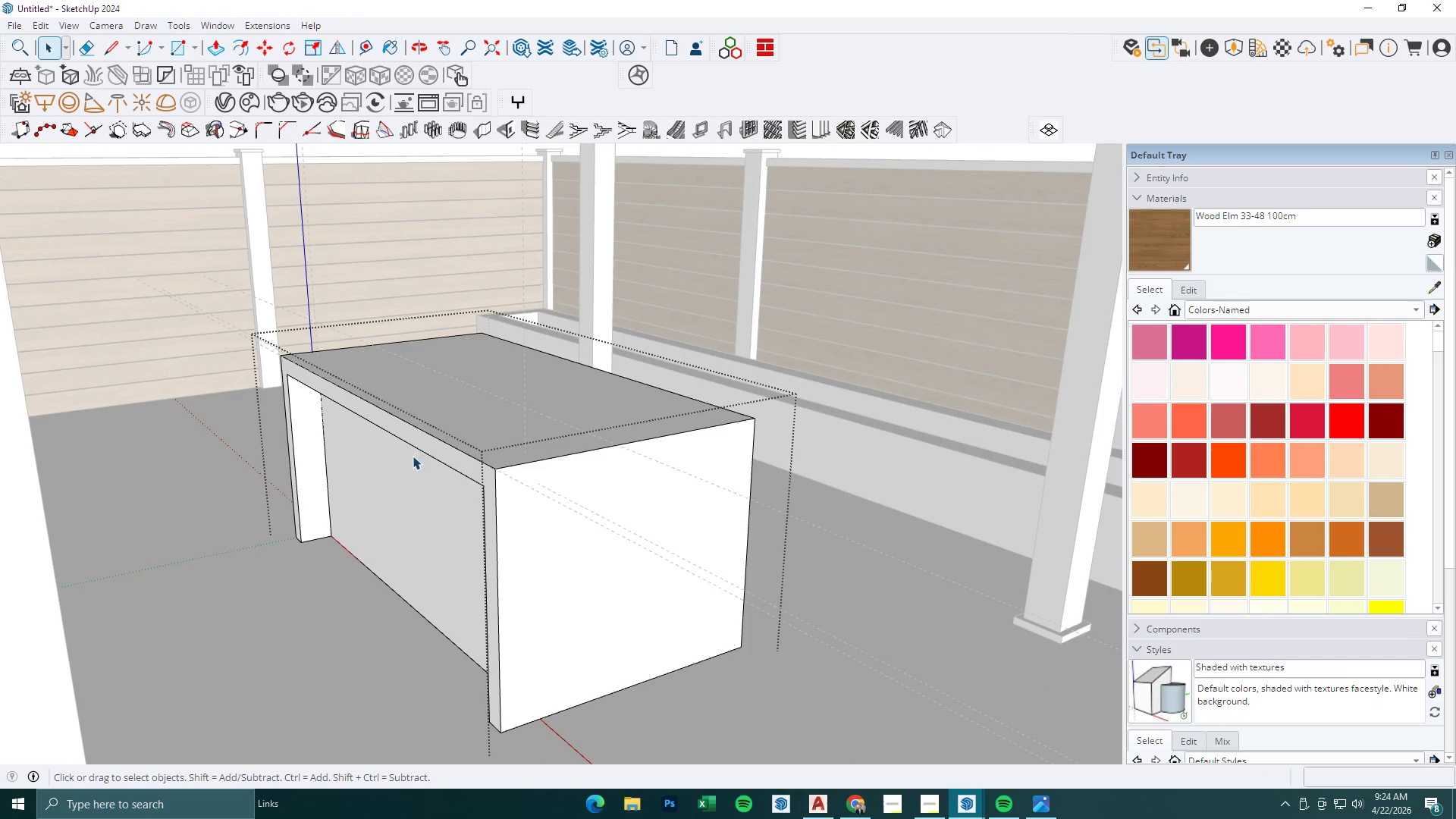 
key(P)
 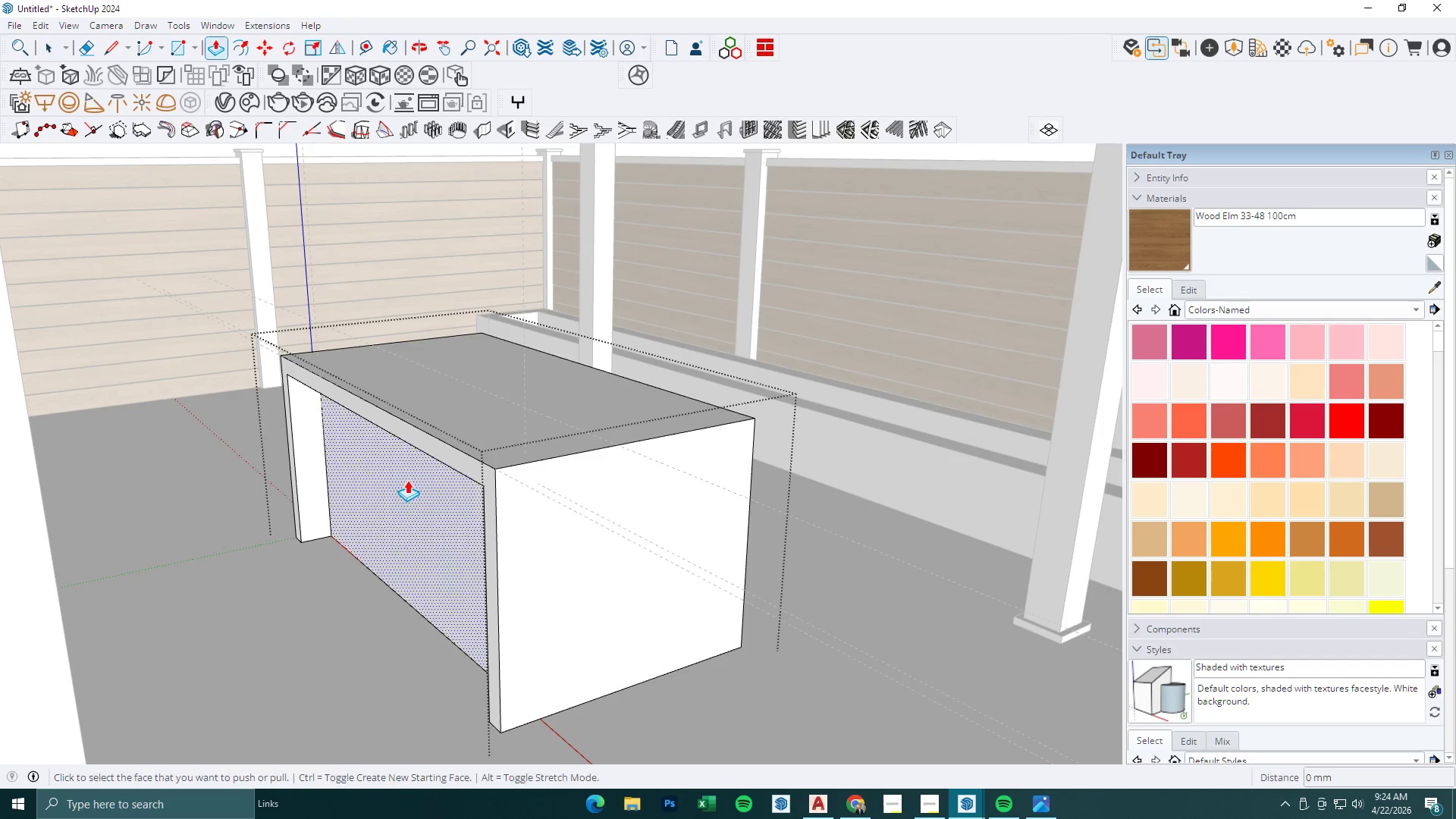 
left_click([407, 480])
 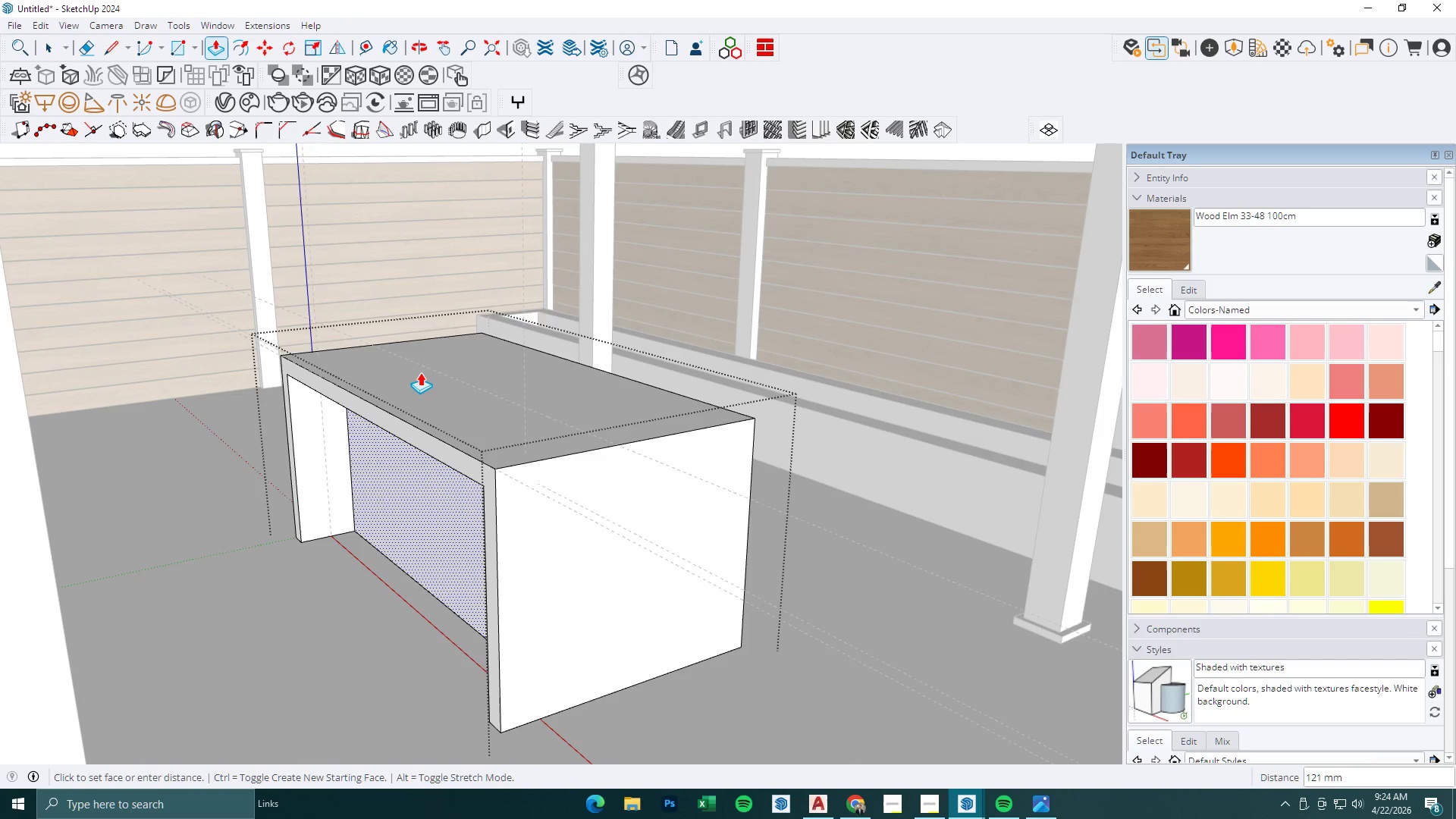 
left_click([424, 367])
 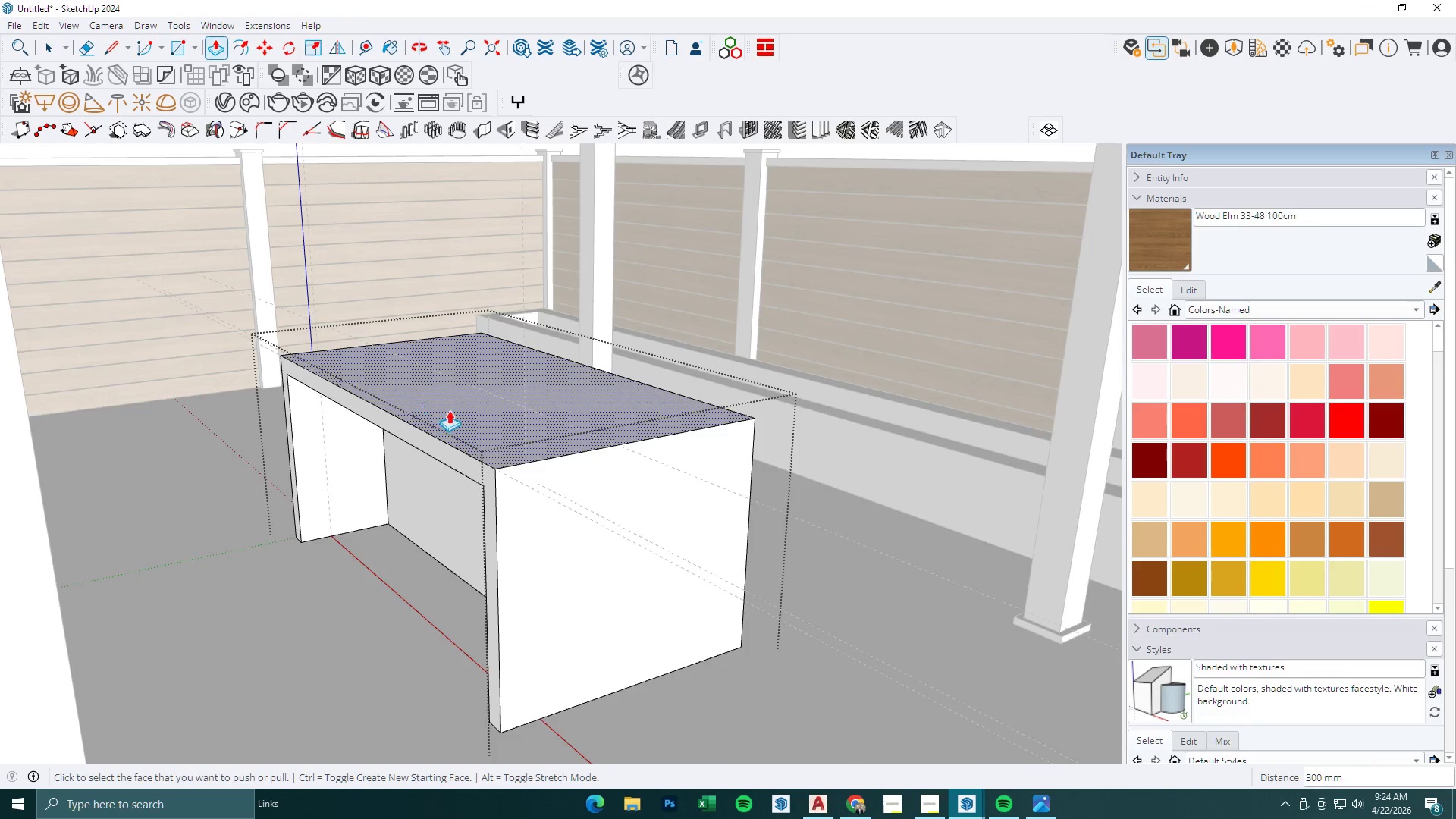 
scroll: coordinate [475, 431], scroll_direction: down, amount: 1.0
 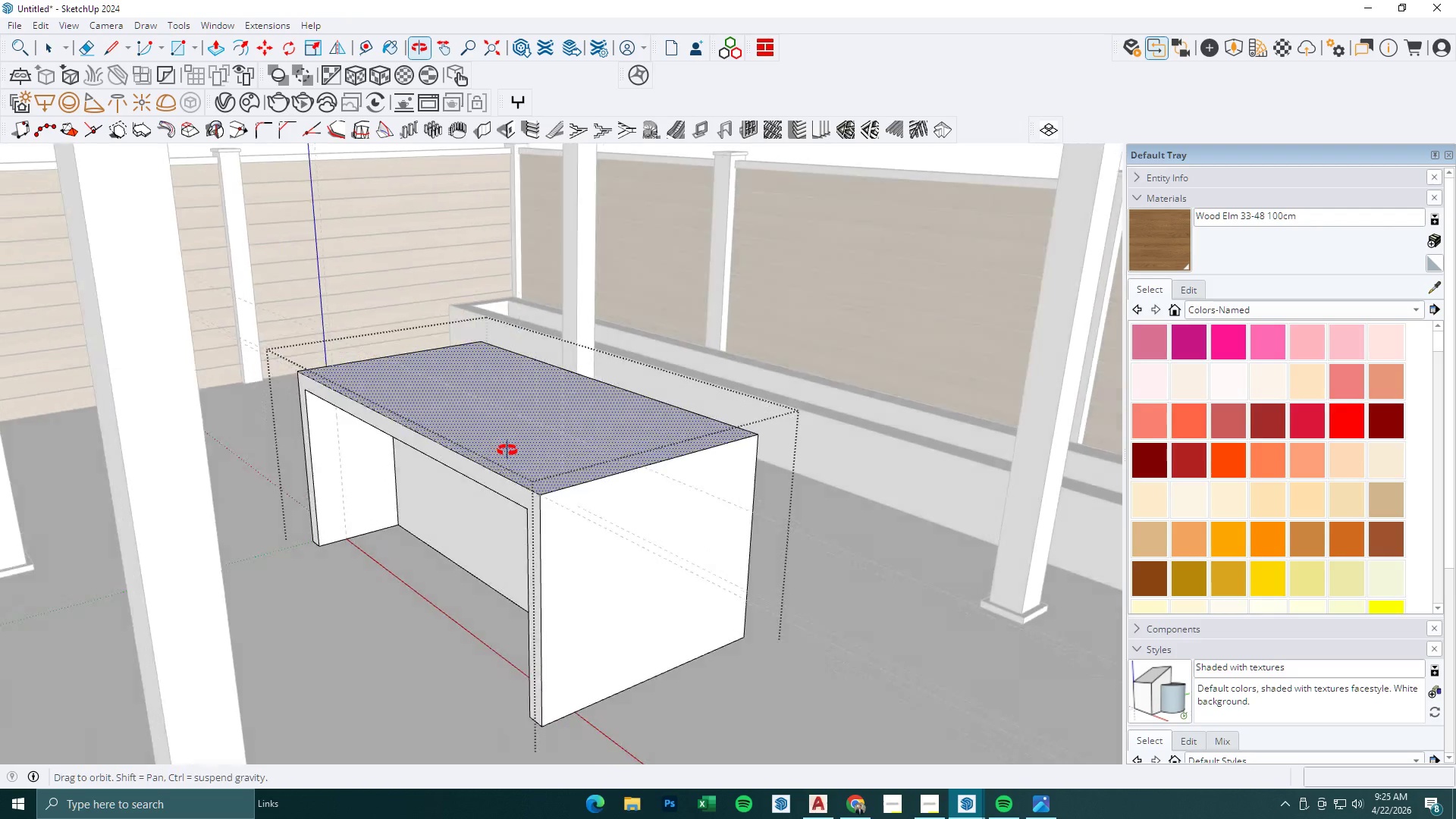 
key(Space)
 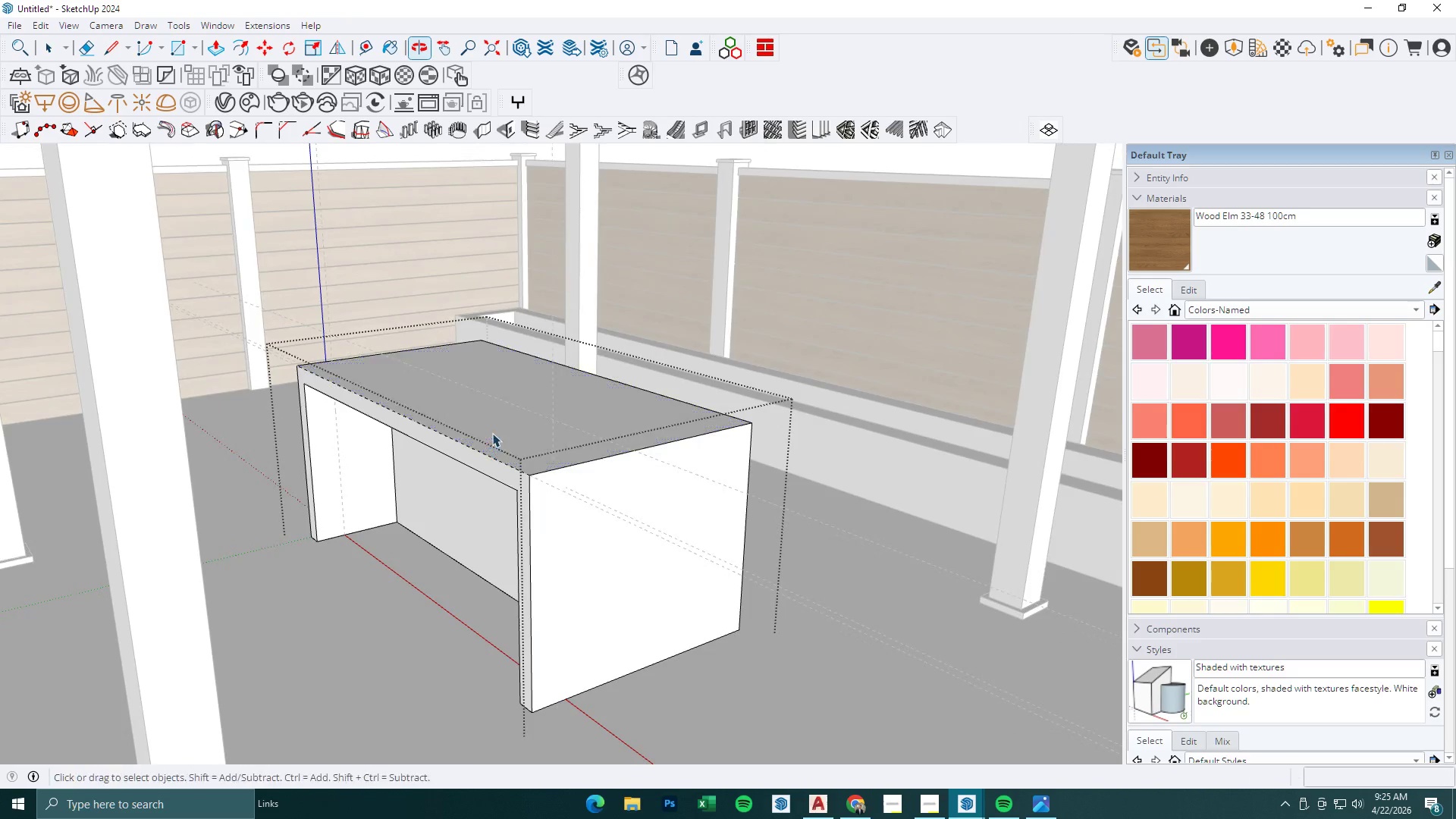 
key(Escape)
 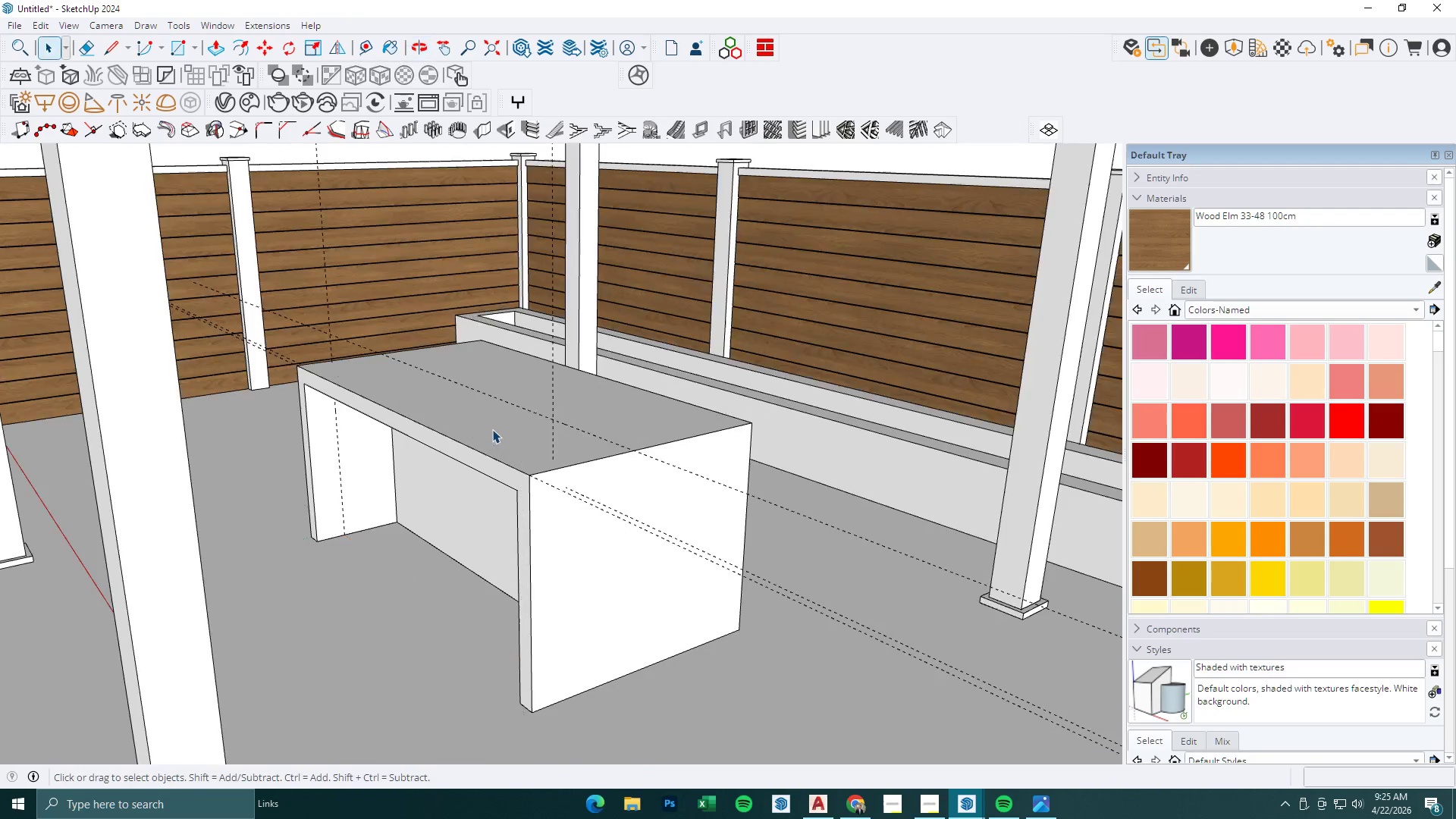 
key(Escape)
 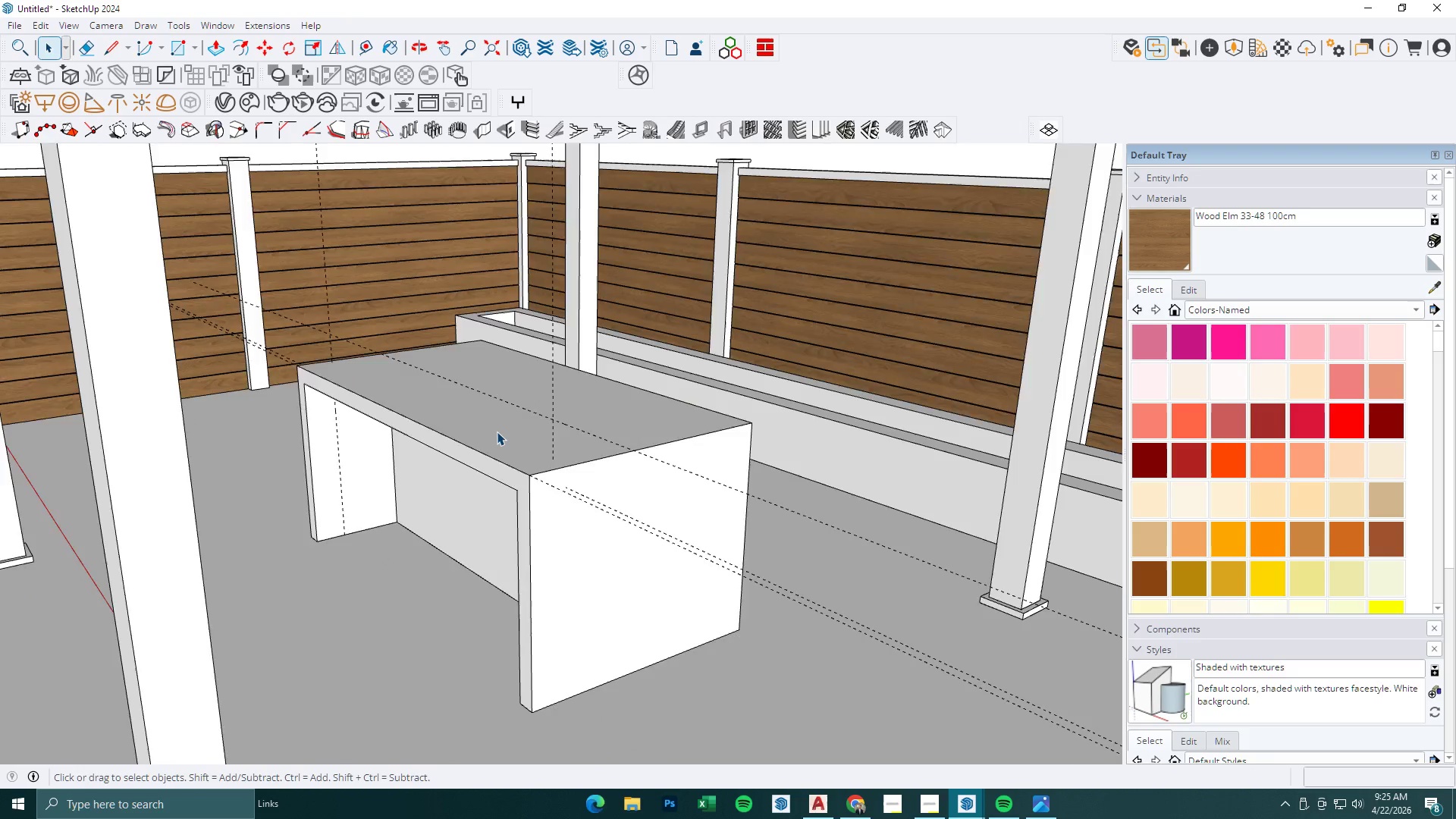 
scroll: coordinate [503, 447], scroll_direction: down, amount: 7.0
 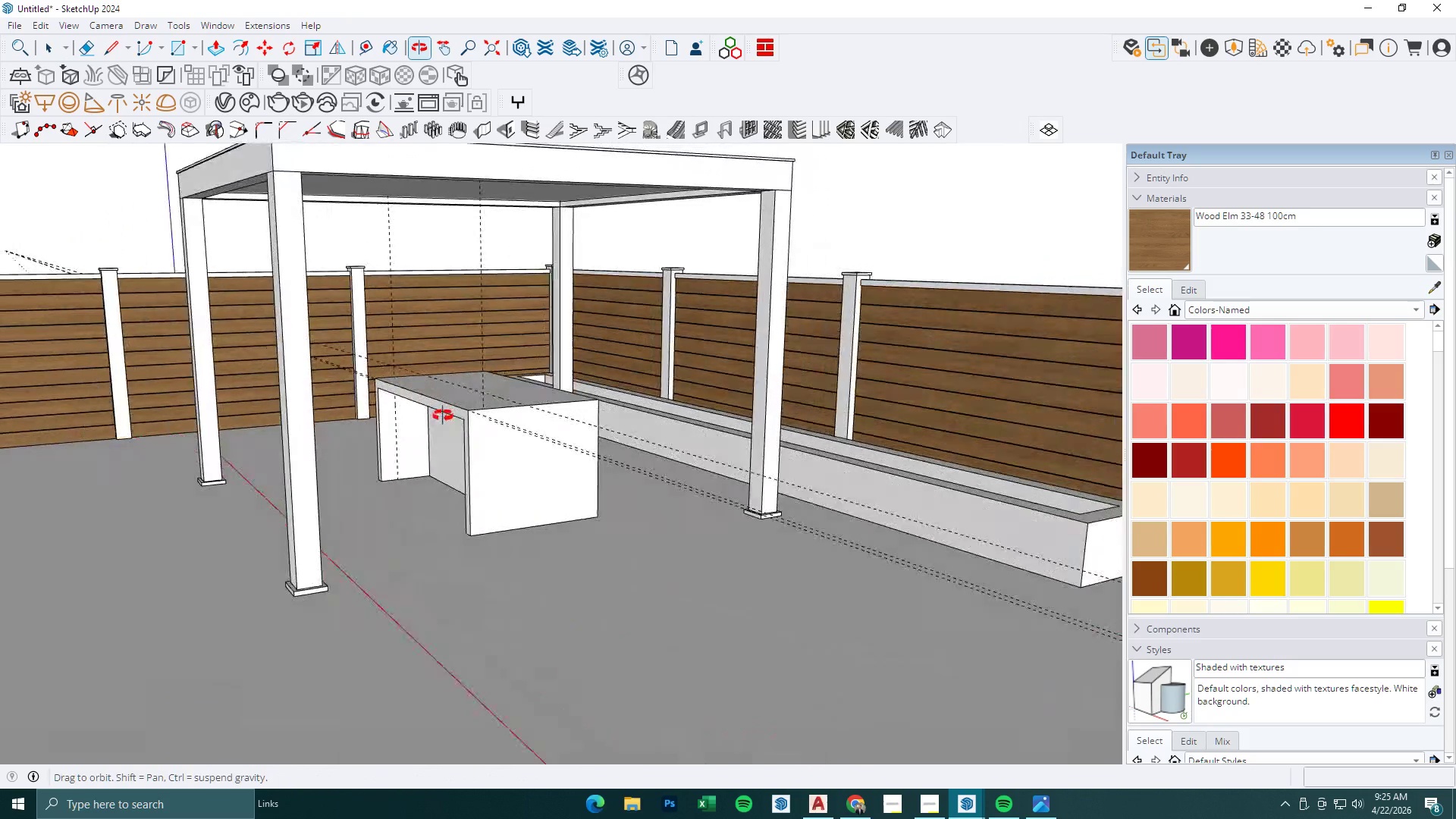 
key(Space)
 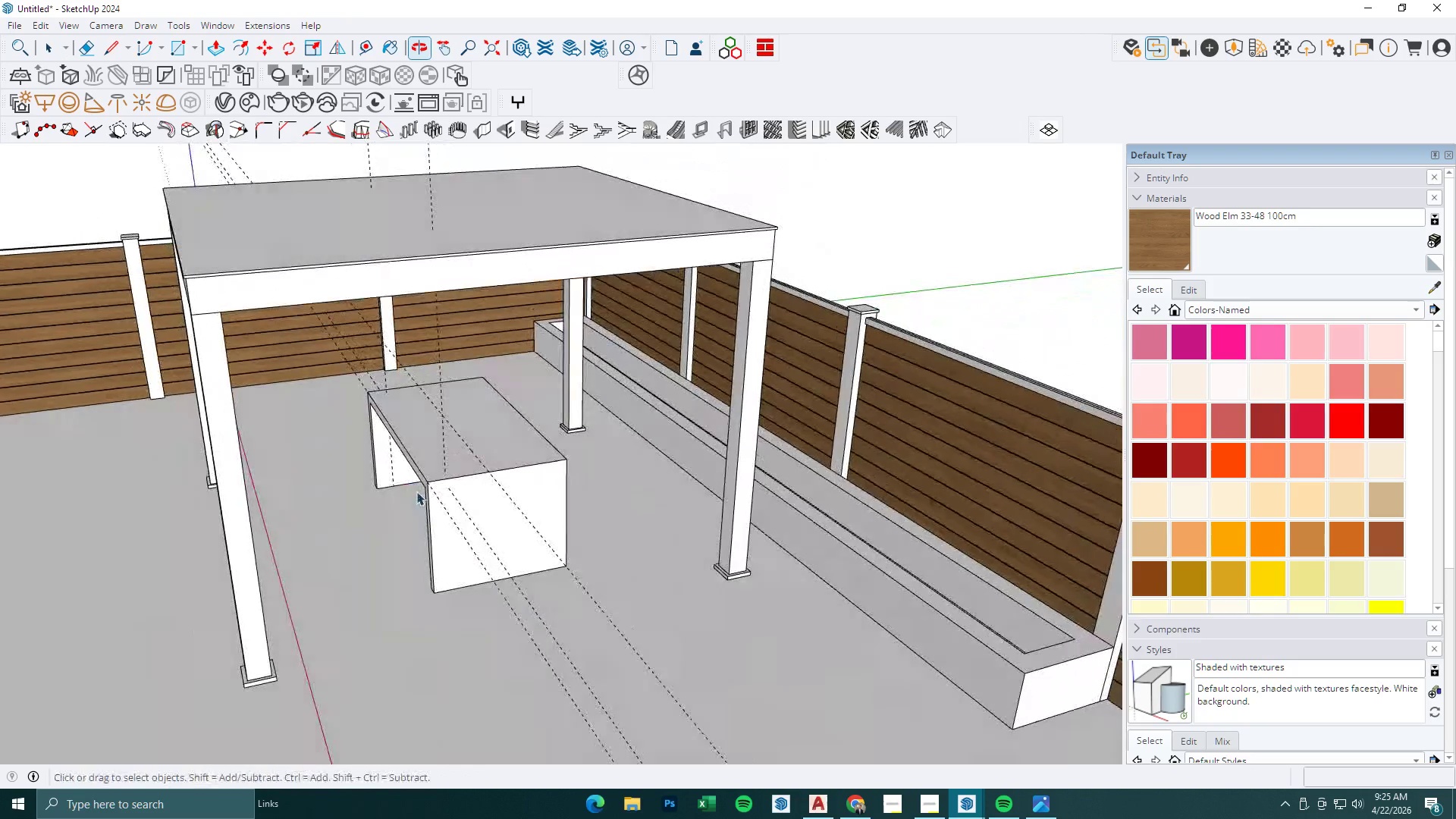 
key(M)
 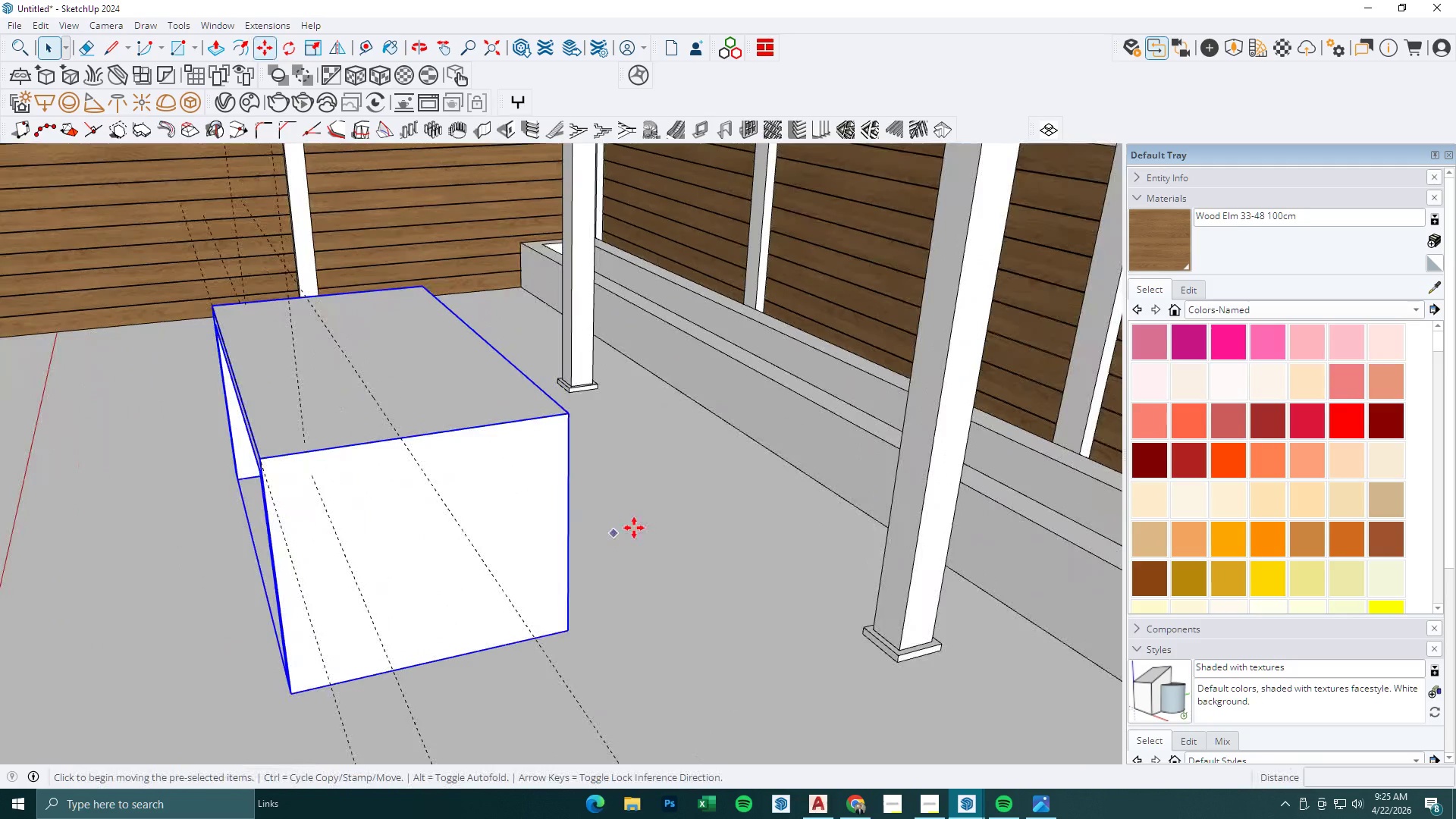 
left_click([634, 528])
 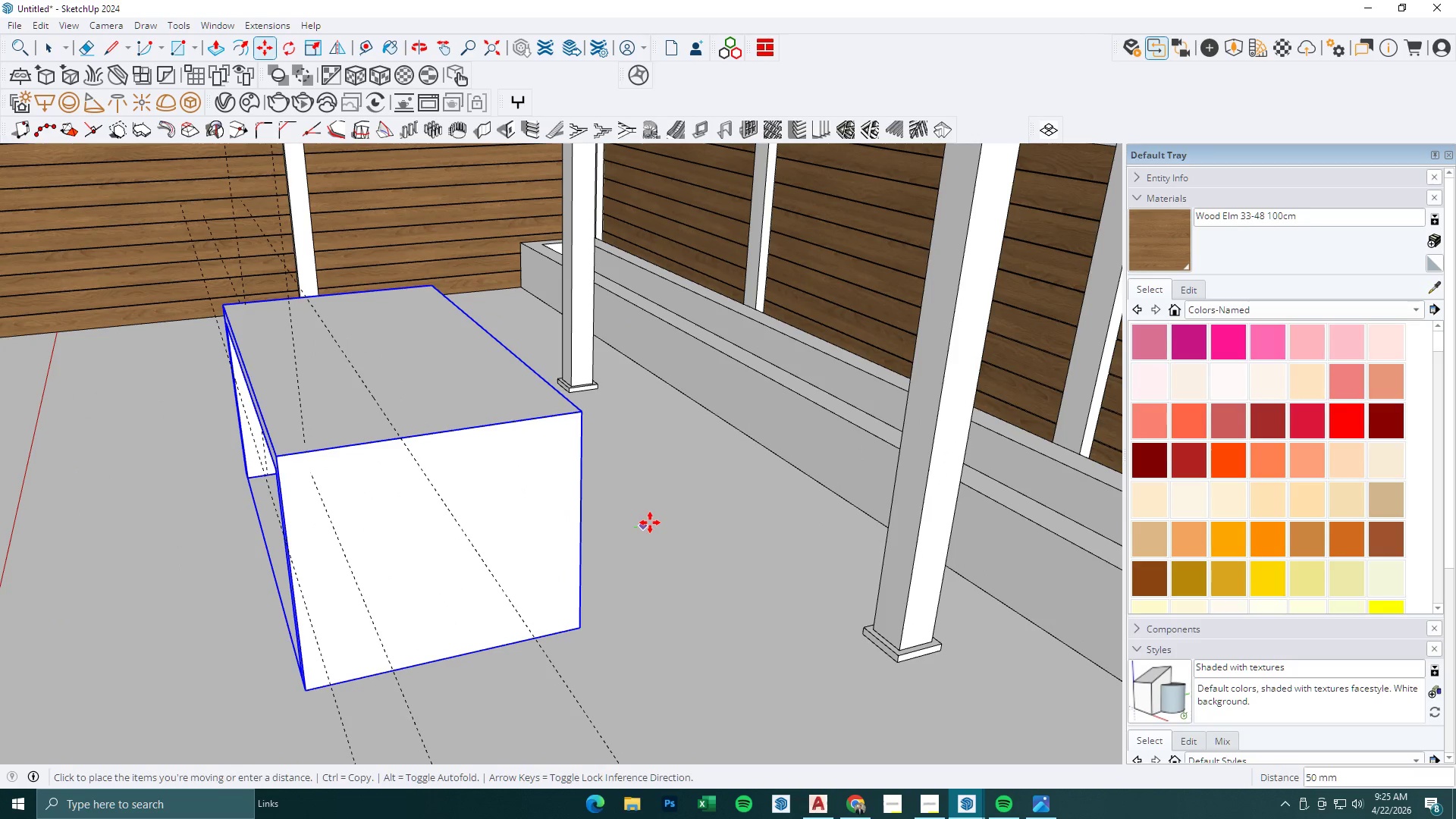 
scroll: coordinate [610, 533], scroll_direction: up, amount: 6.0
 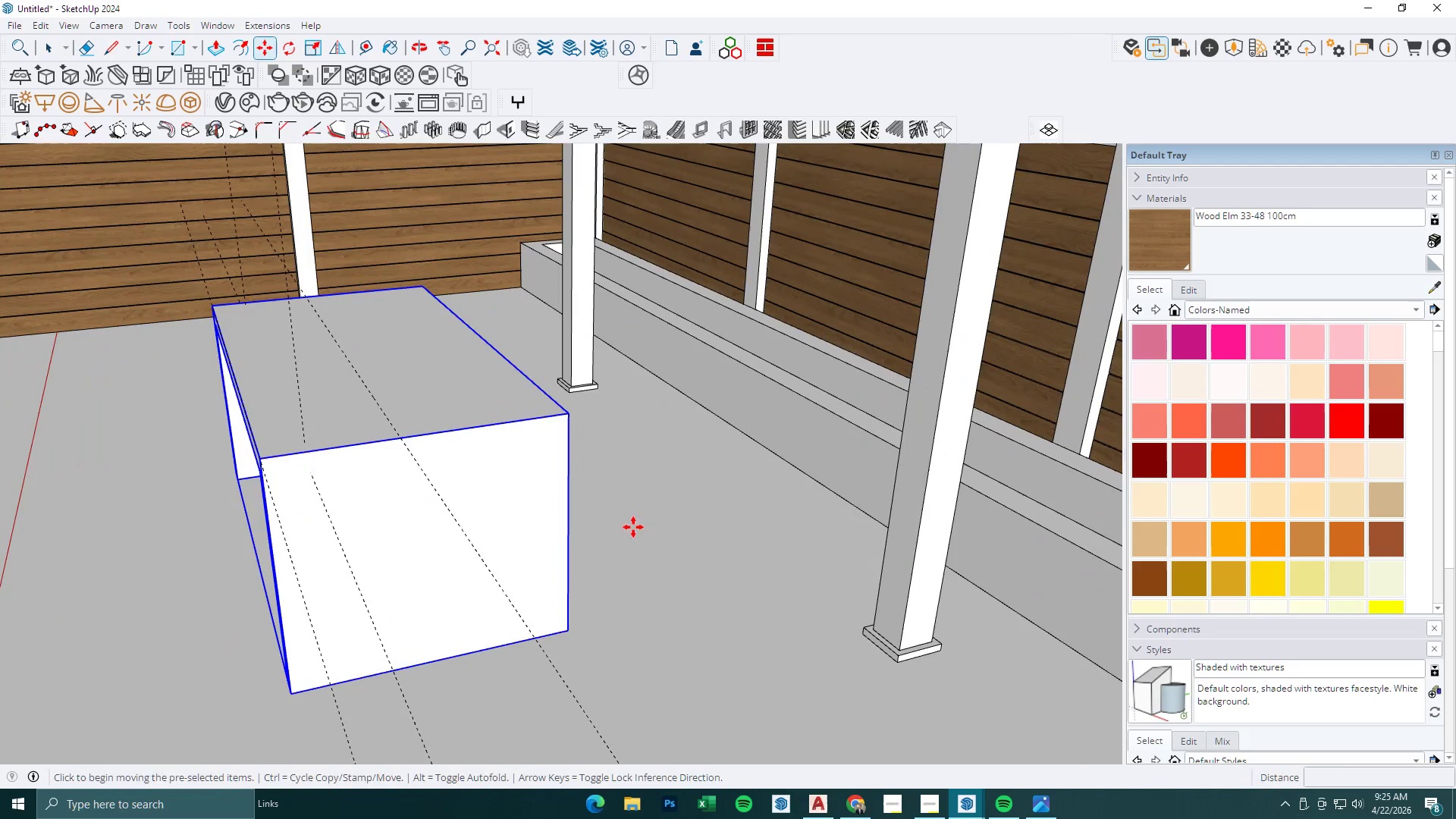 
left_click([651, 522])
 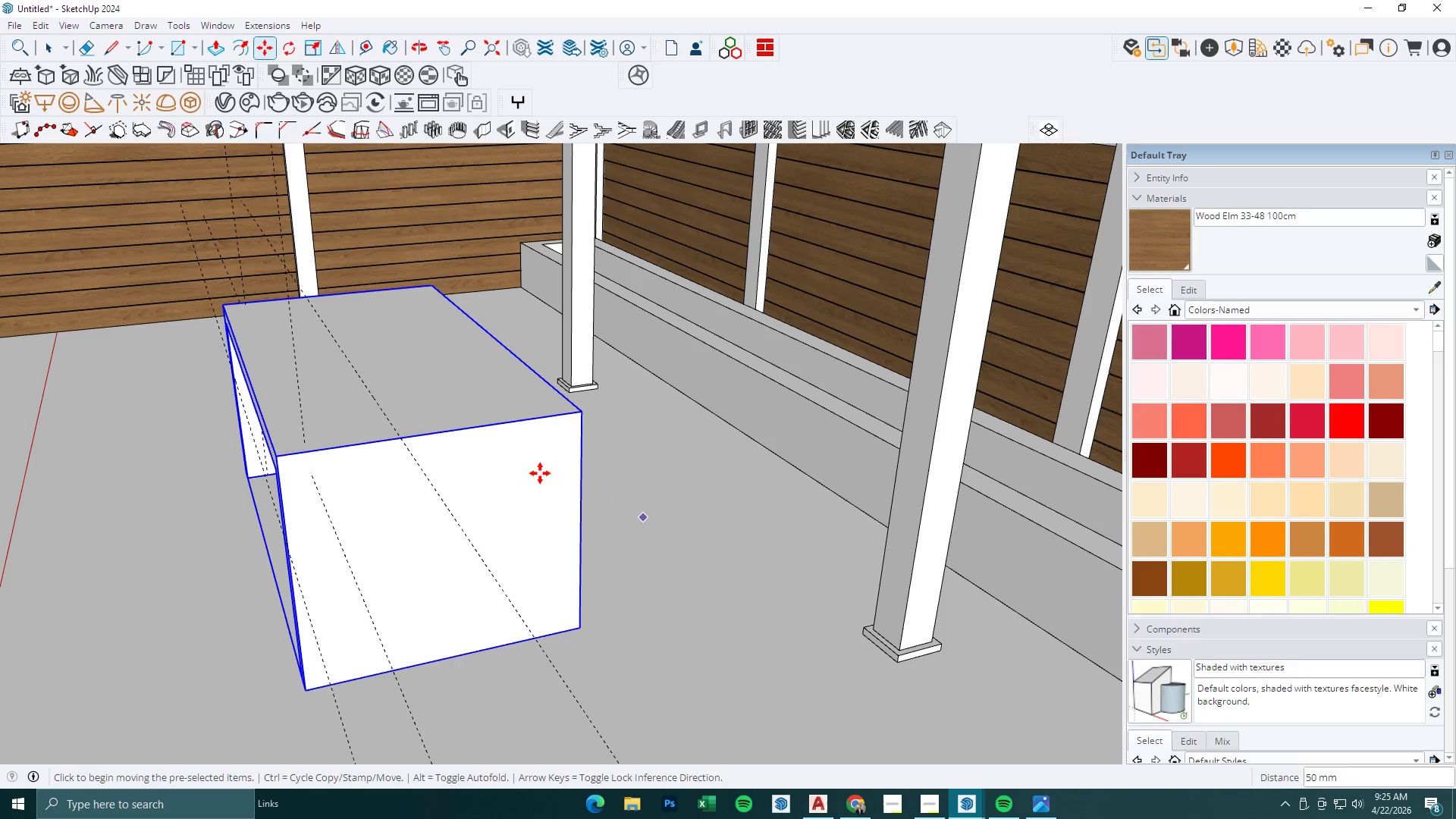 
scroll: coordinate [507, 472], scroll_direction: down, amount: 4.0
 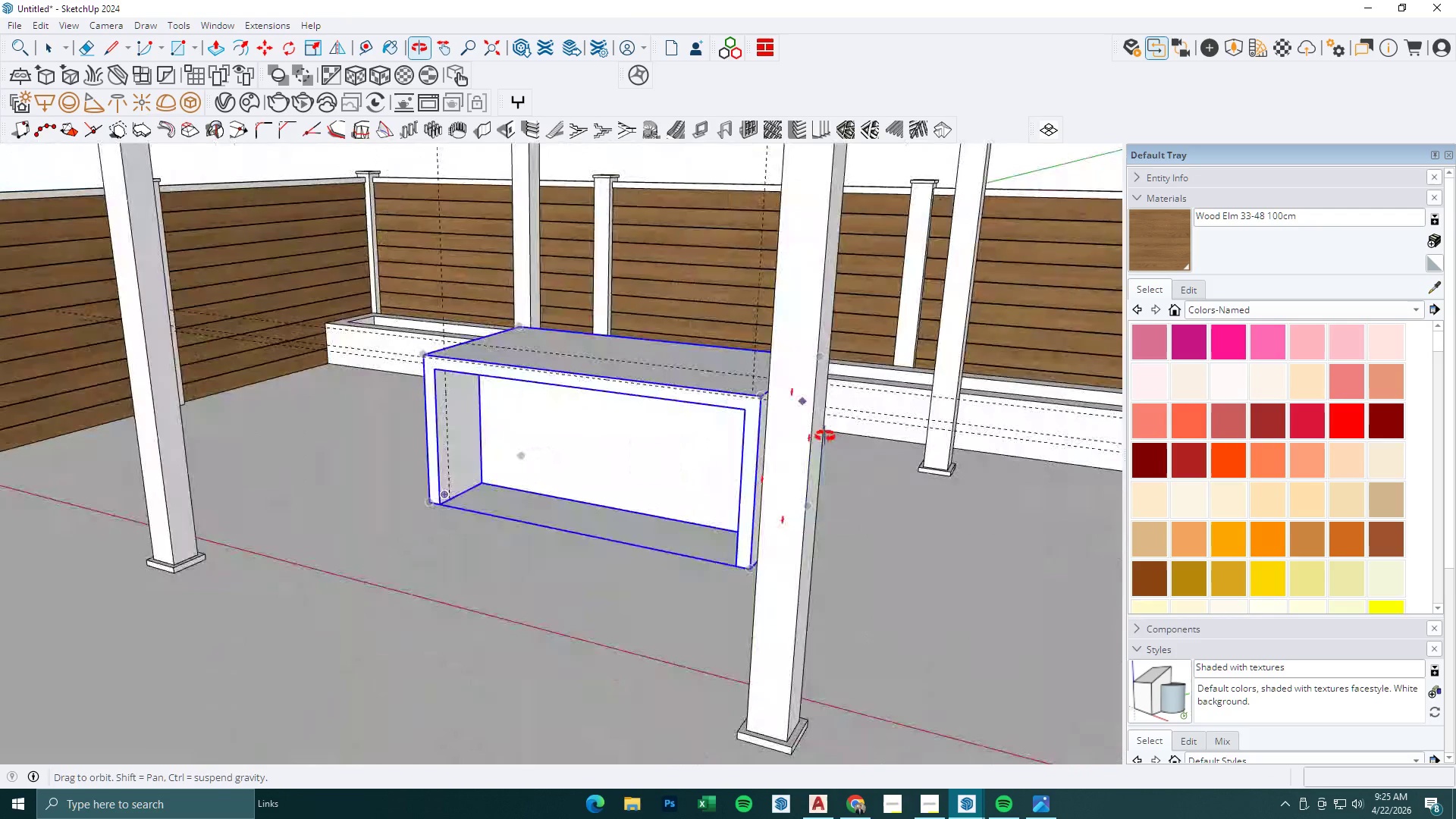 
key(T)
 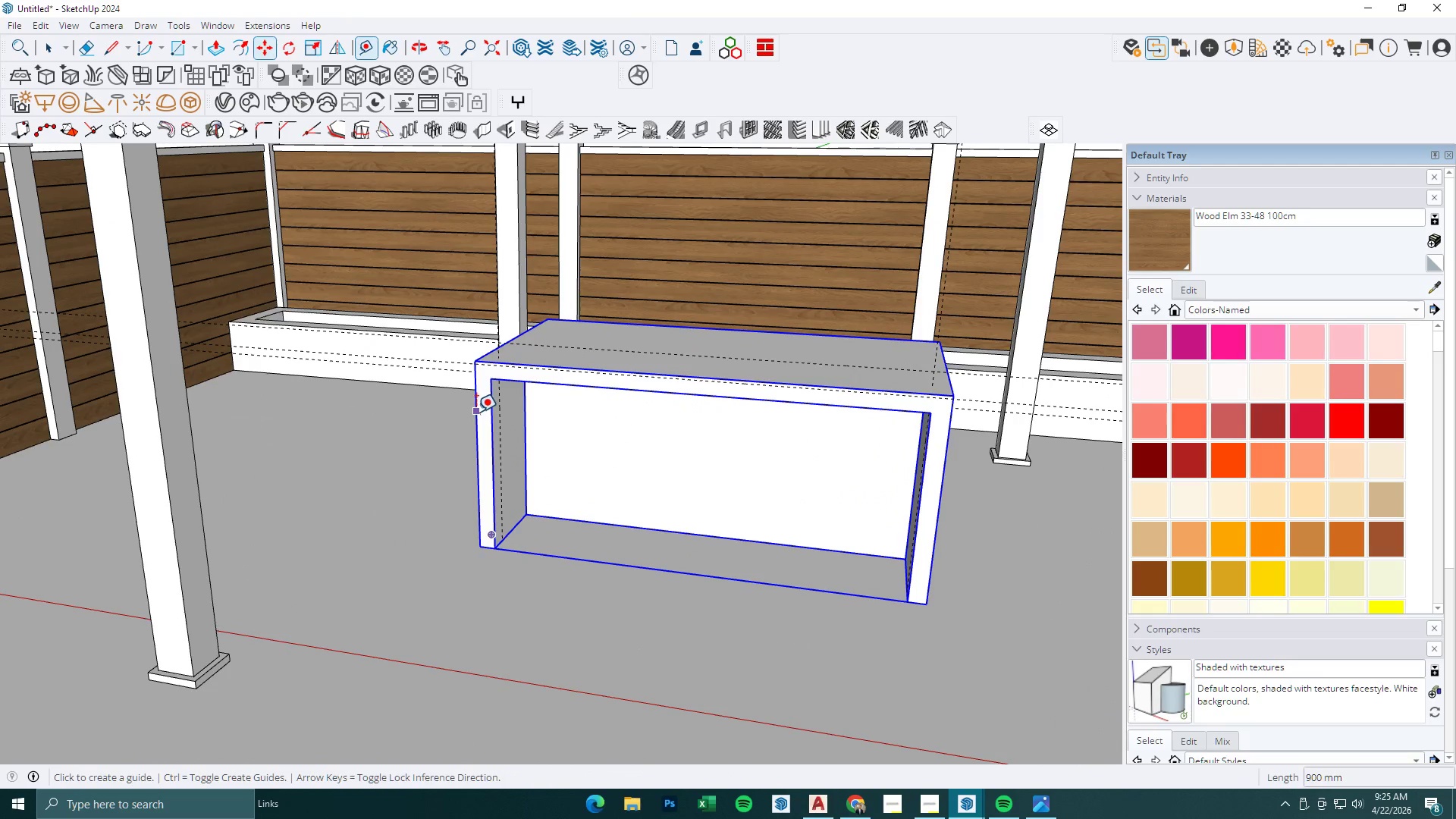 
scroll: coordinate [546, 386], scroll_direction: up, amount: 2.0
 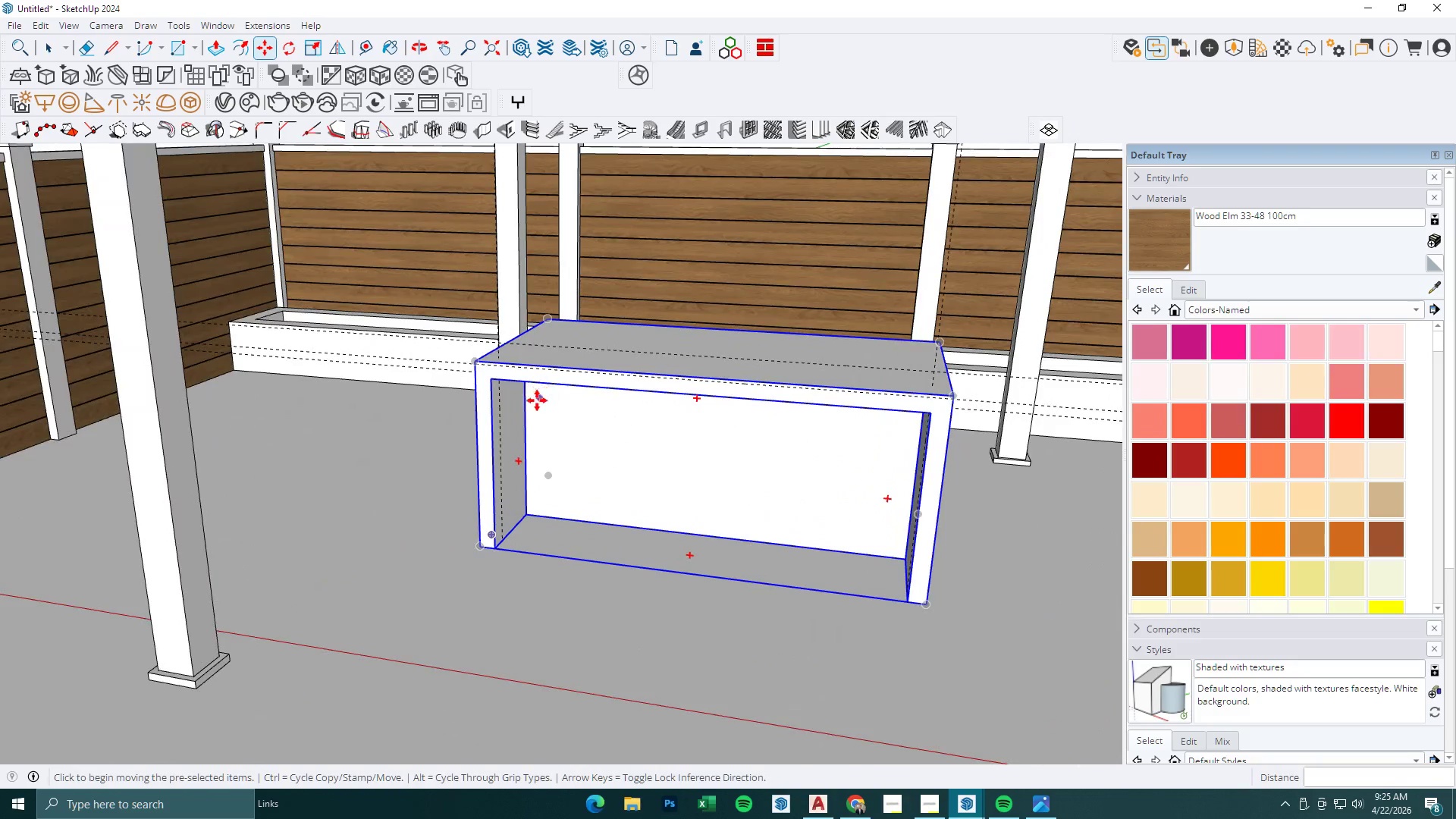 
left_click([474, 413])
 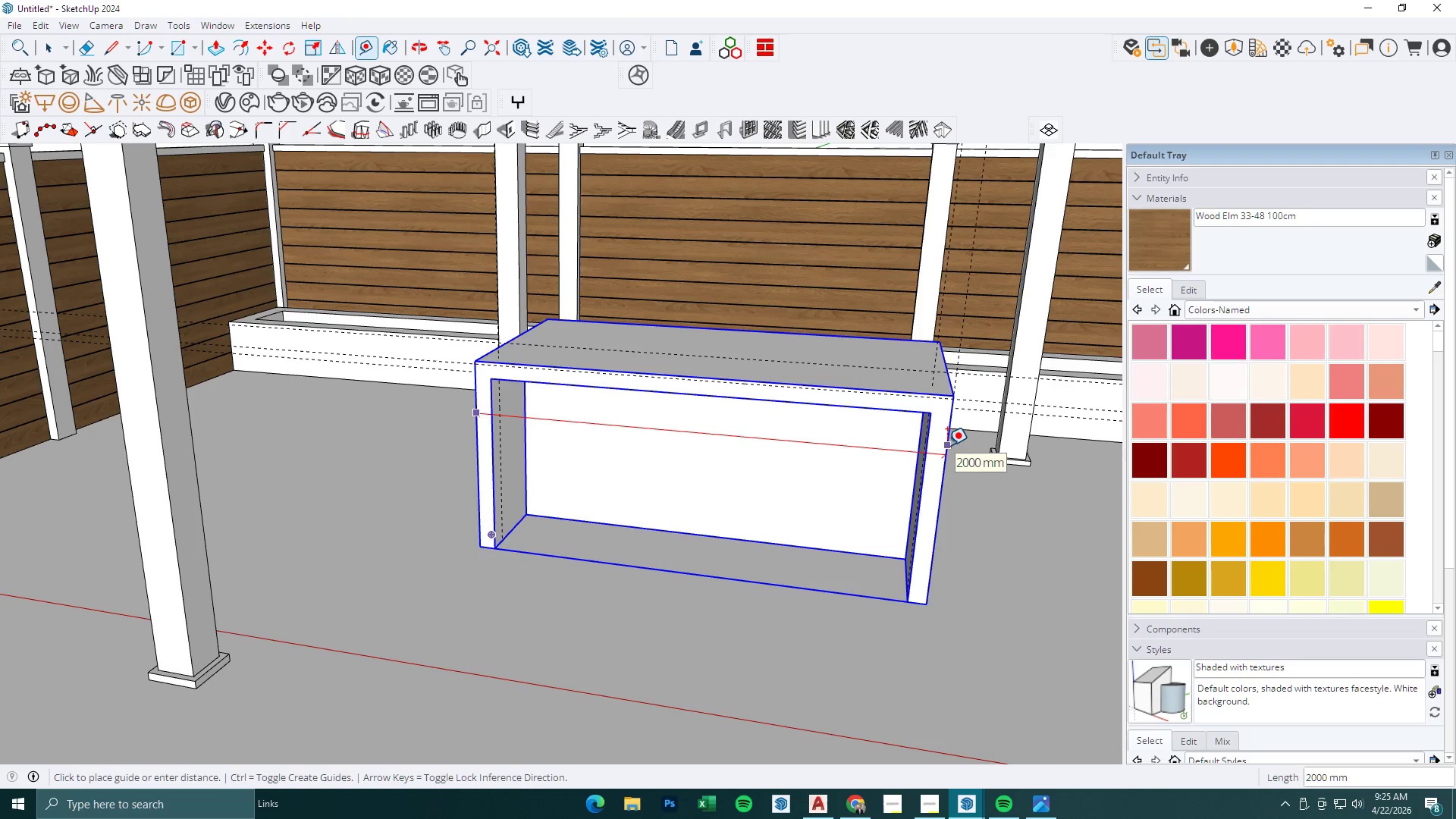 
key(Space)
 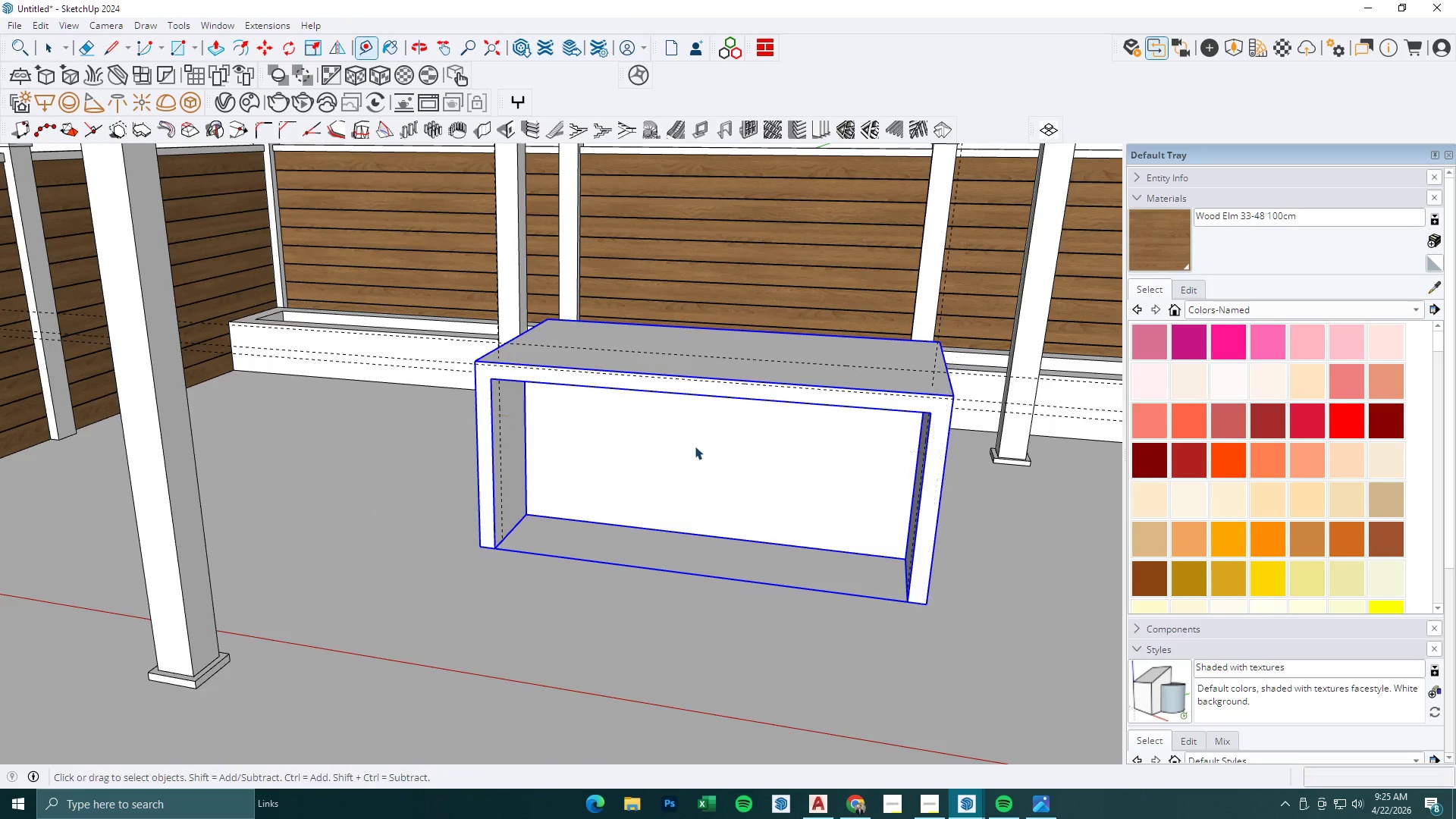 
key(Space)
 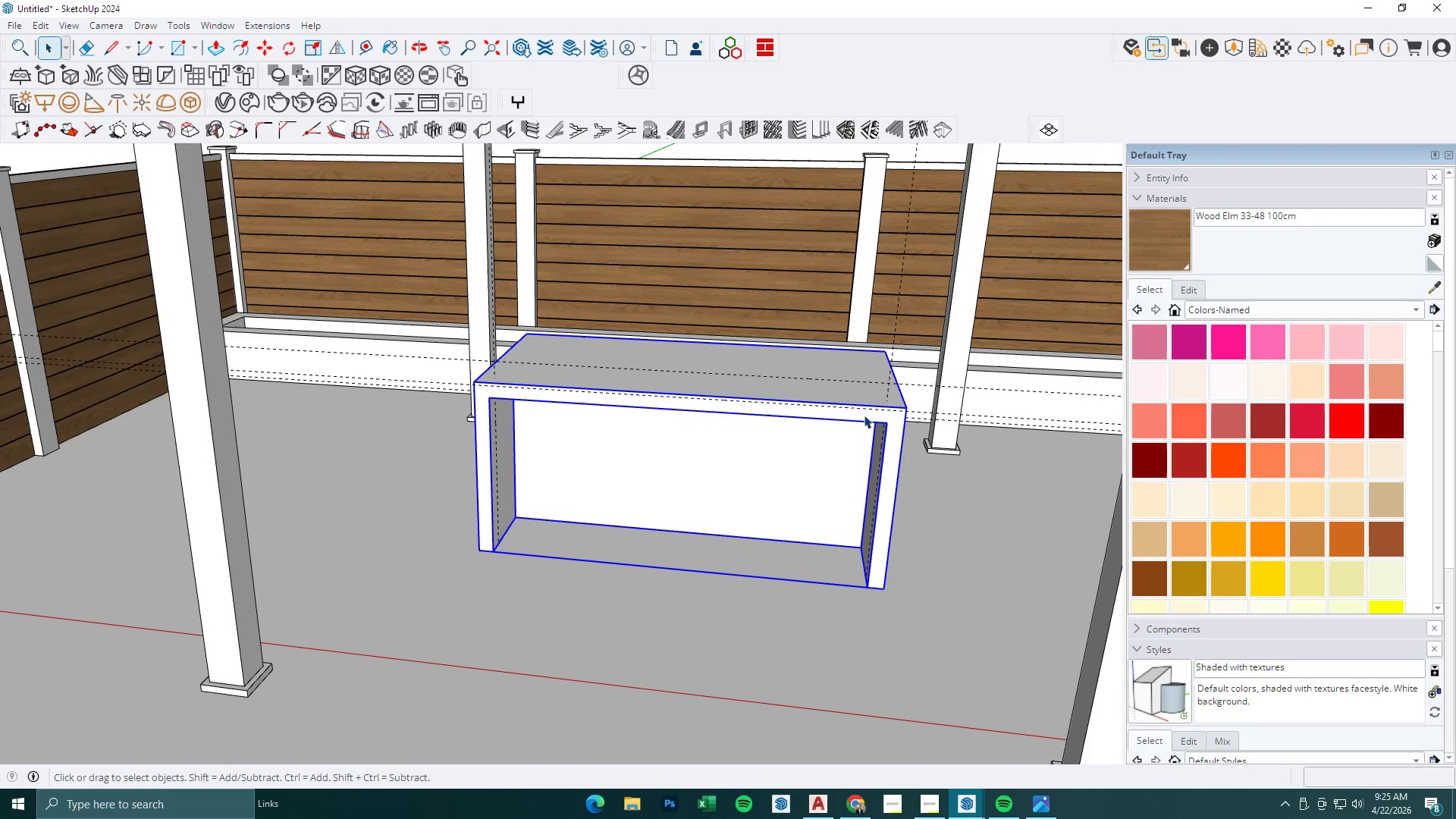 
left_click([862, 411])
 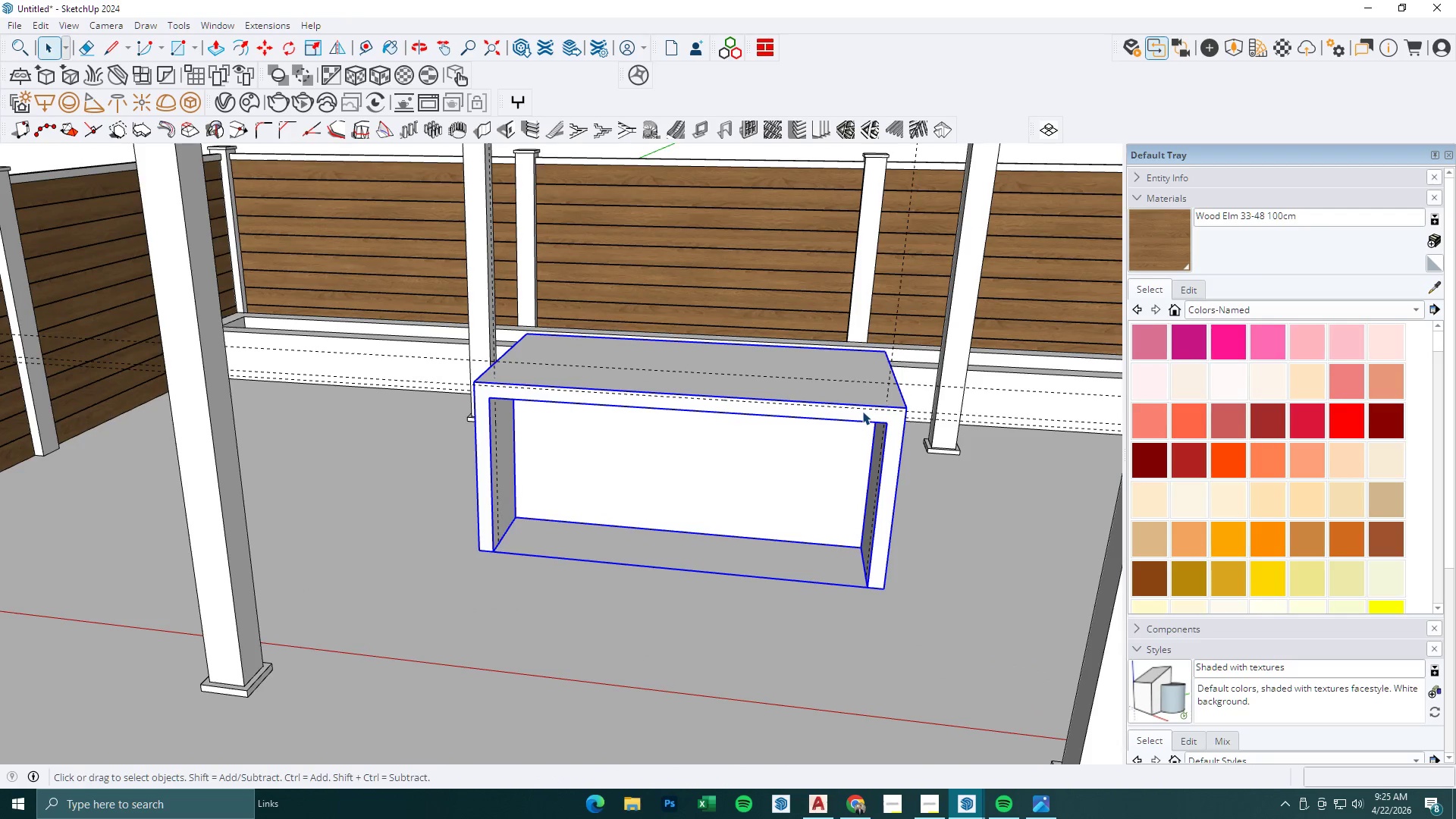 
scroll: coordinate [845, 431], scroll_direction: down, amount: 1.0
 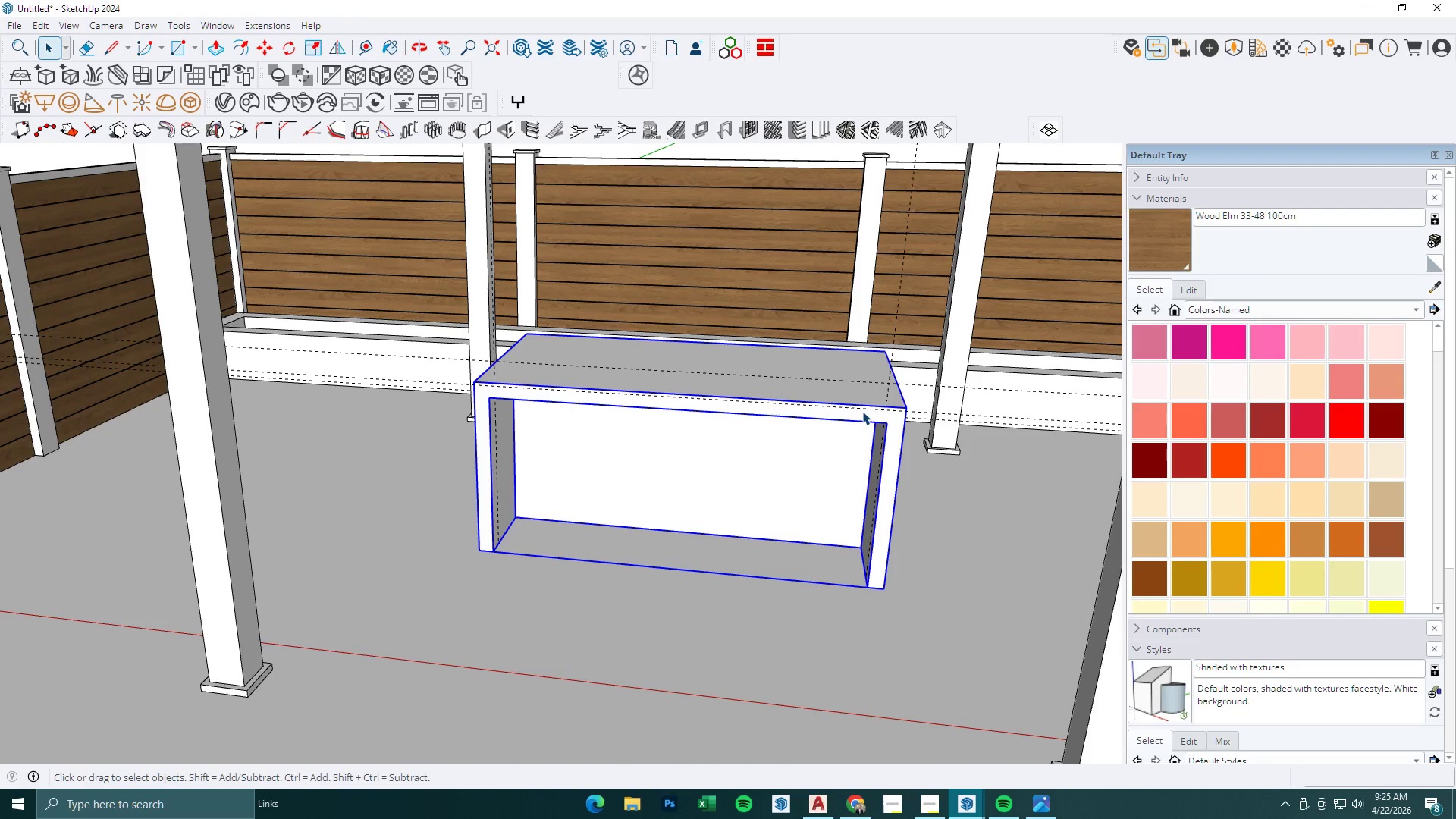 
double_click([862, 411])
 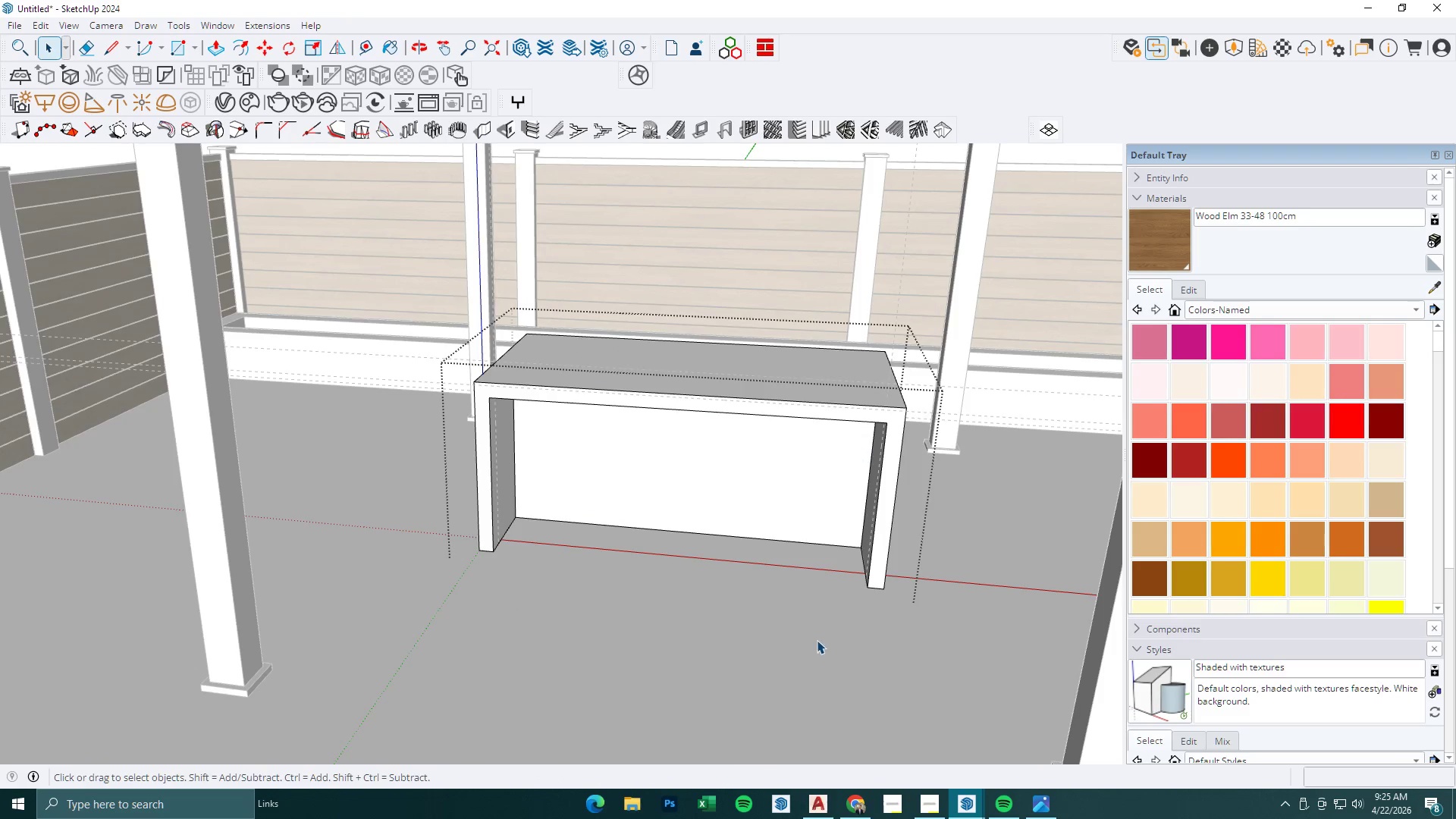 
left_click_drag(start_coordinate=[814, 648], to_coordinate=[968, 286])
 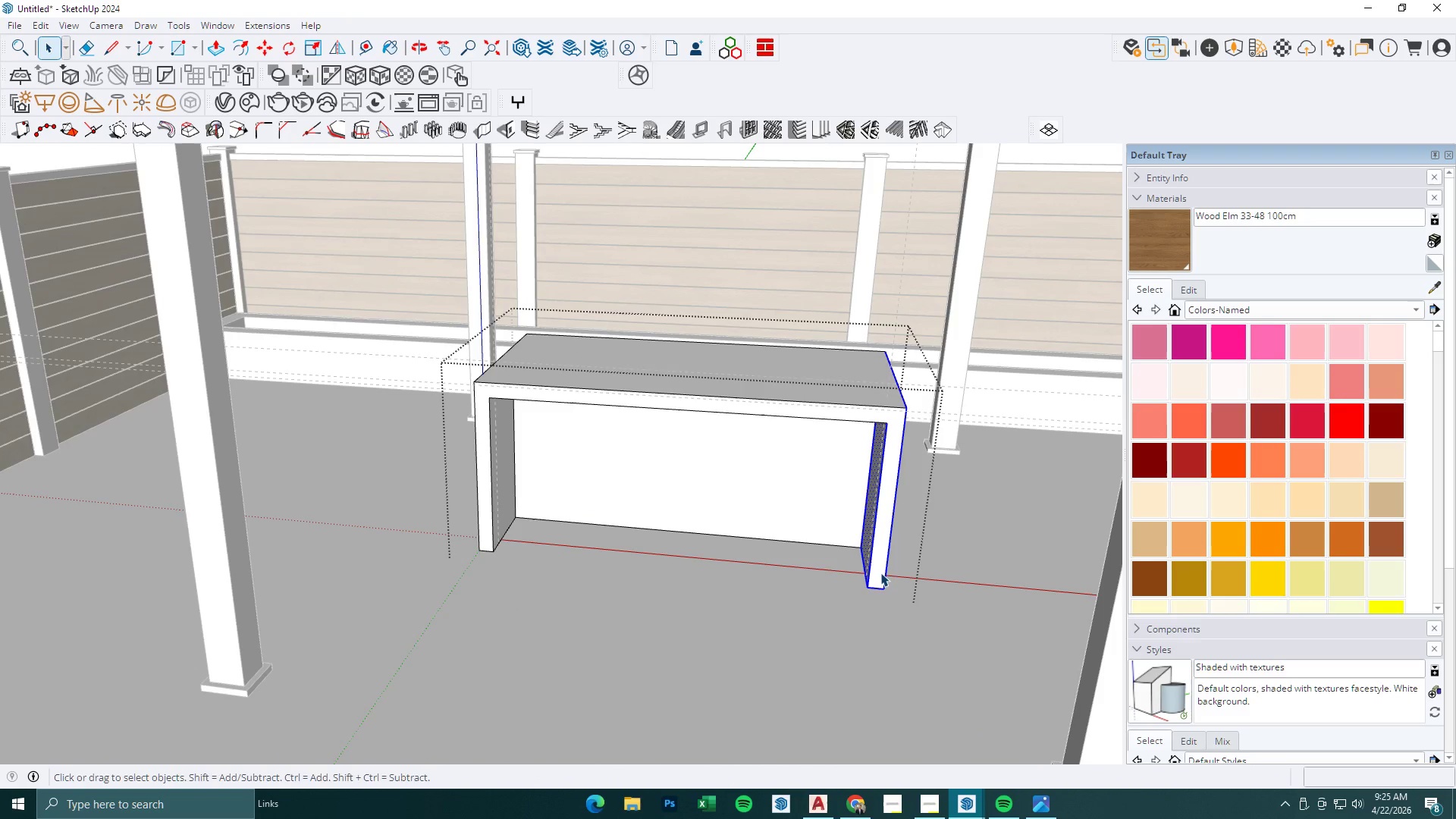 
key(M)
 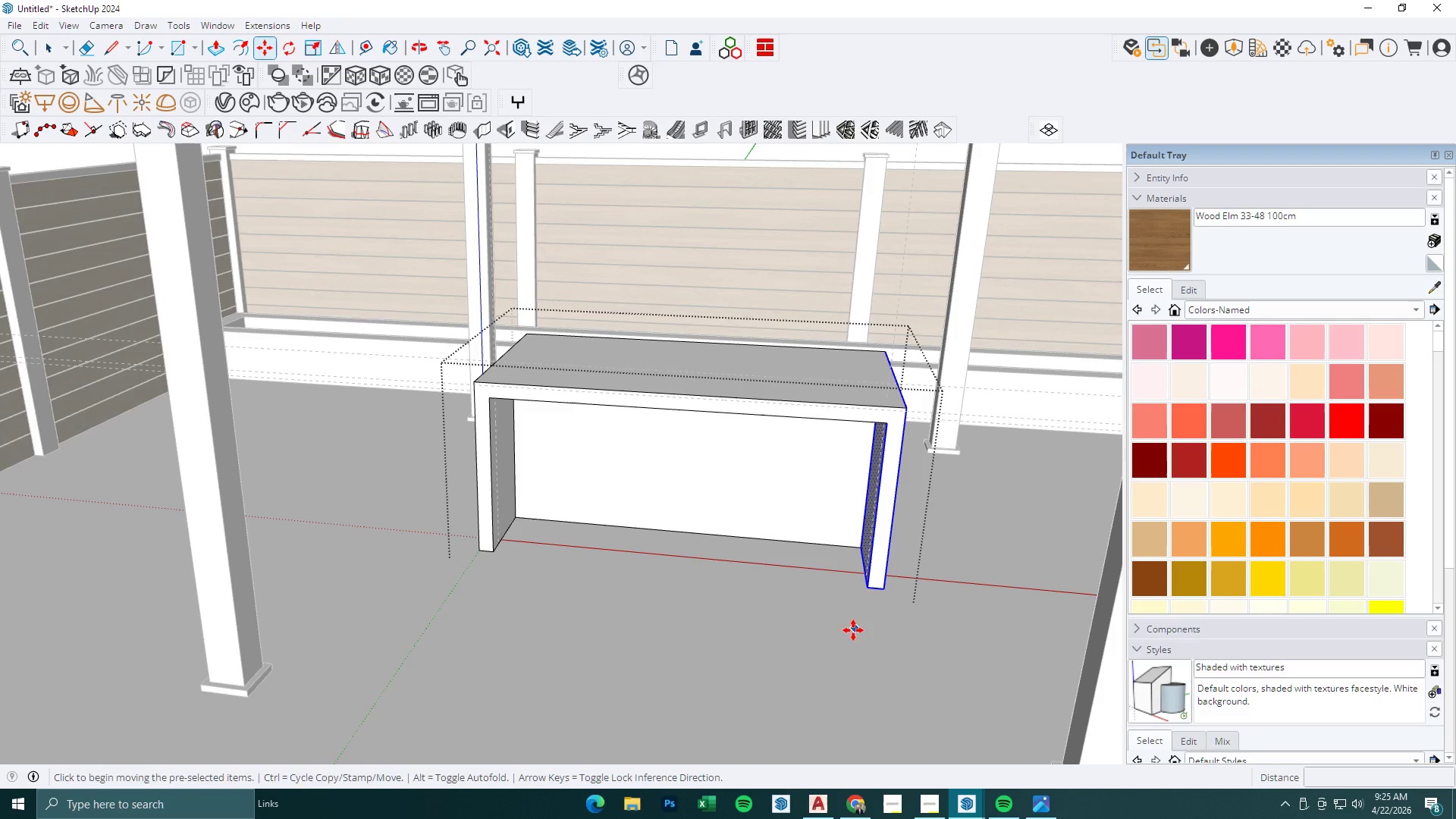 
left_click_drag(start_coordinate=[853, 630], to_coordinate=[859, 630])
 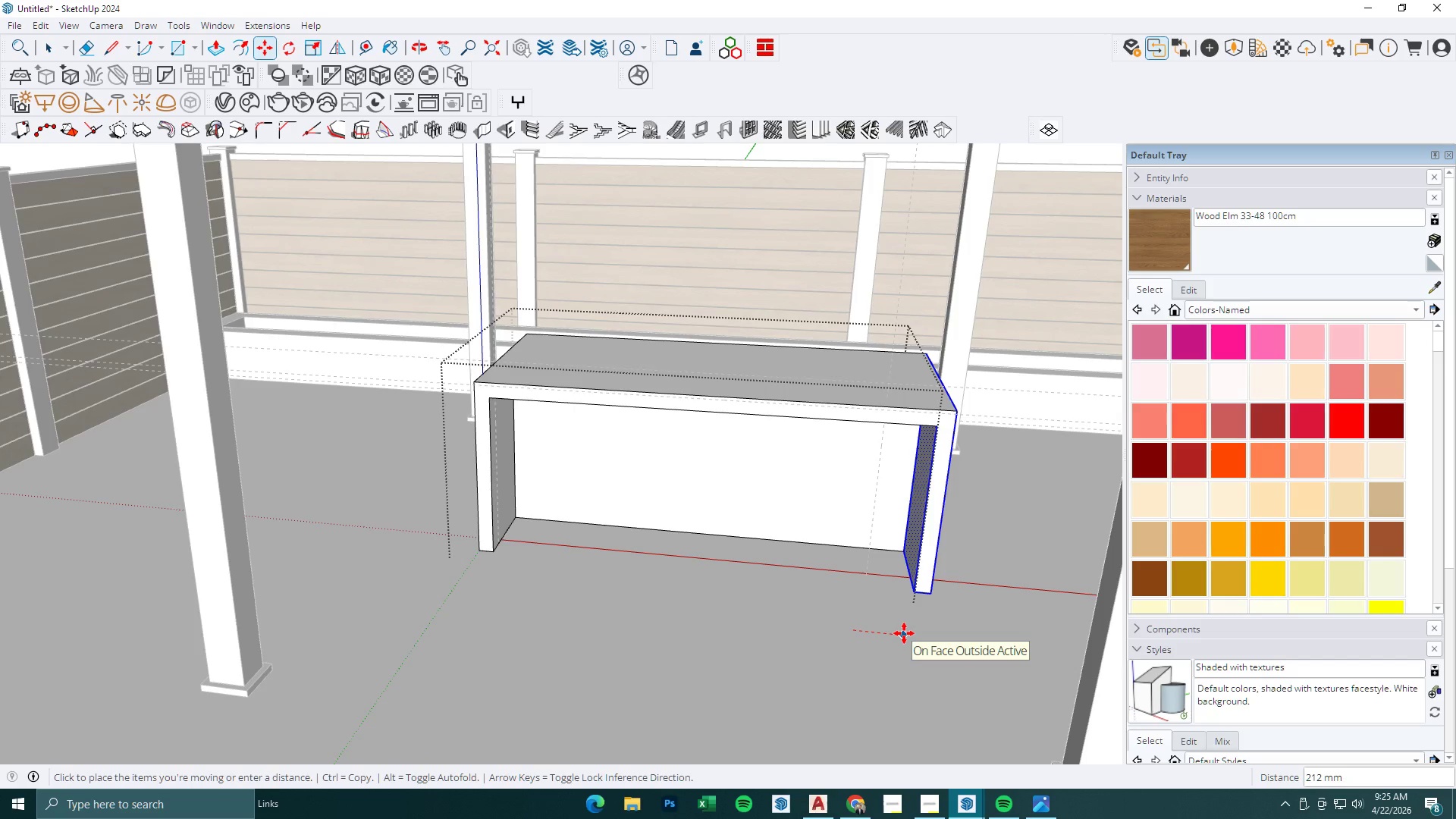 
key(Numpad4)
 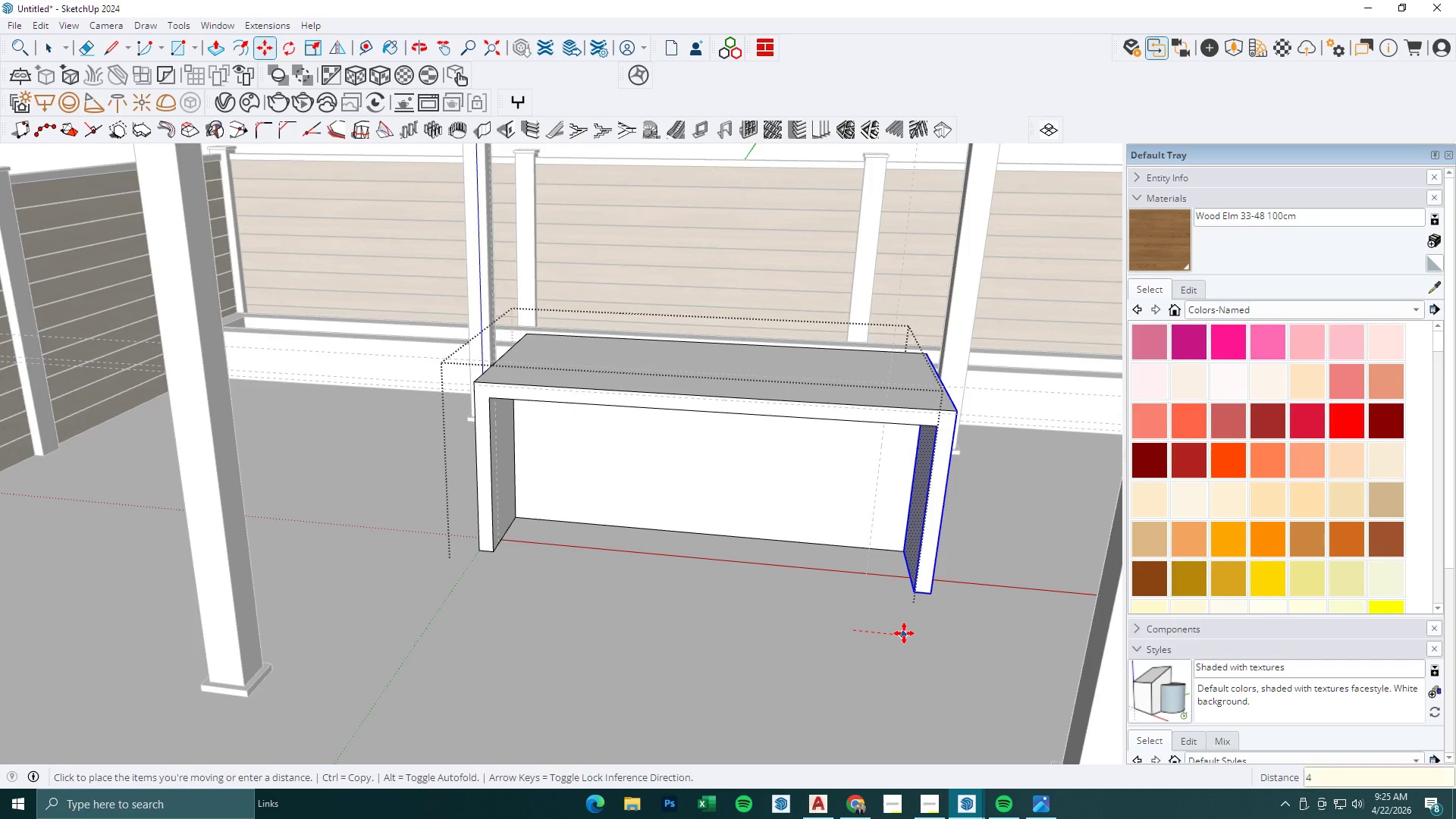 
key(Numpad0)
 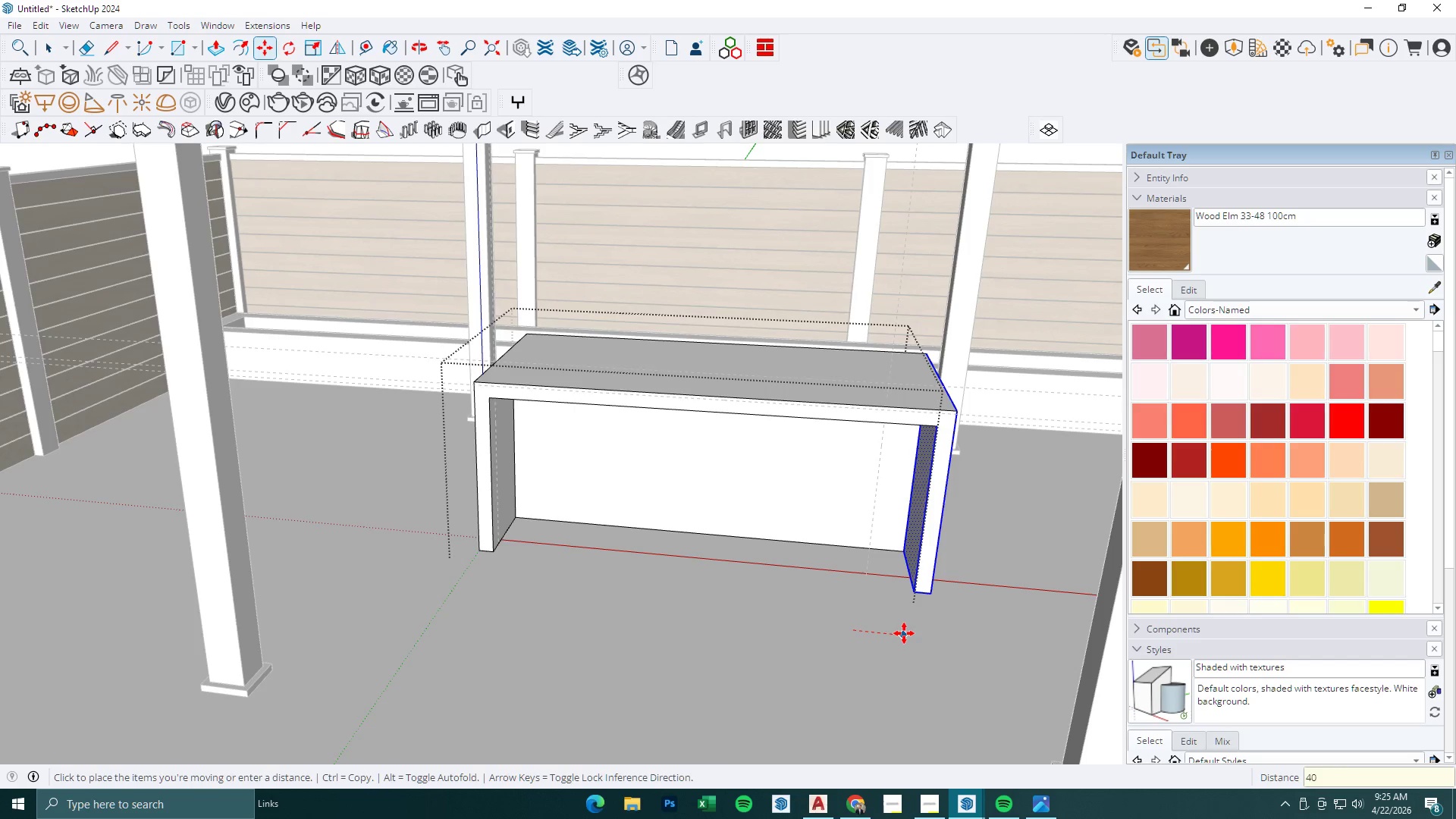 
key(Numpad0)
 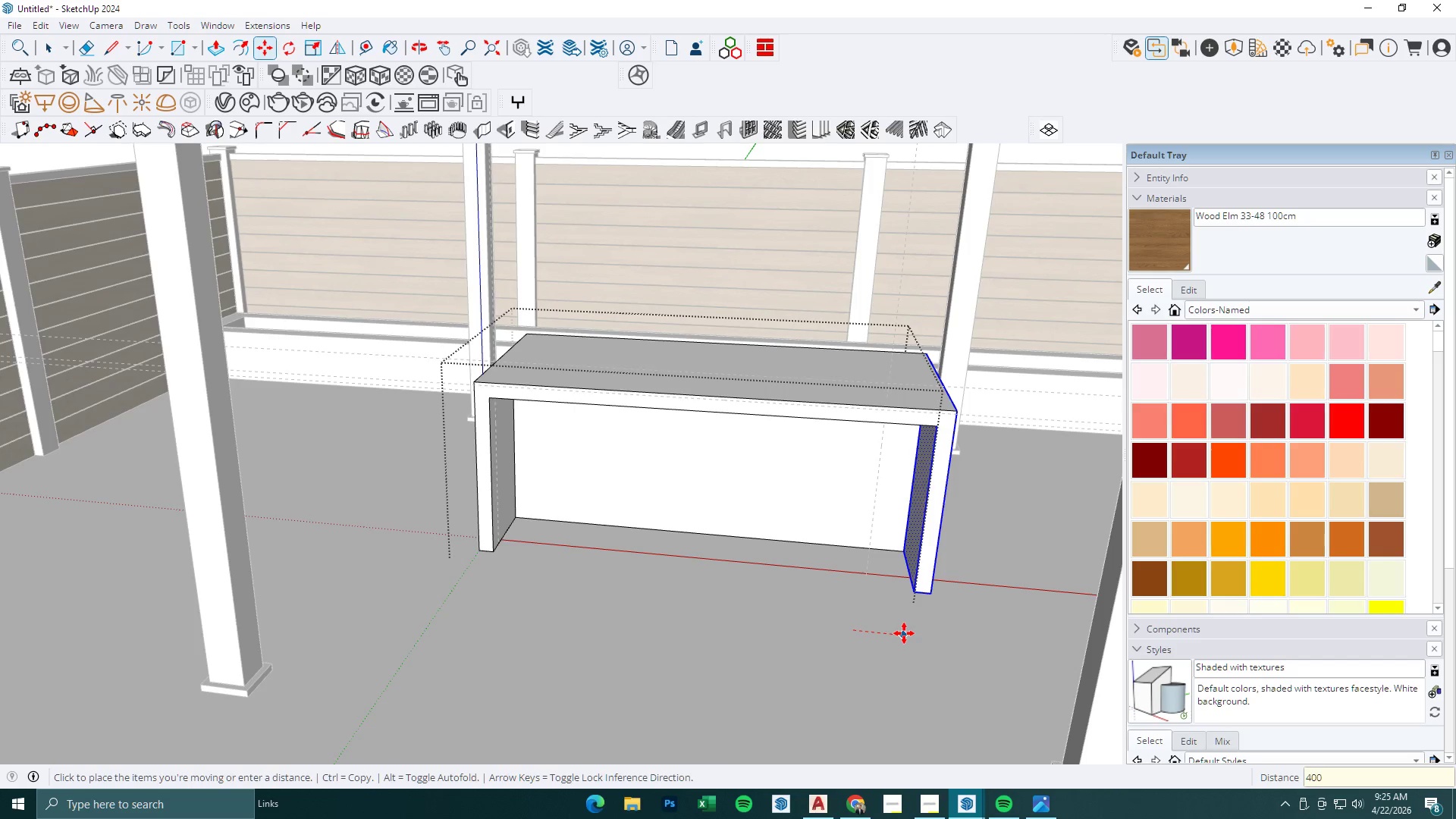 
key(NumpadEnter)
 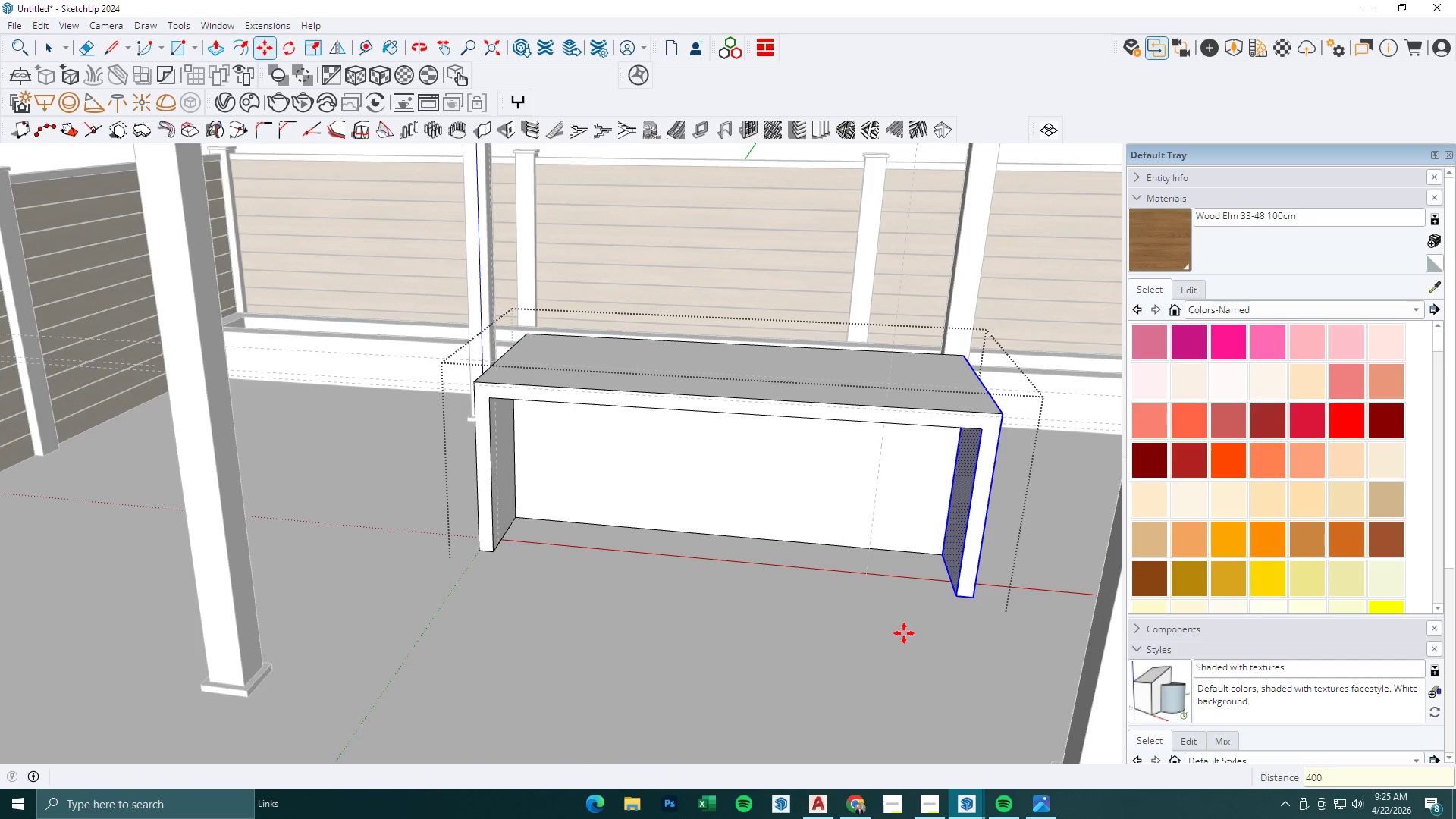 
key(Space)
 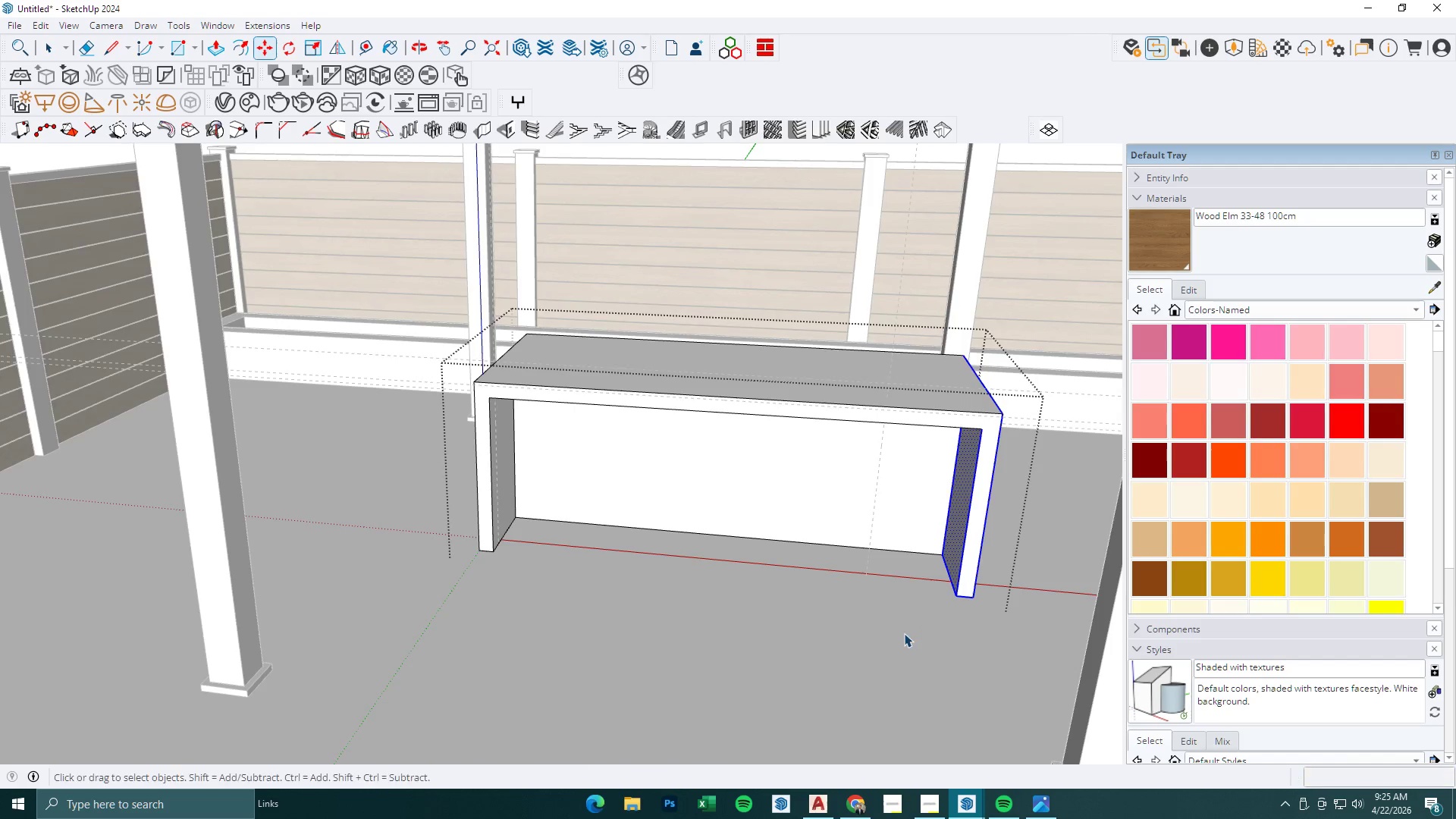 
key(Escape)
 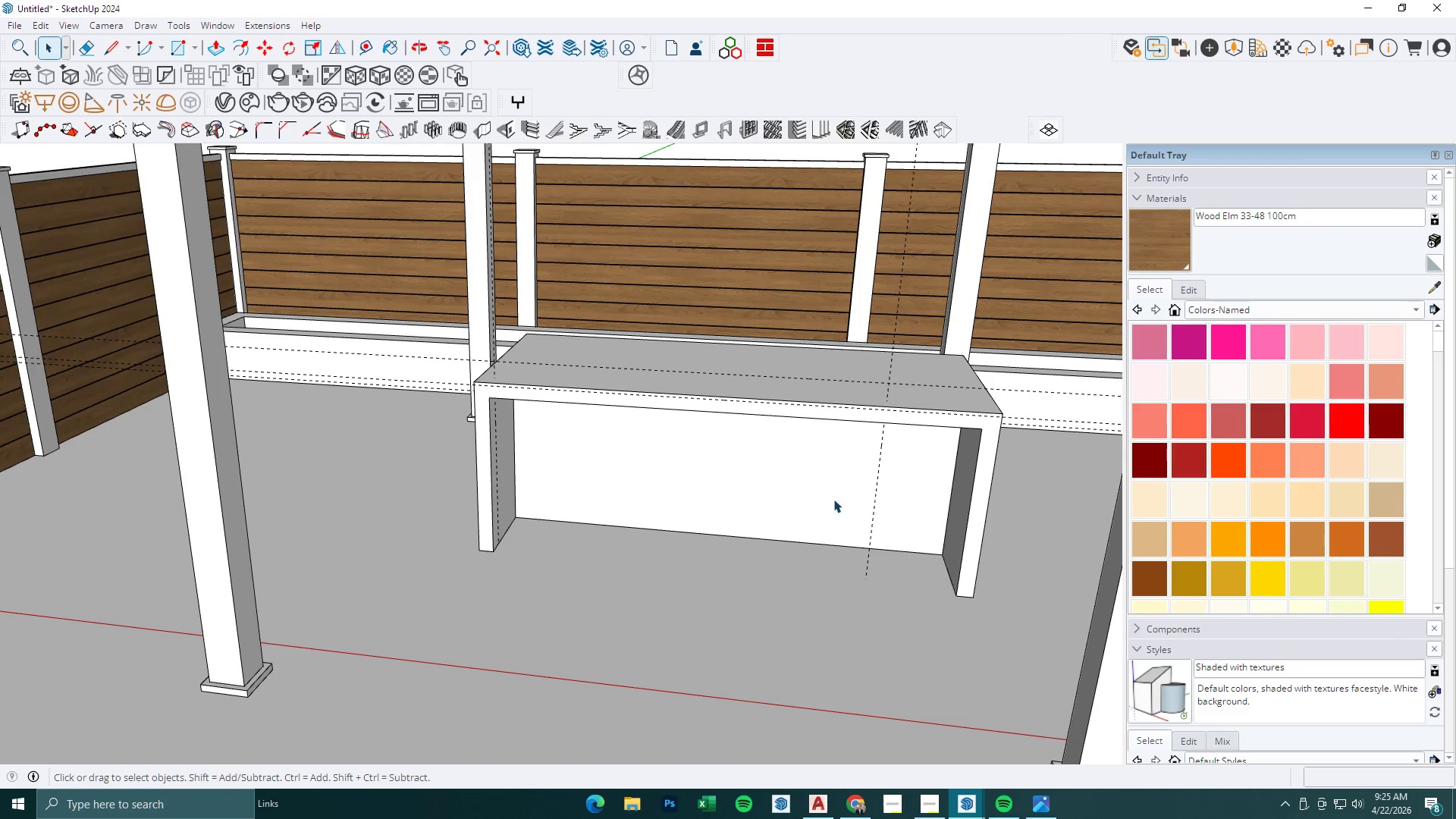 
key(Escape)
 